 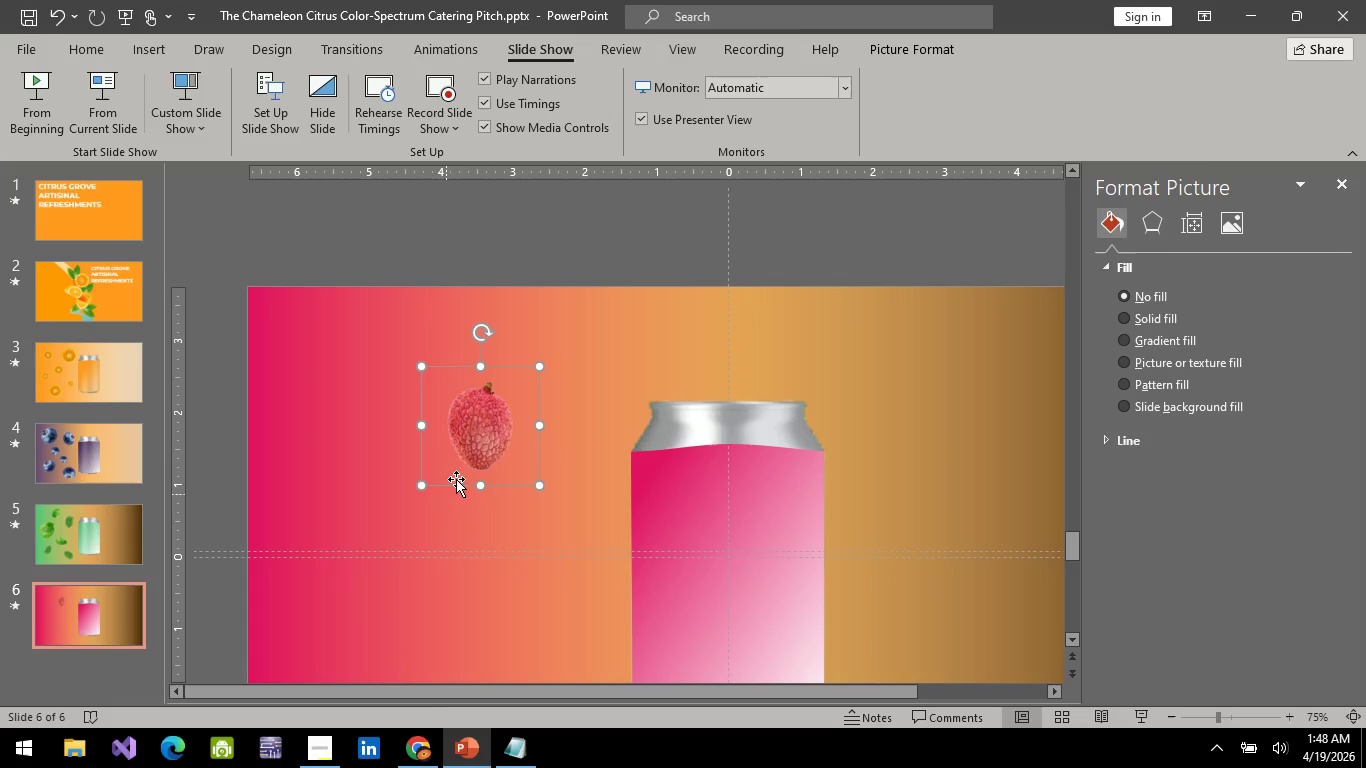 
left_click_drag(start_coordinate=[471, 420], to_coordinate=[384, 405])
 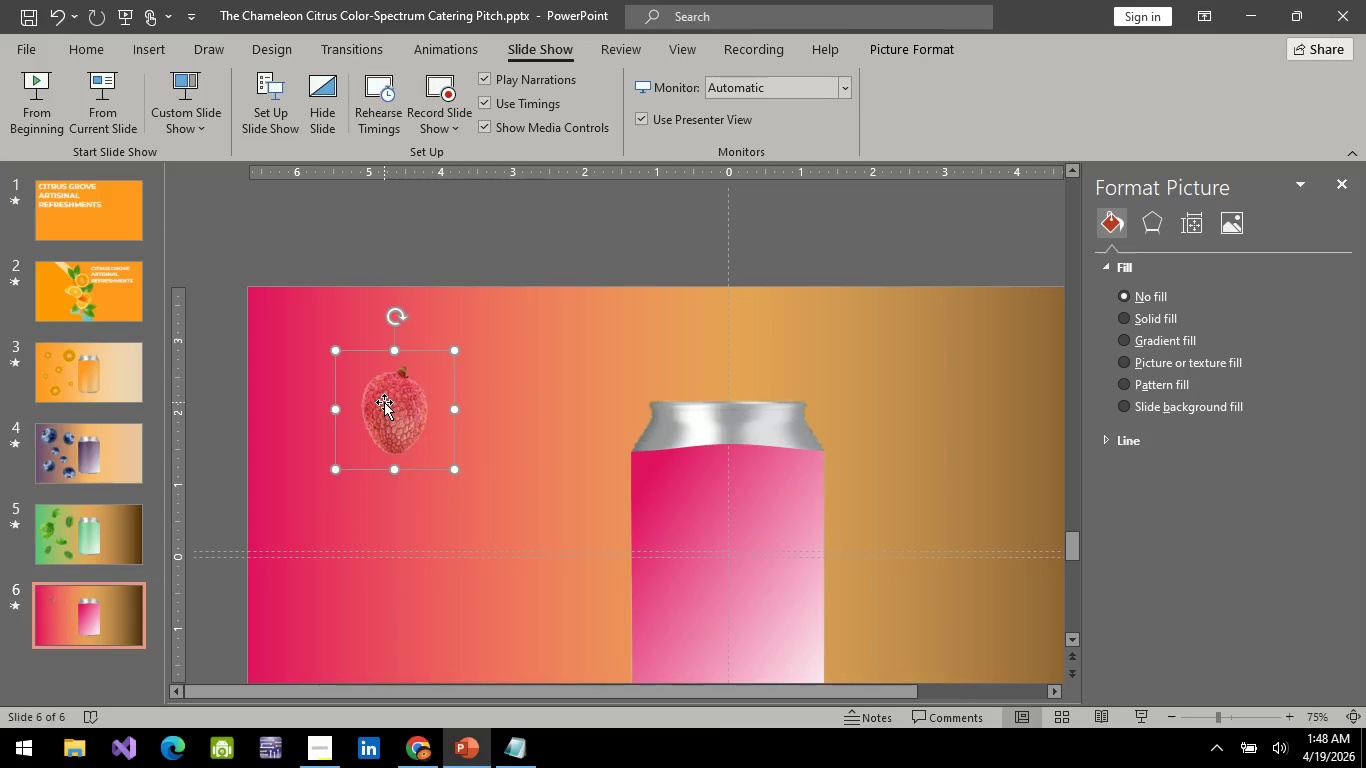 
key(Alt+AltLeft)
 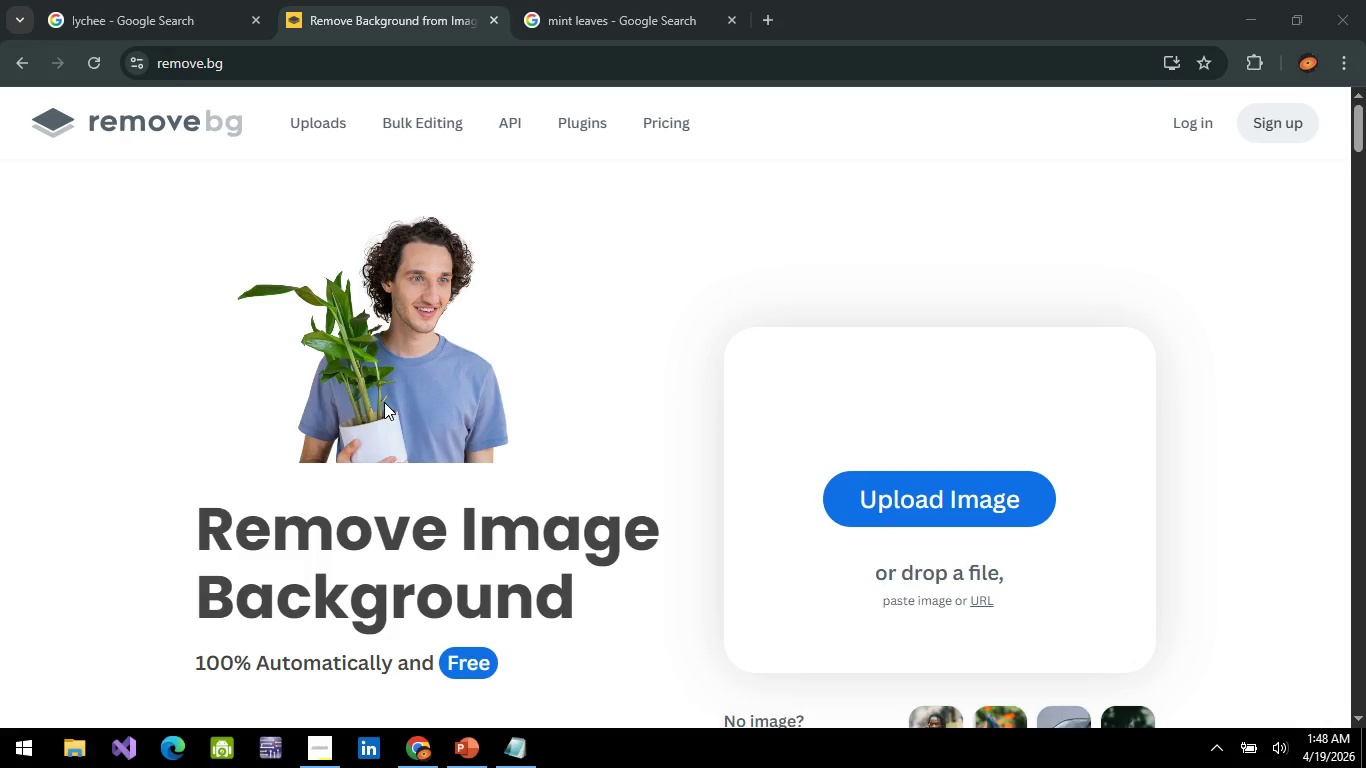 
key(Alt+Tab)
 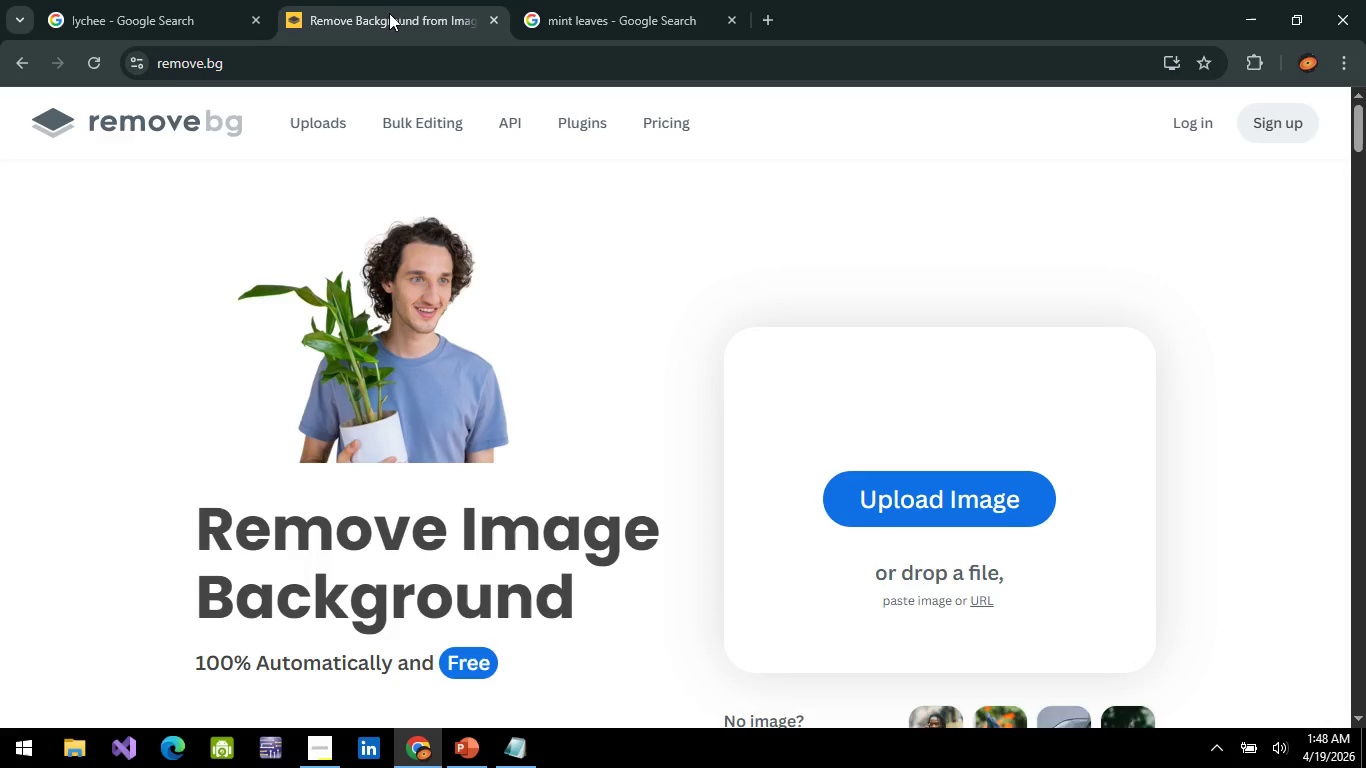 
double_click([387, 16])
 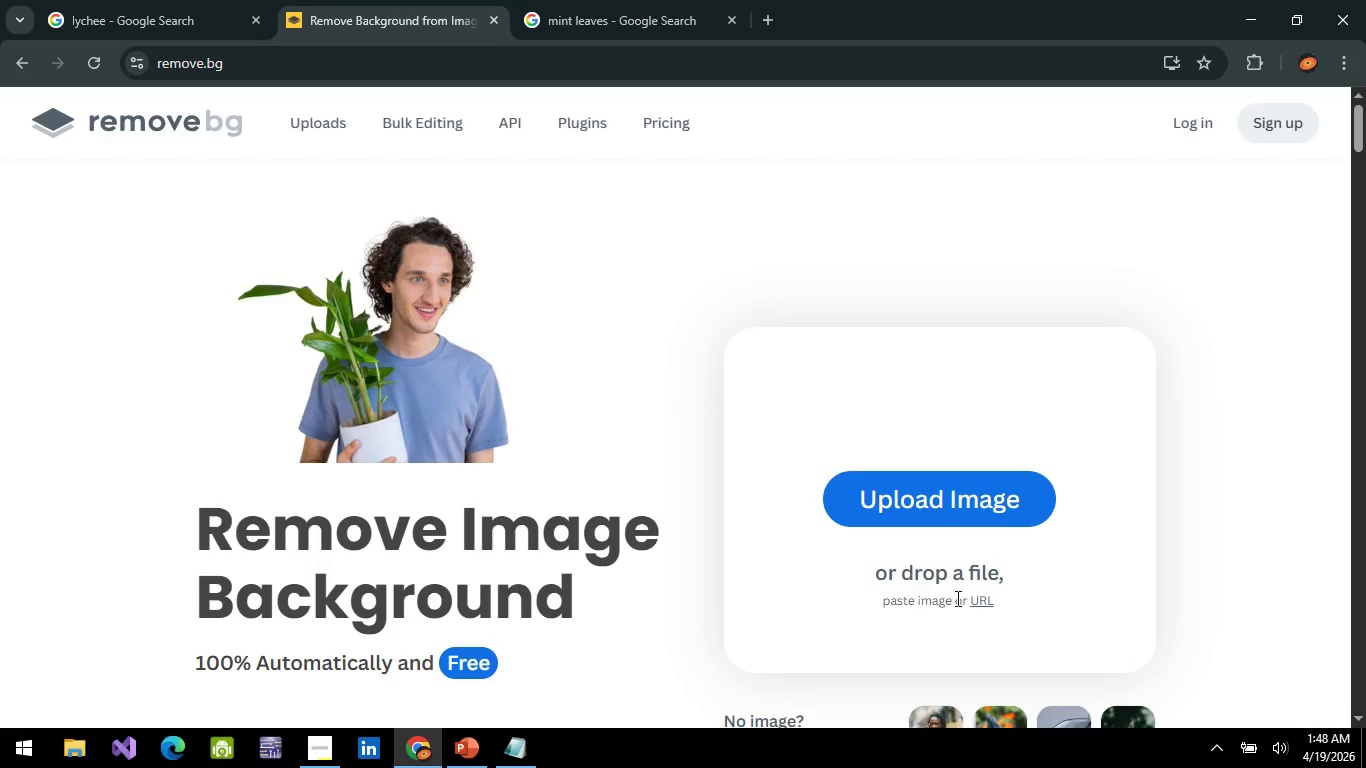 
left_click([976, 601])
 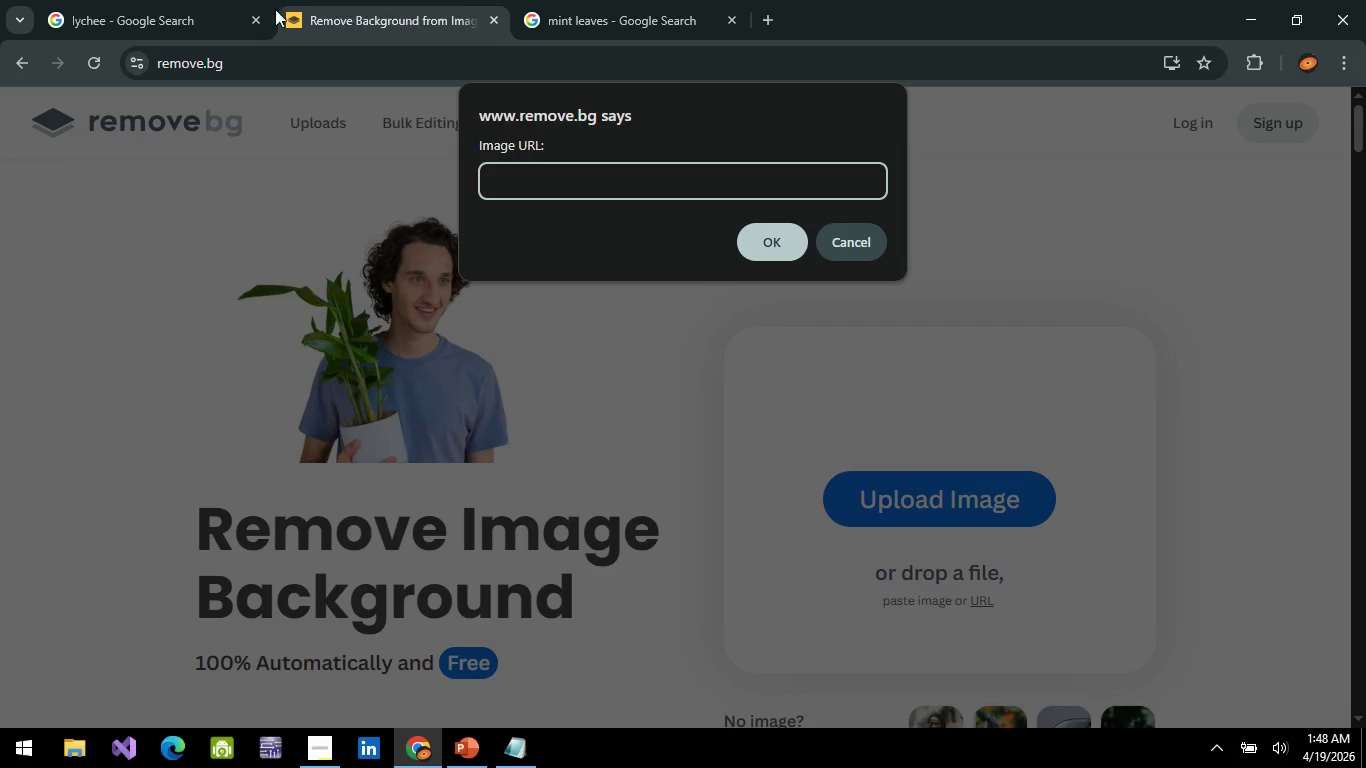 
left_click([151, 4])
 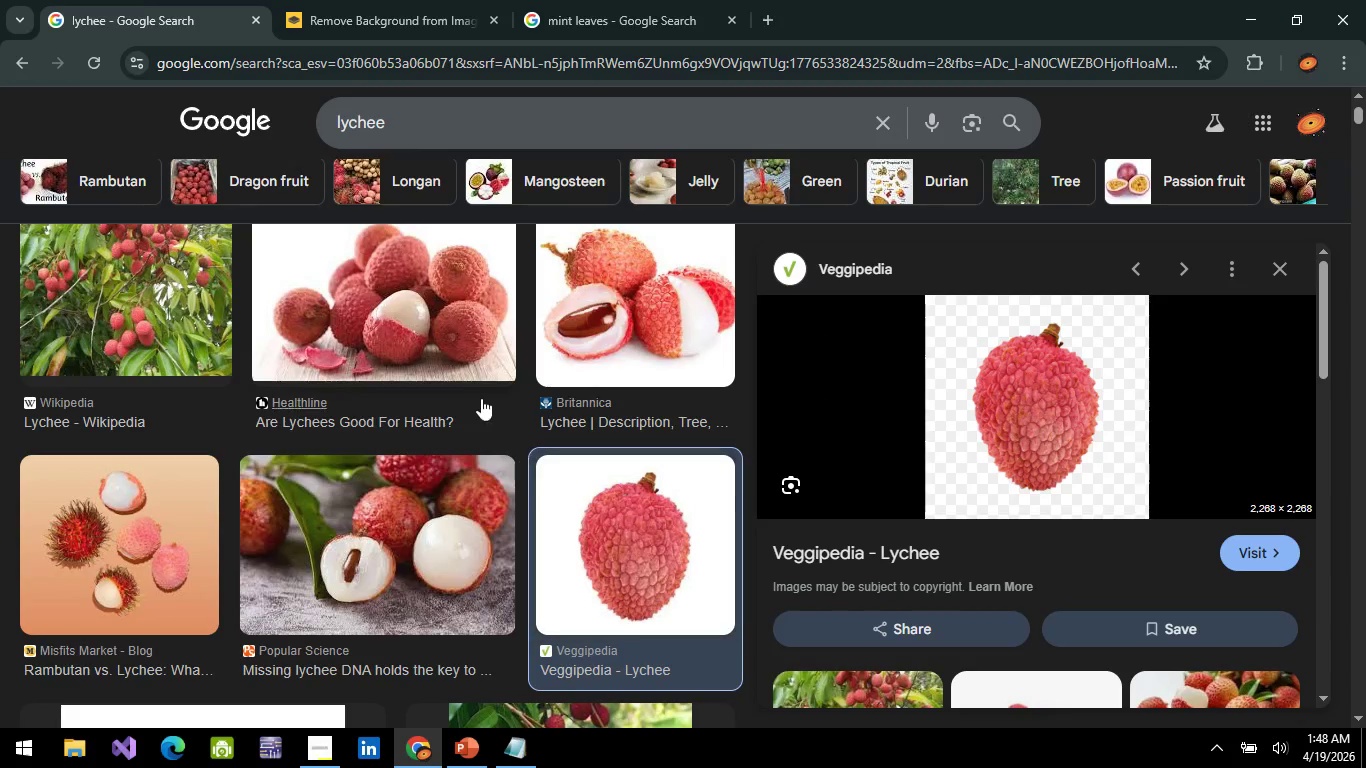 
scroll: coordinate [451, 463], scroll_direction: down, amount: 8.0
 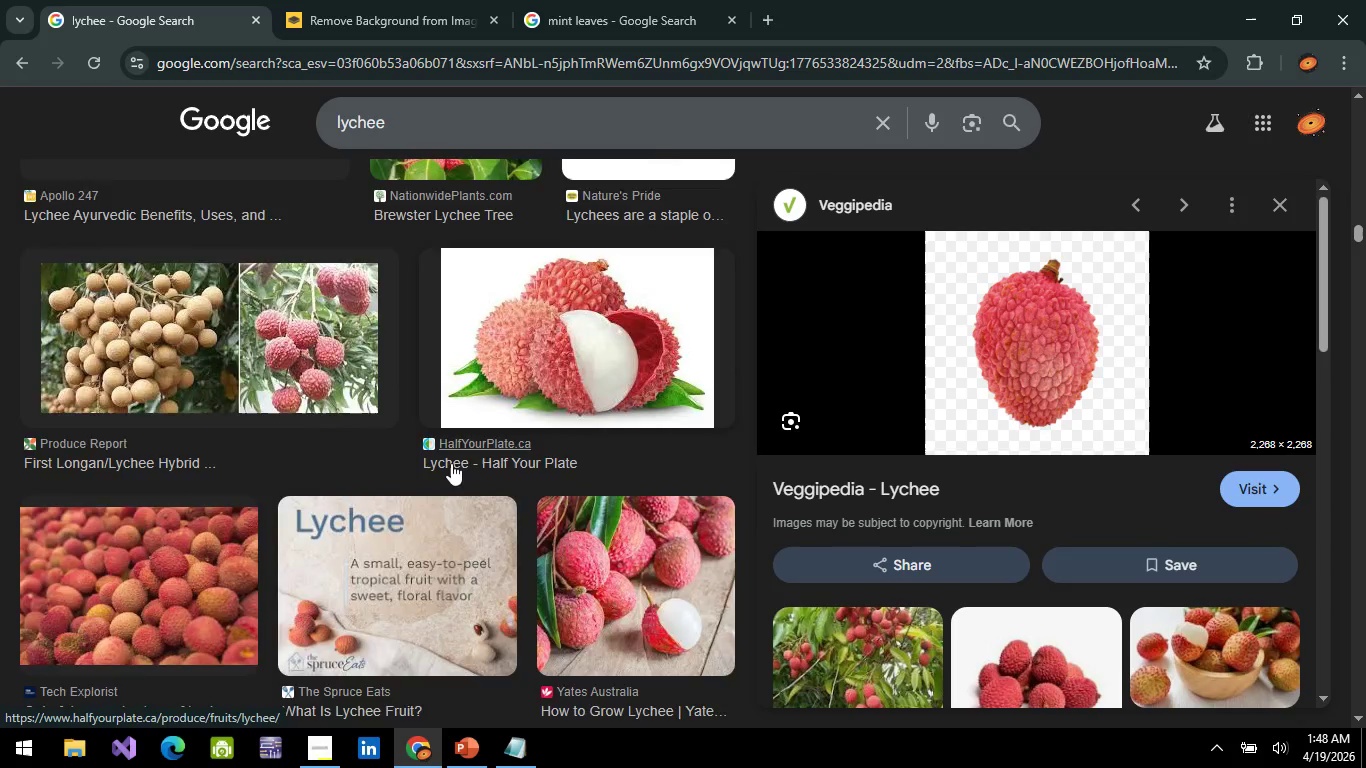 
left_click([1279, 205])
 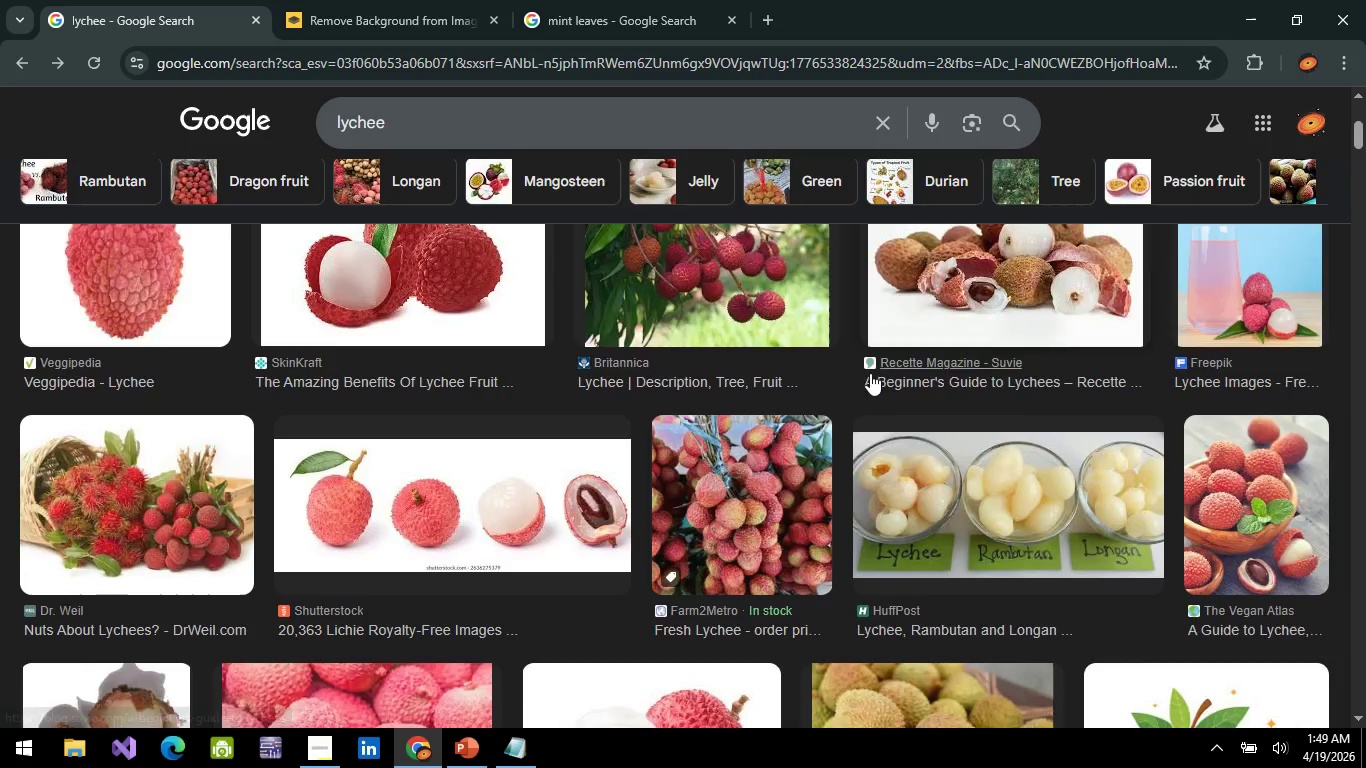 
scroll: coordinate [688, 415], scroll_direction: down, amount: 21.0
 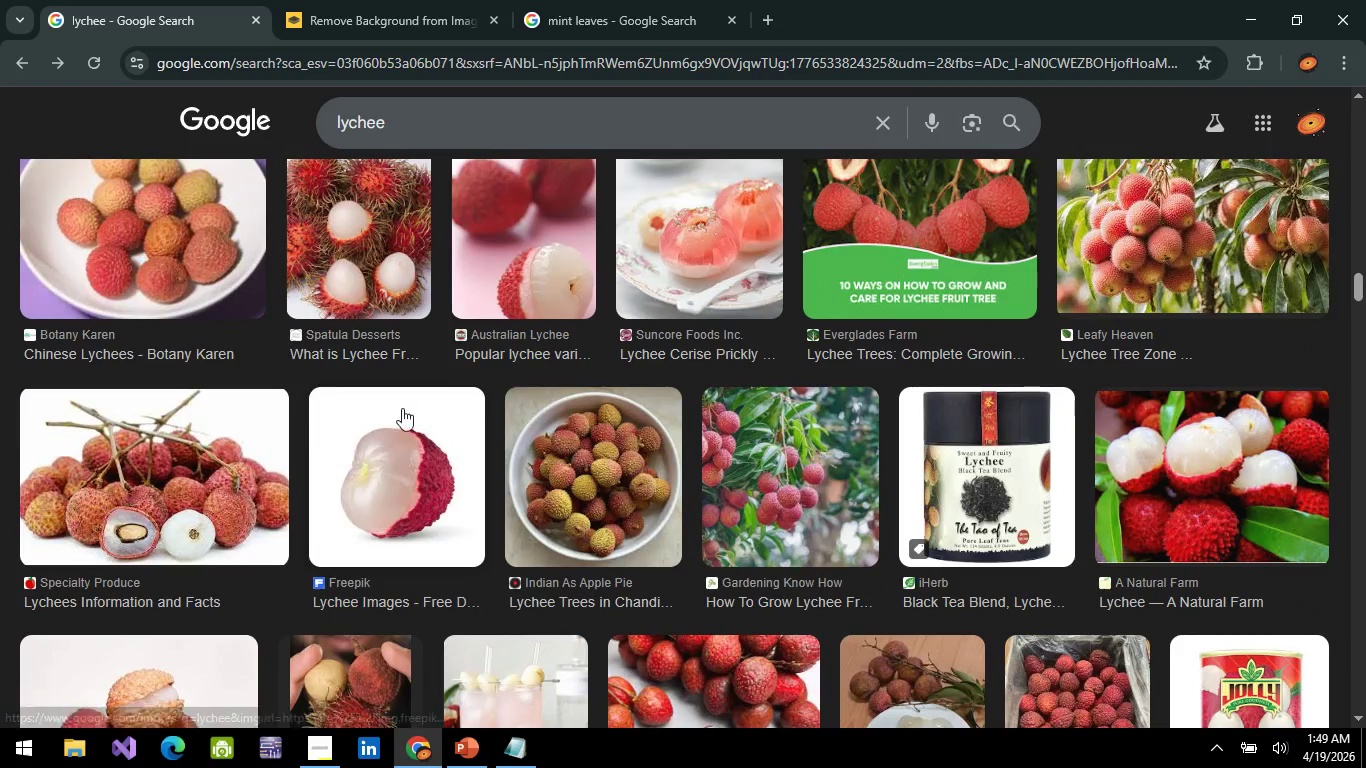 
left_click([387, 441])
 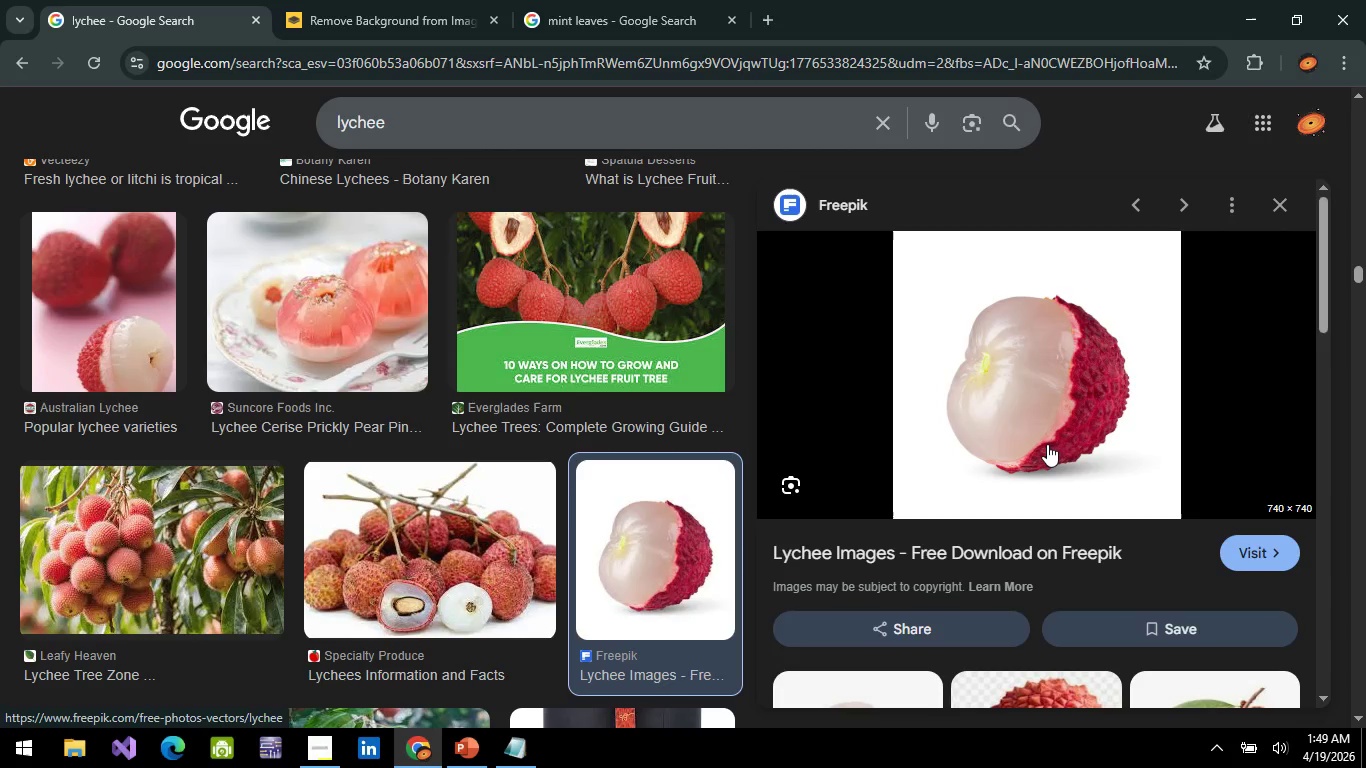 
right_click([1018, 372])
 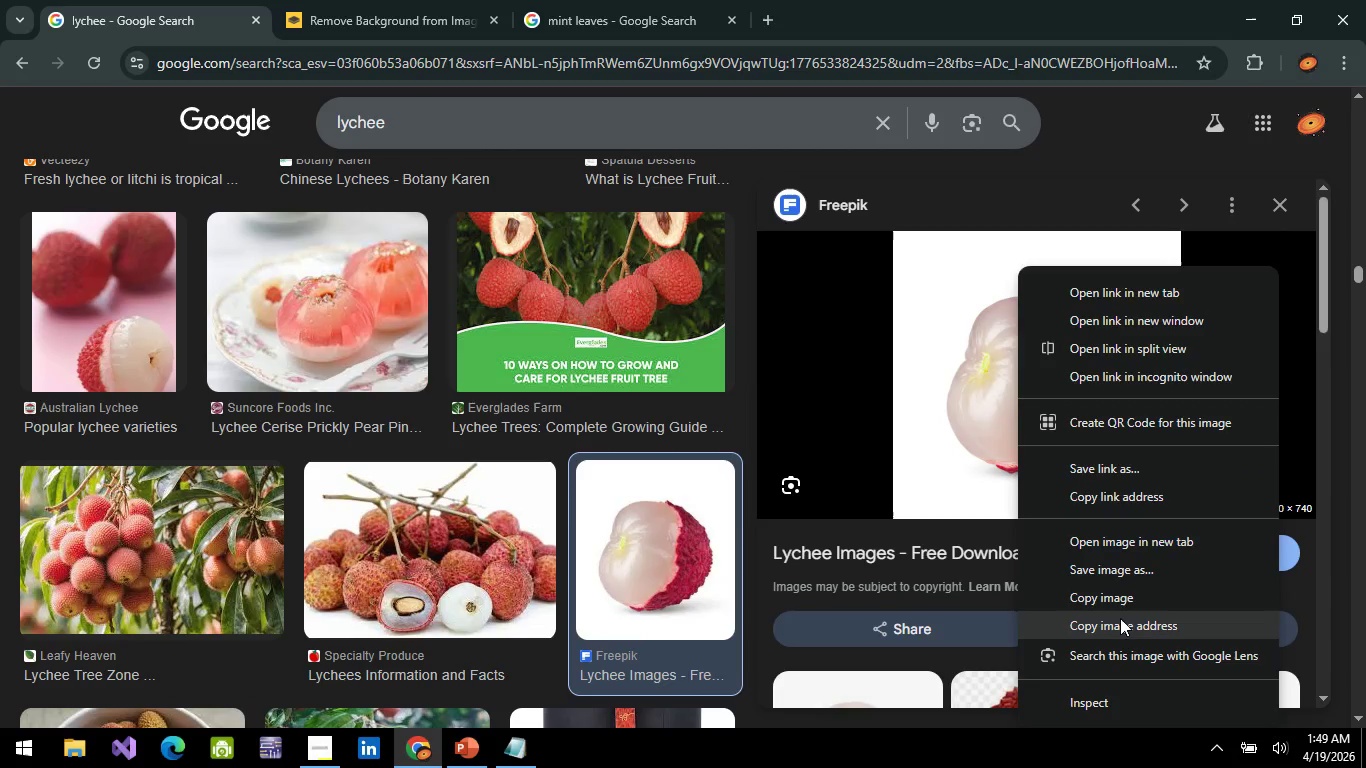 
left_click([1120, 620])
 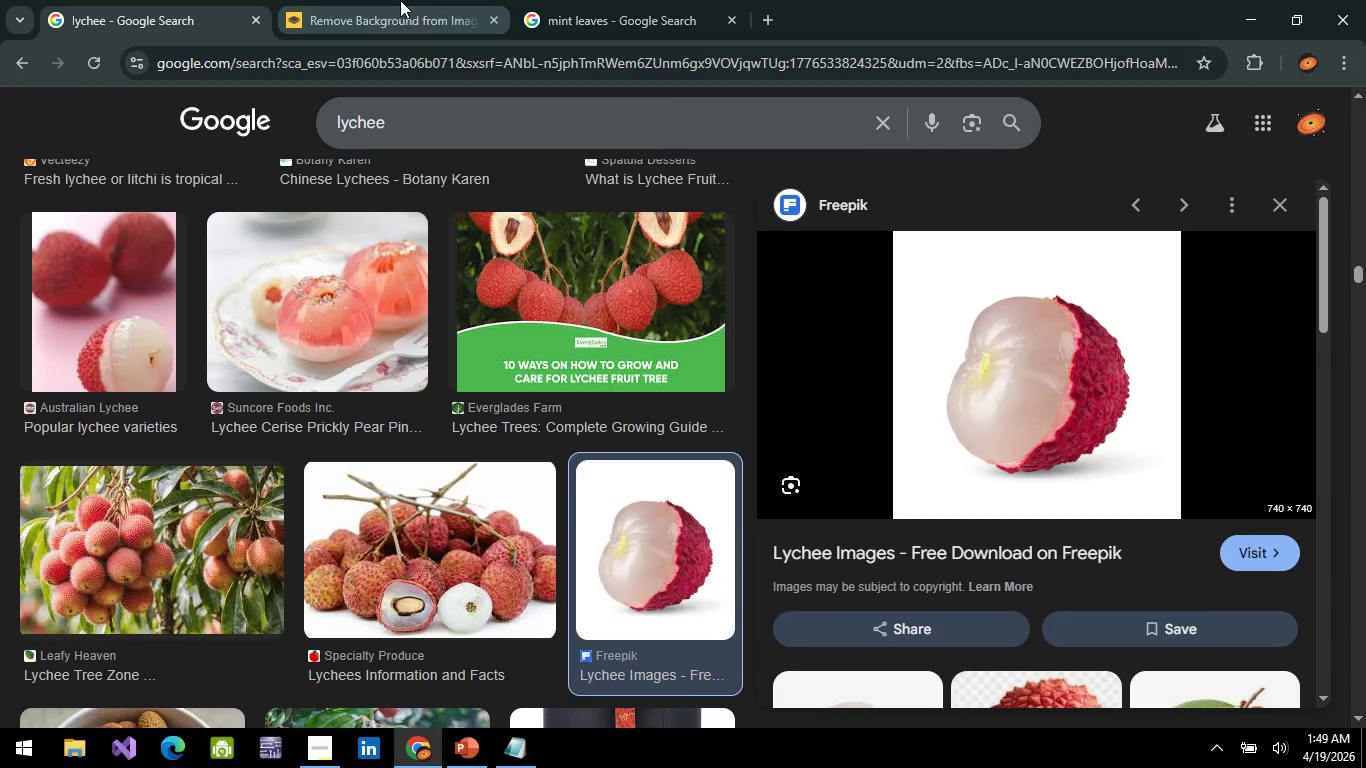 
left_click([396, 19])
 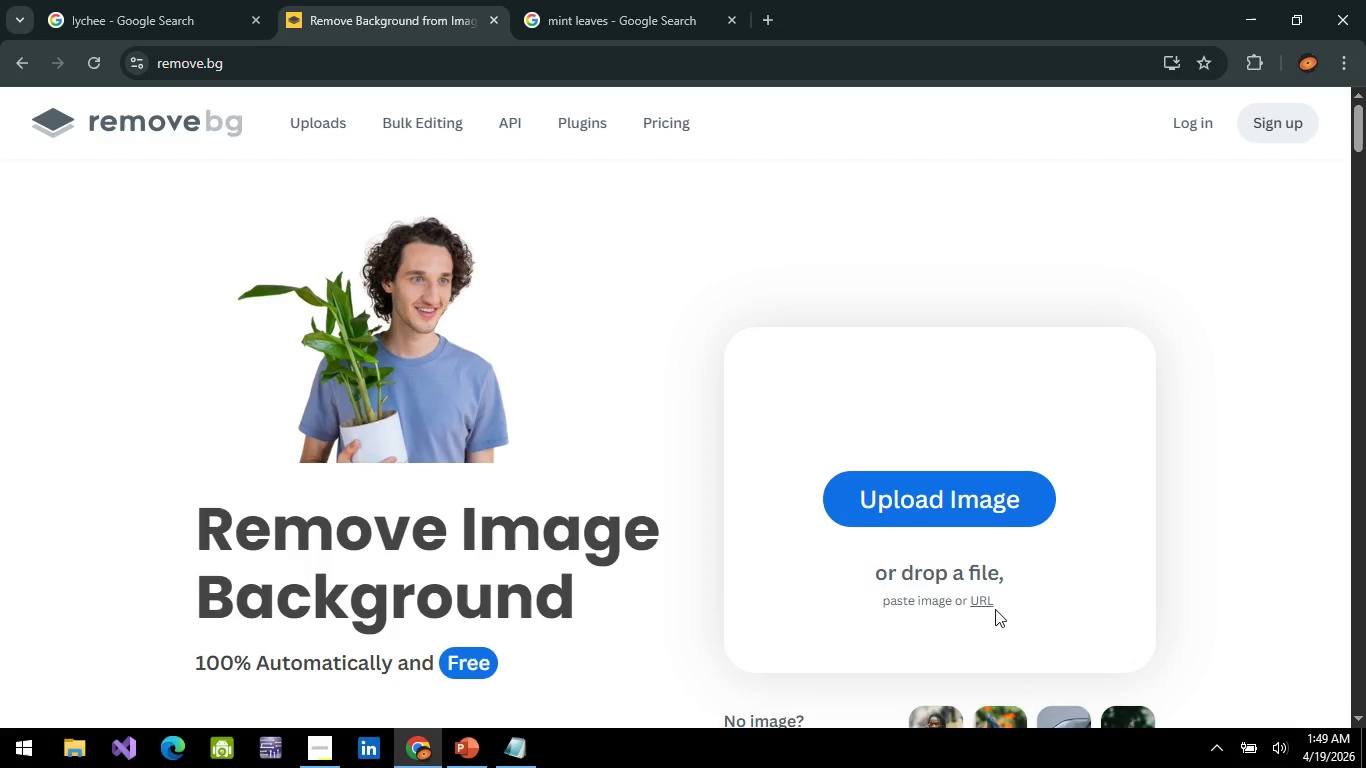 
left_click([977, 599])
 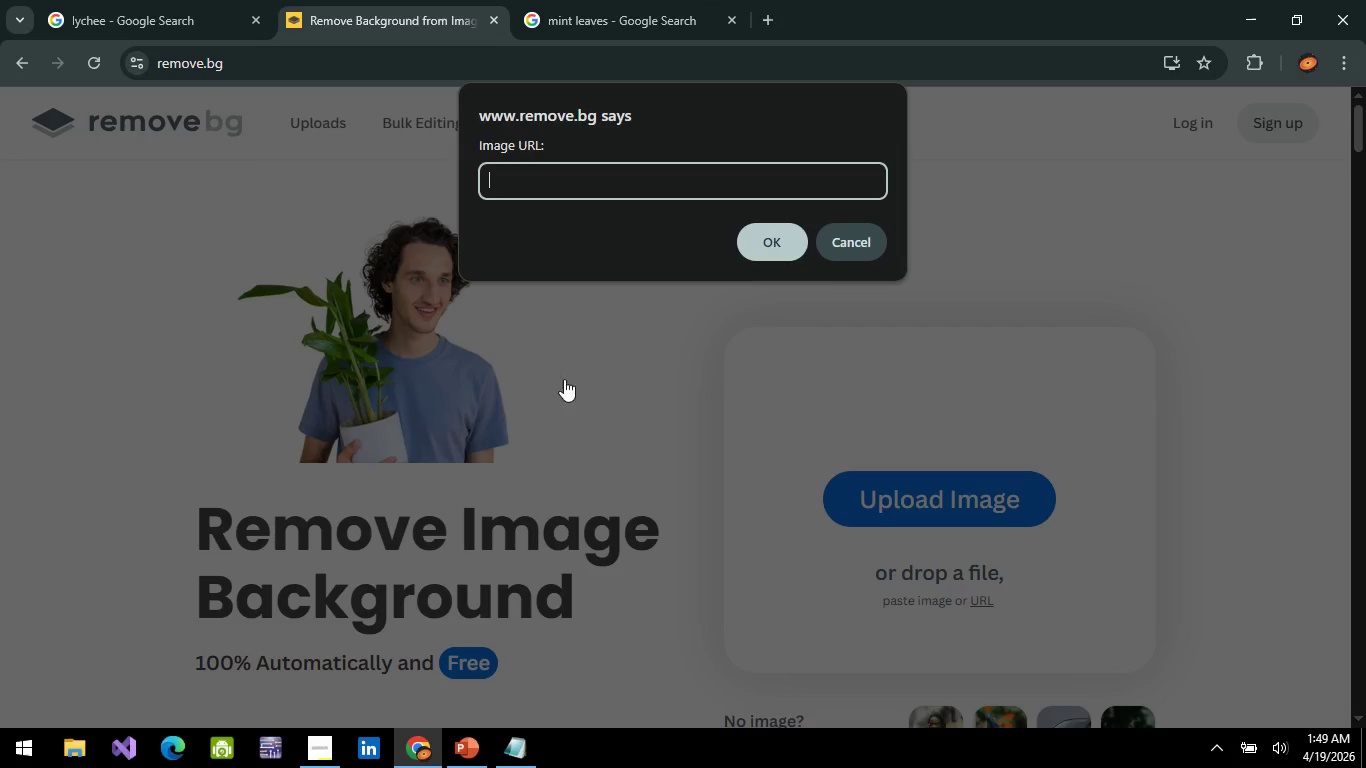 
wait(6.2)
 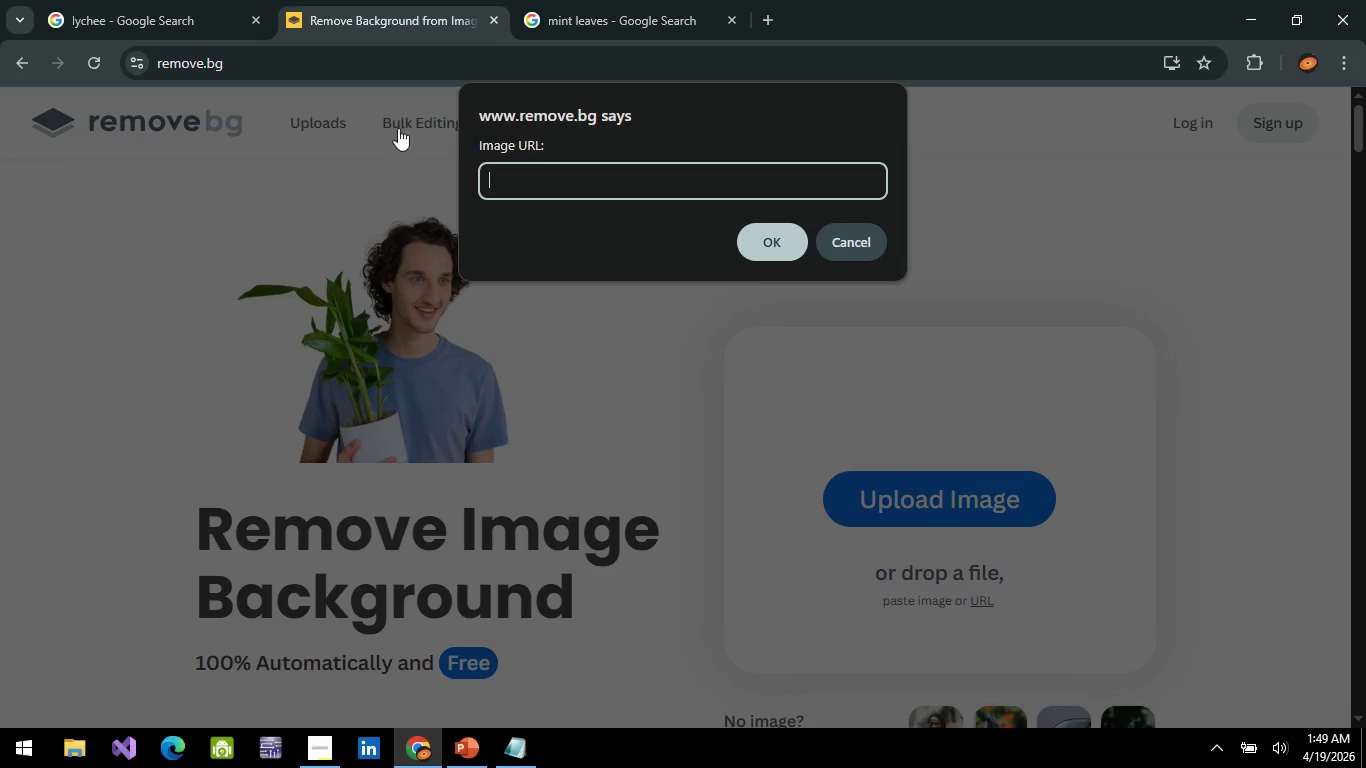 
left_click([668, 191])
 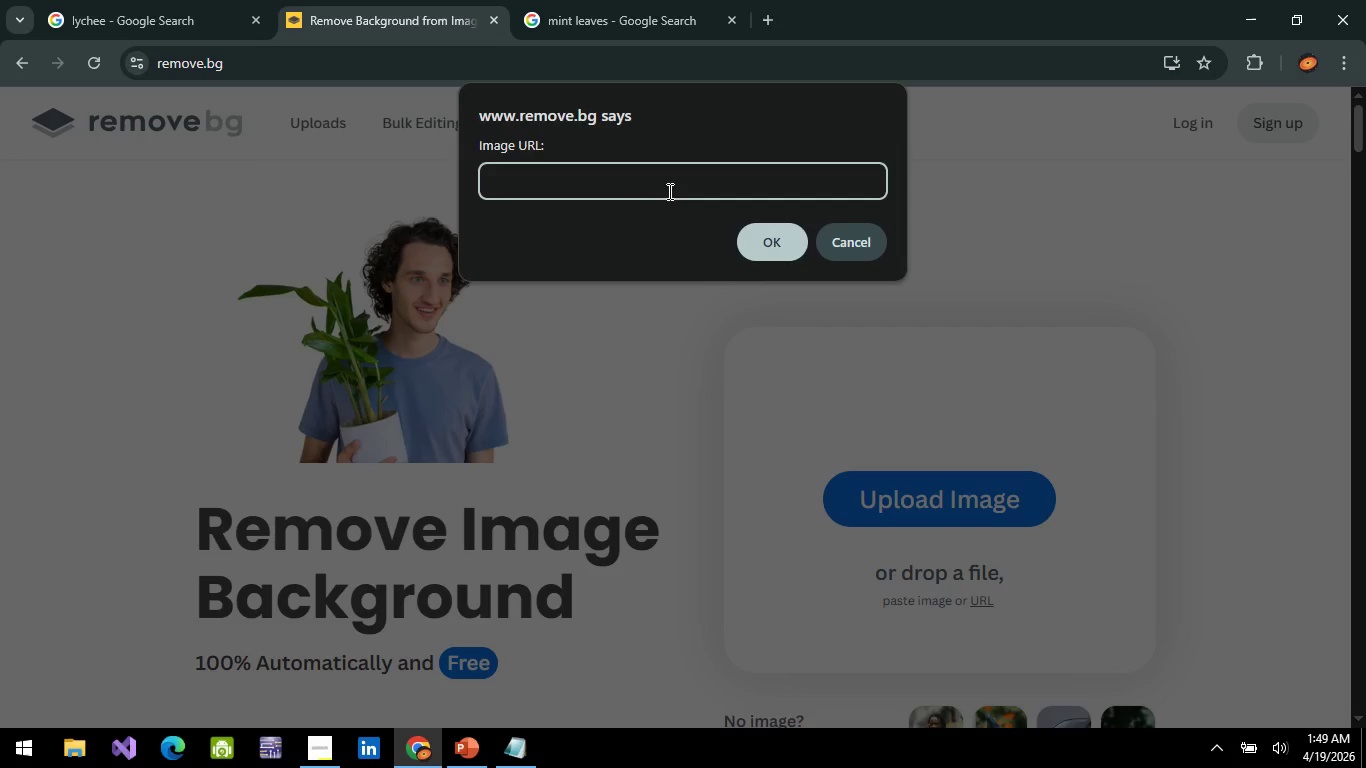 
key(Control+V)
 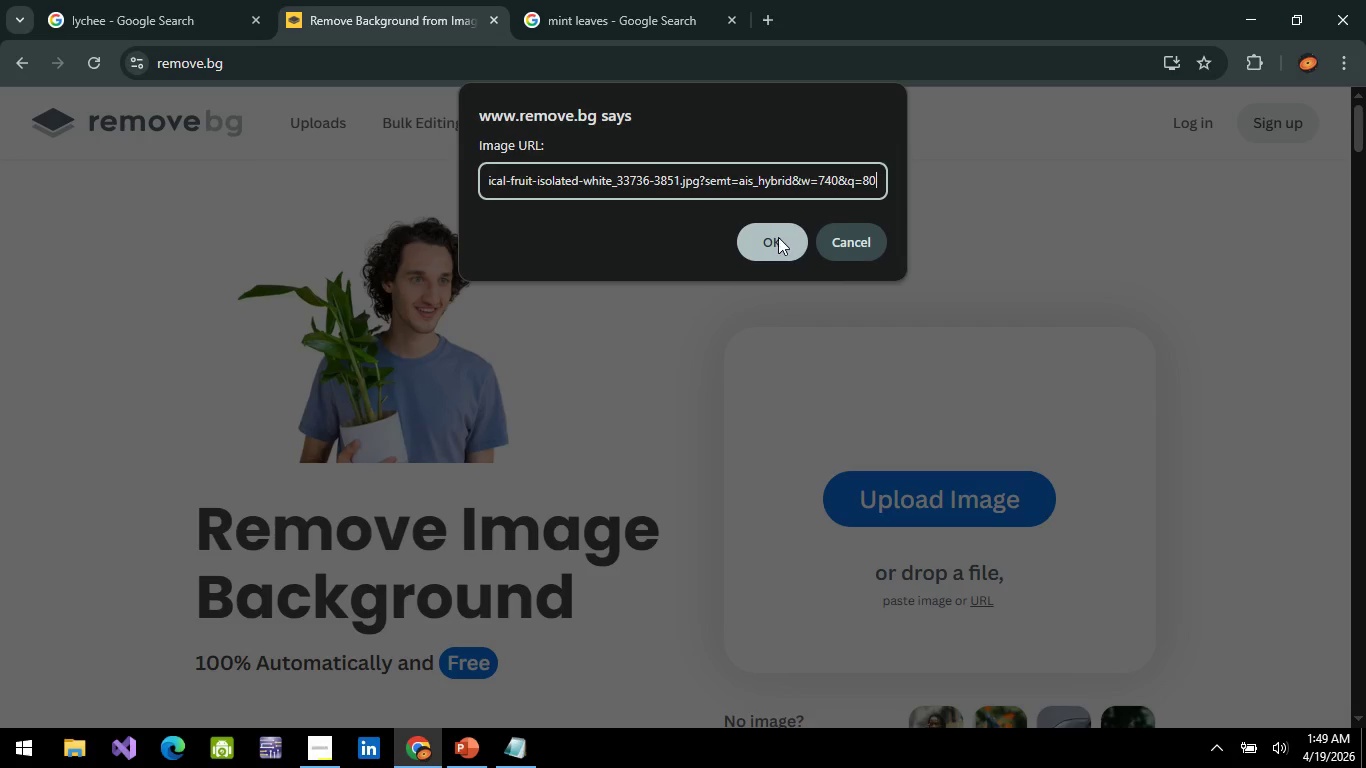 
left_click([778, 237])
 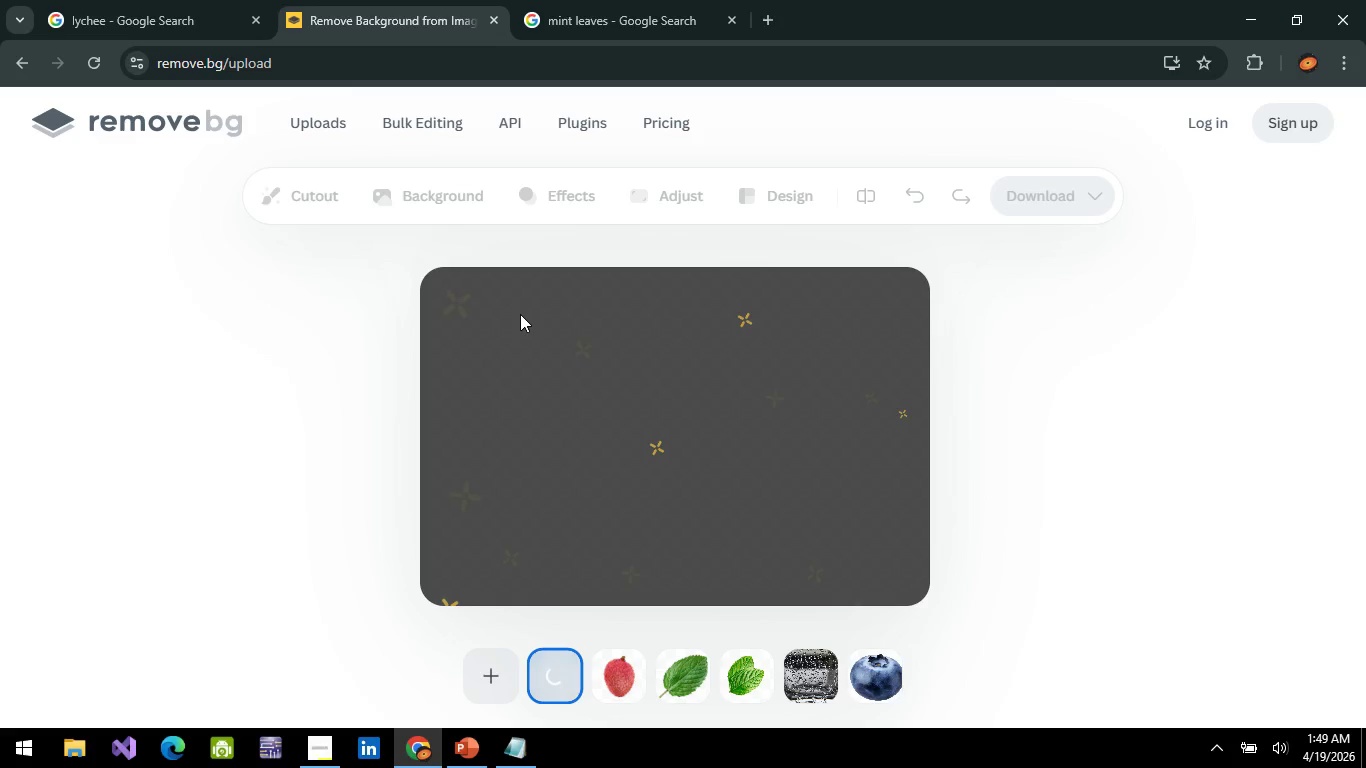 
wait(5.25)
 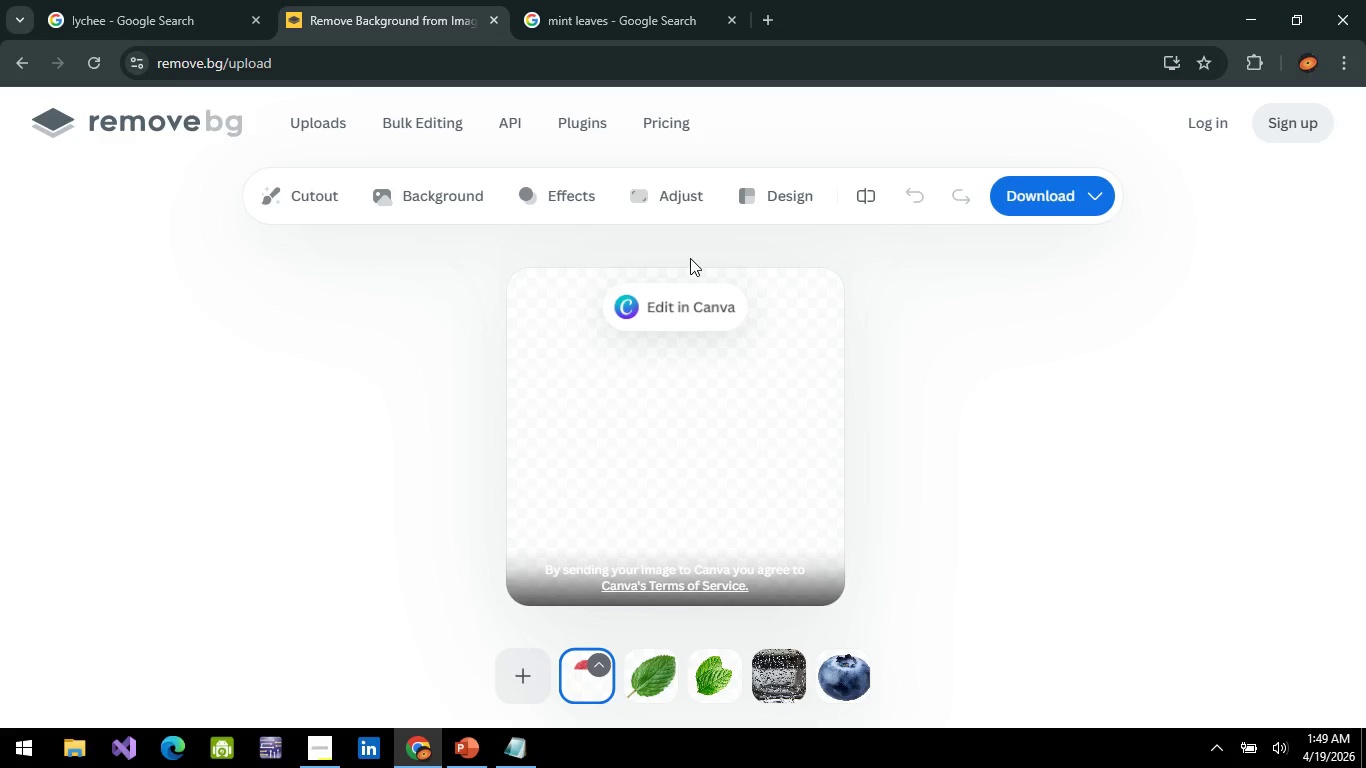 
mouse_move([578, 475])
 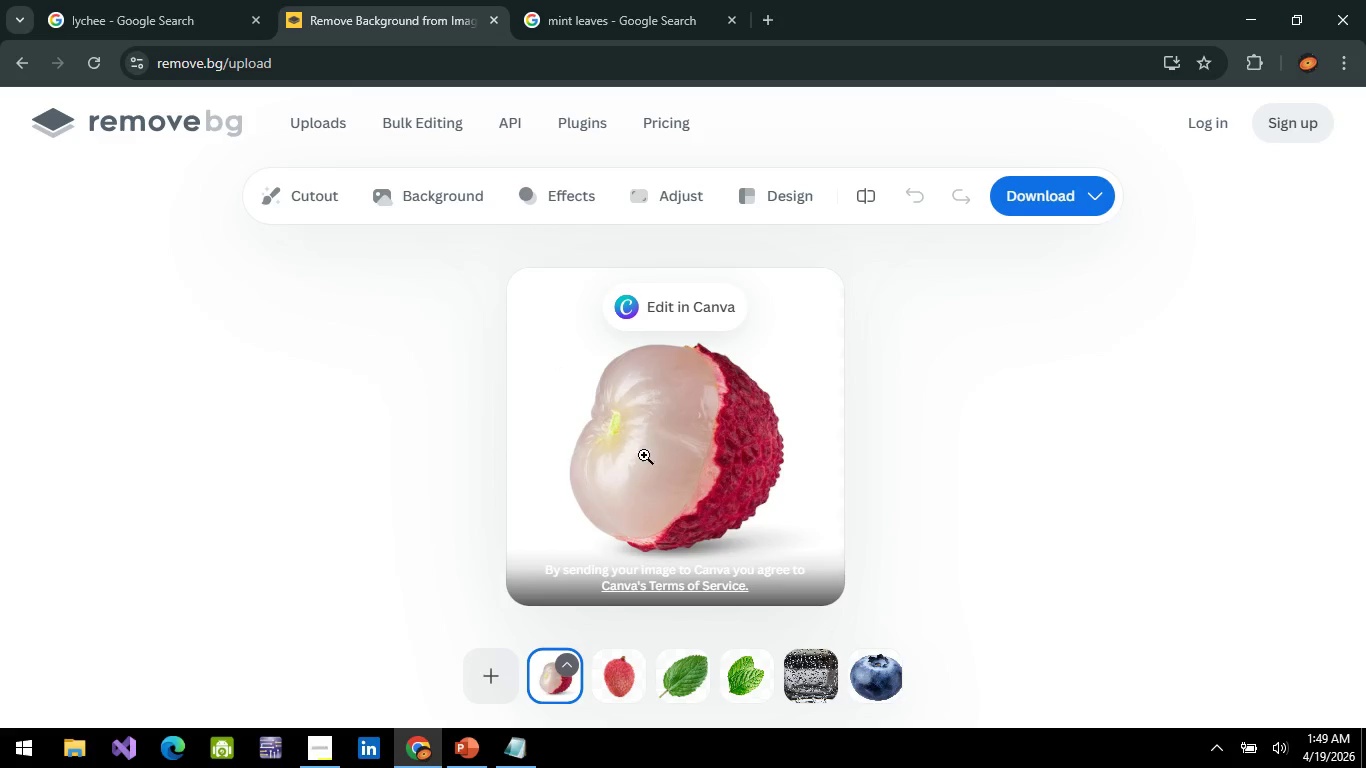 
right_click([673, 467])
 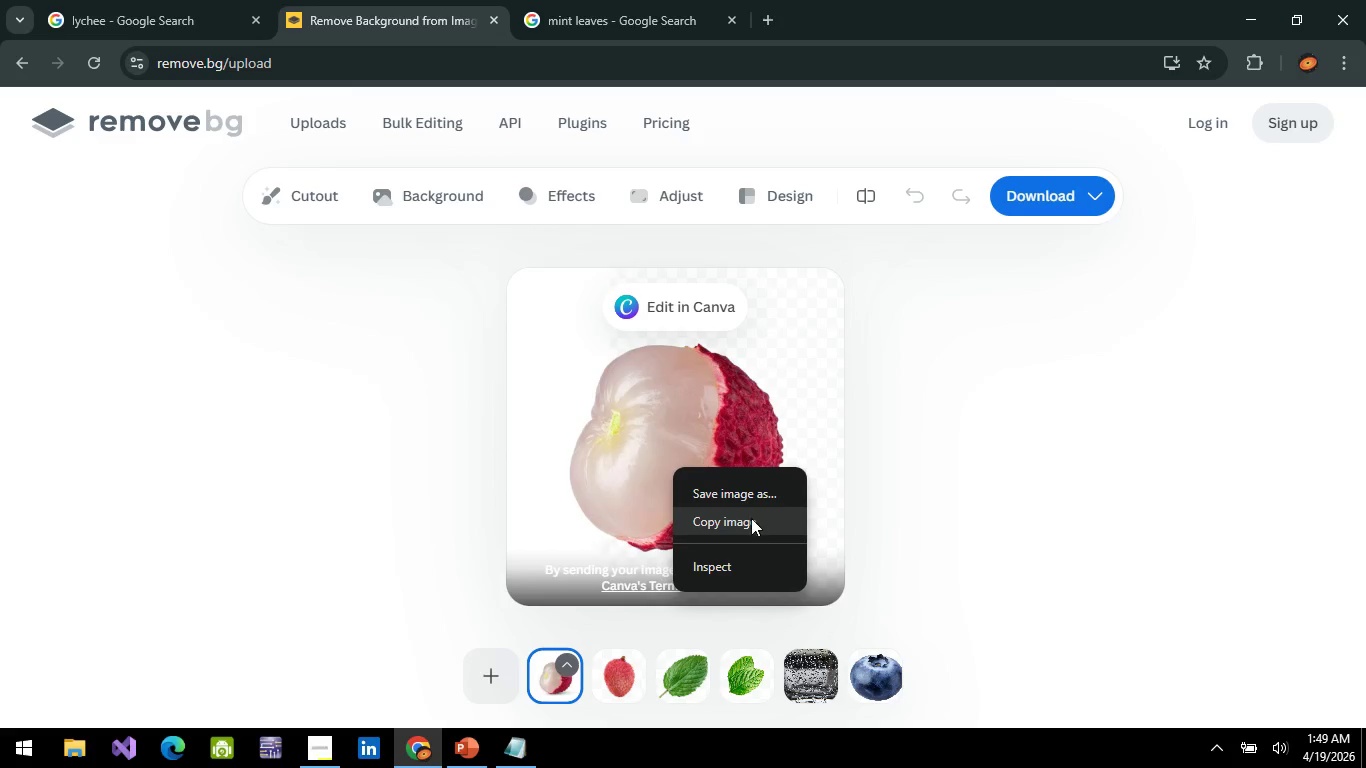 
left_click([750, 519])
 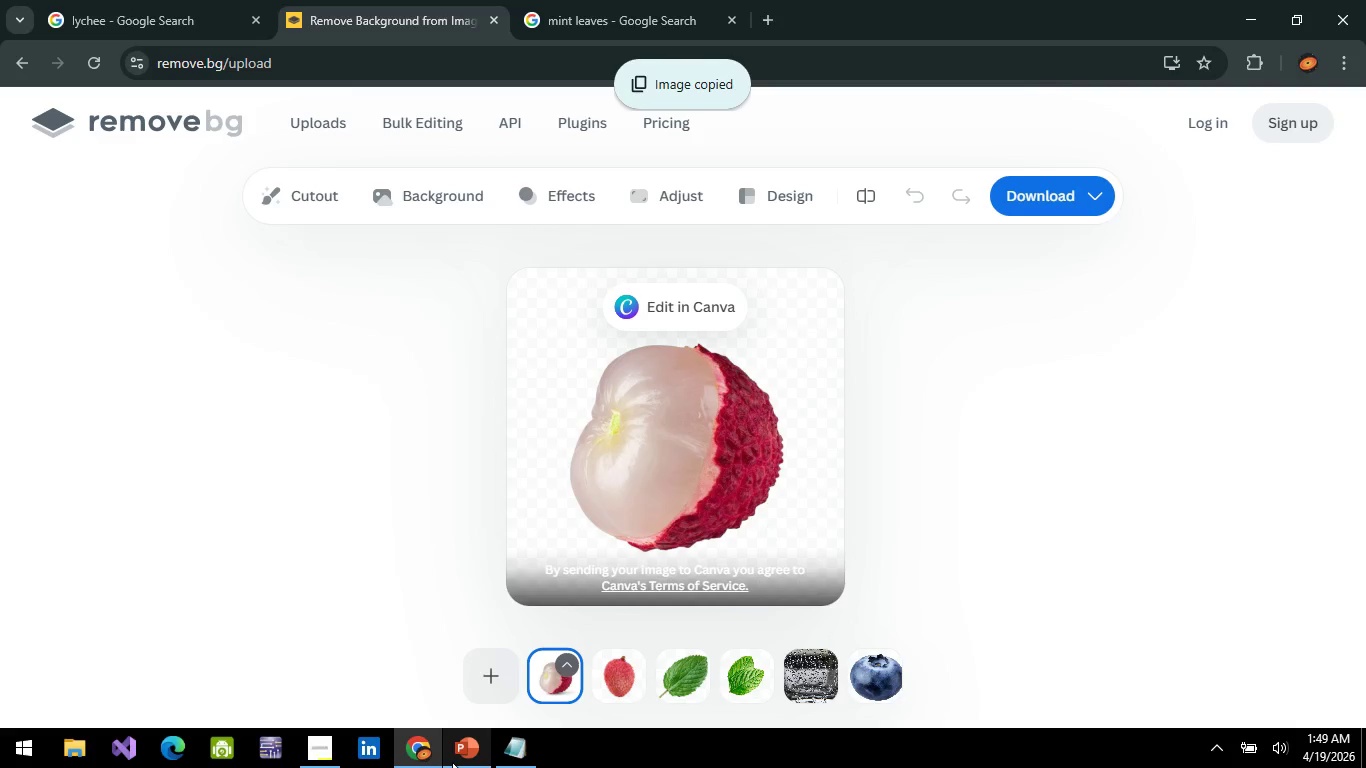 
left_click([452, 762])
 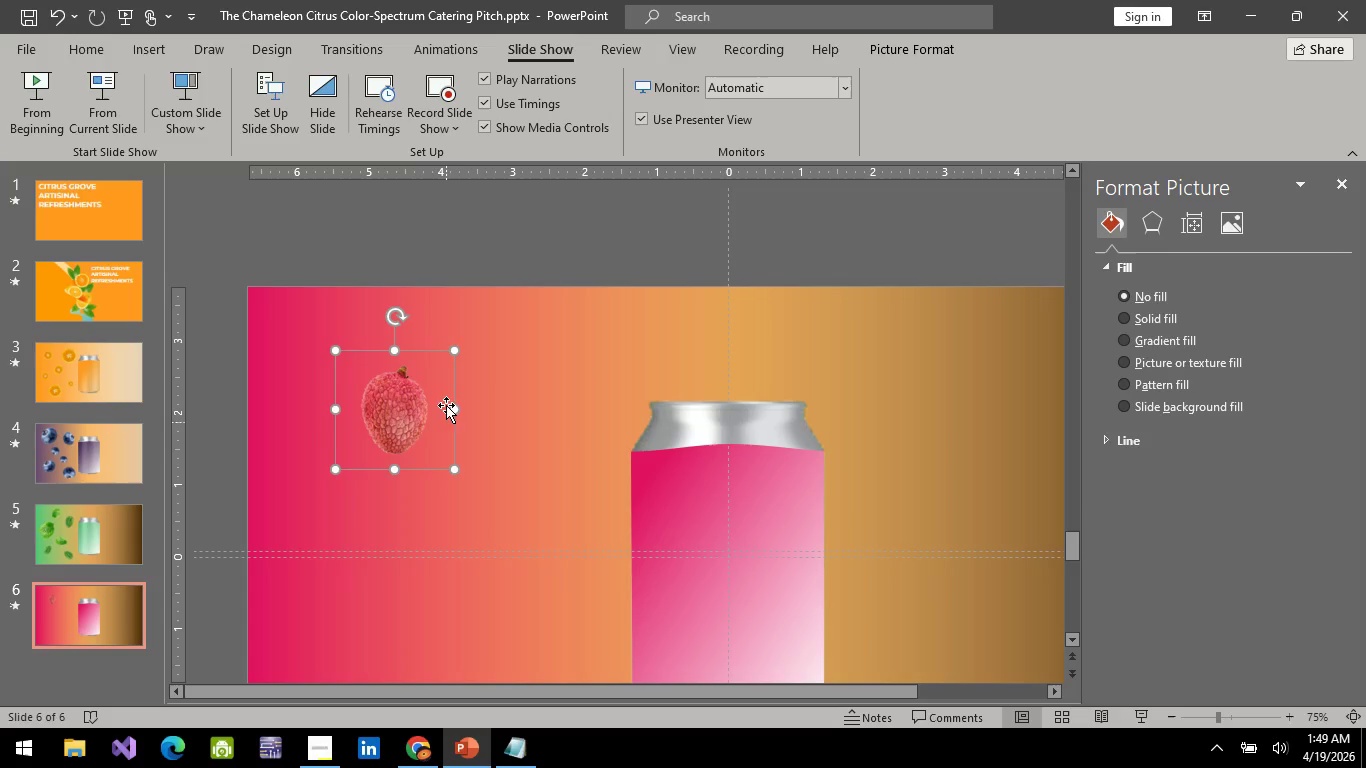 
left_click_drag(start_coordinate=[400, 313], to_coordinate=[371, 373])
 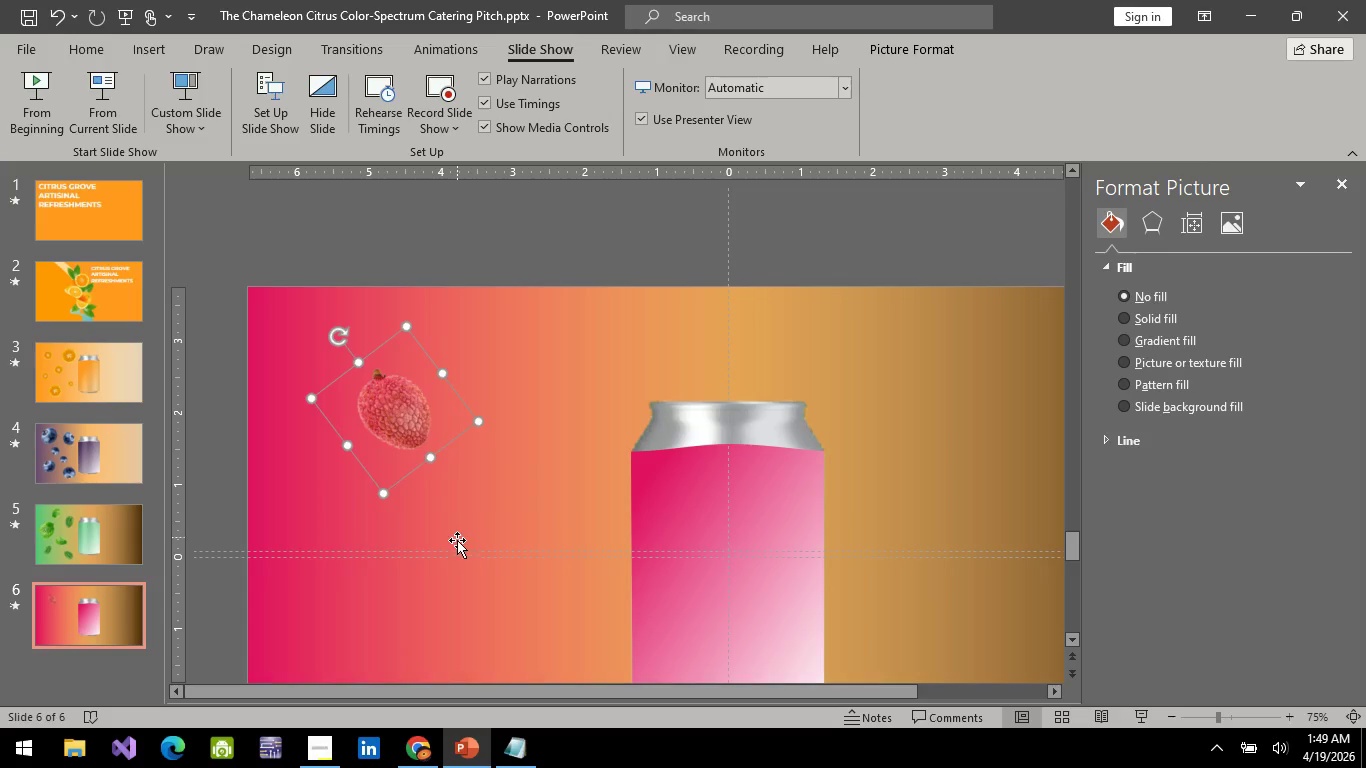 
left_click([457, 540])
 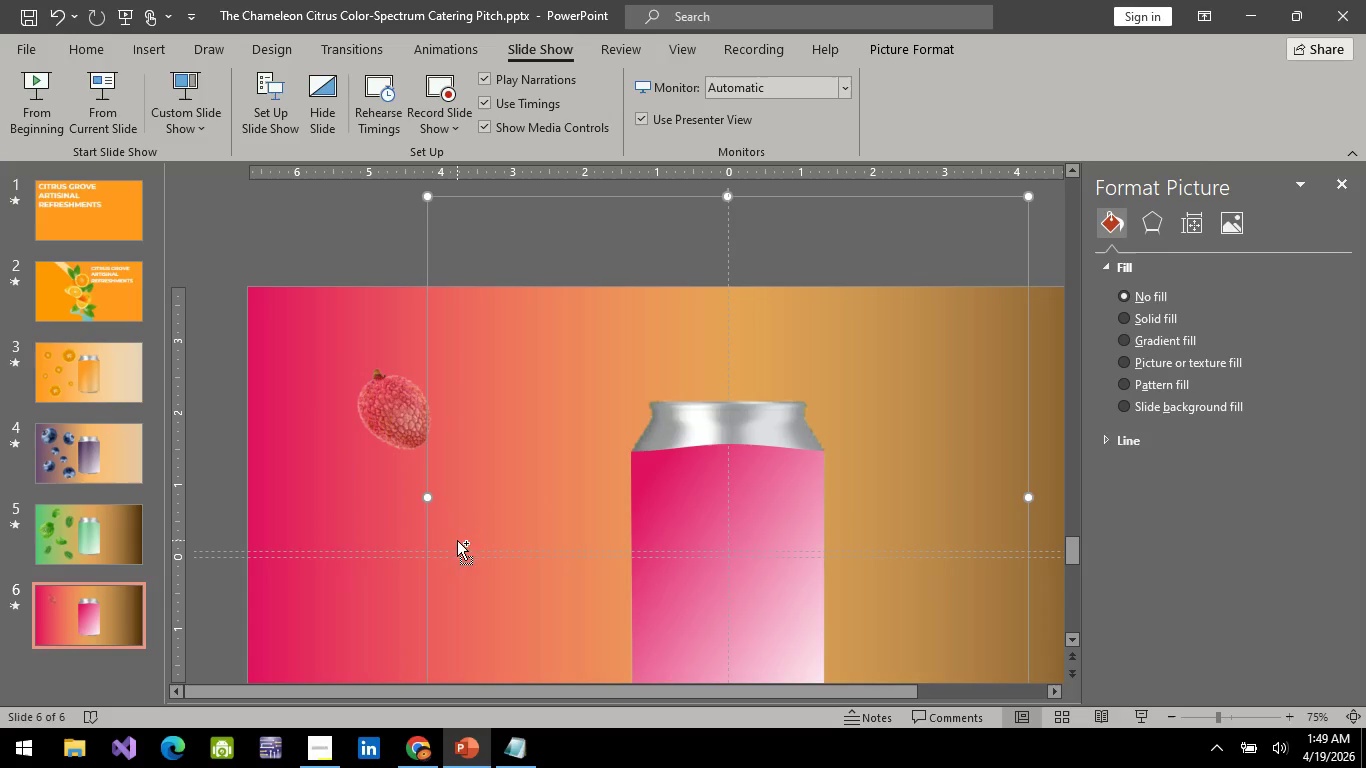 
key(Control+V)
 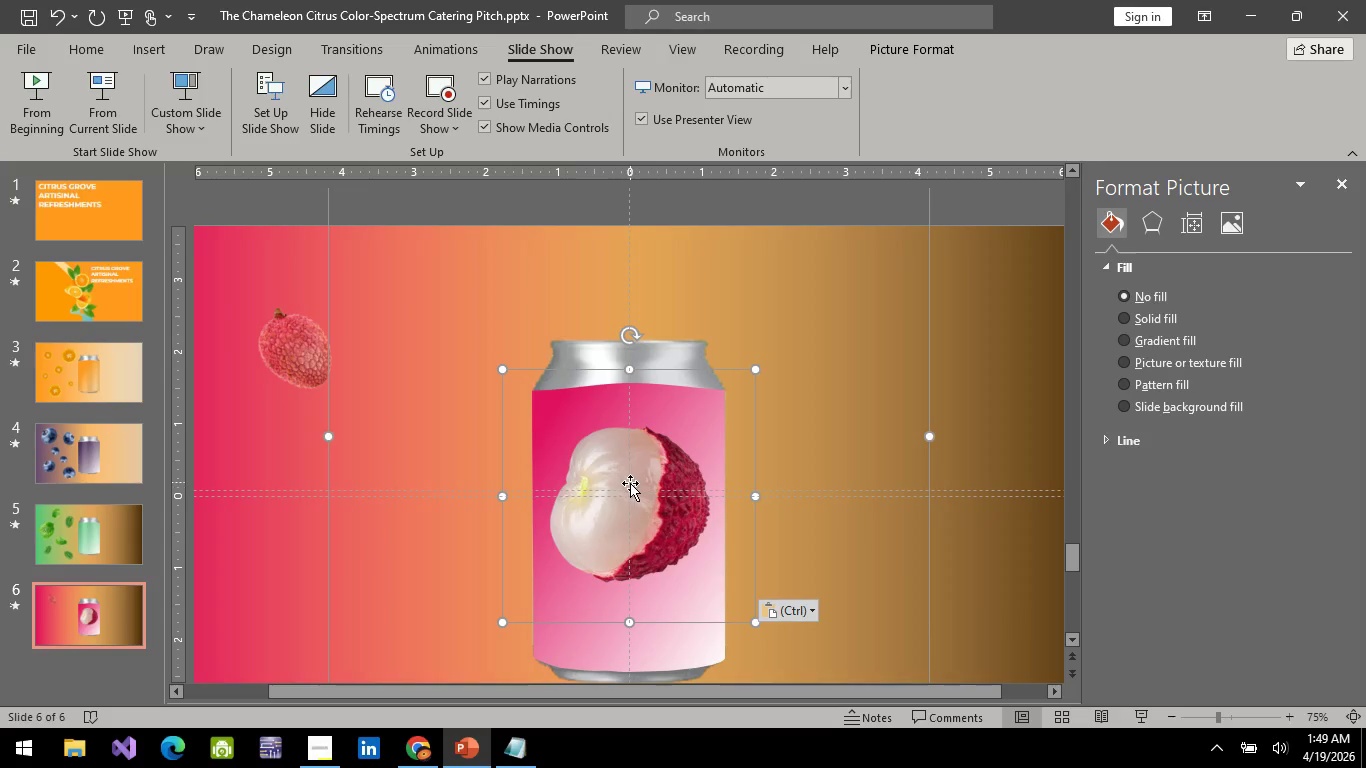 
left_click_drag(start_coordinate=[635, 492], to_coordinate=[392, 458])
 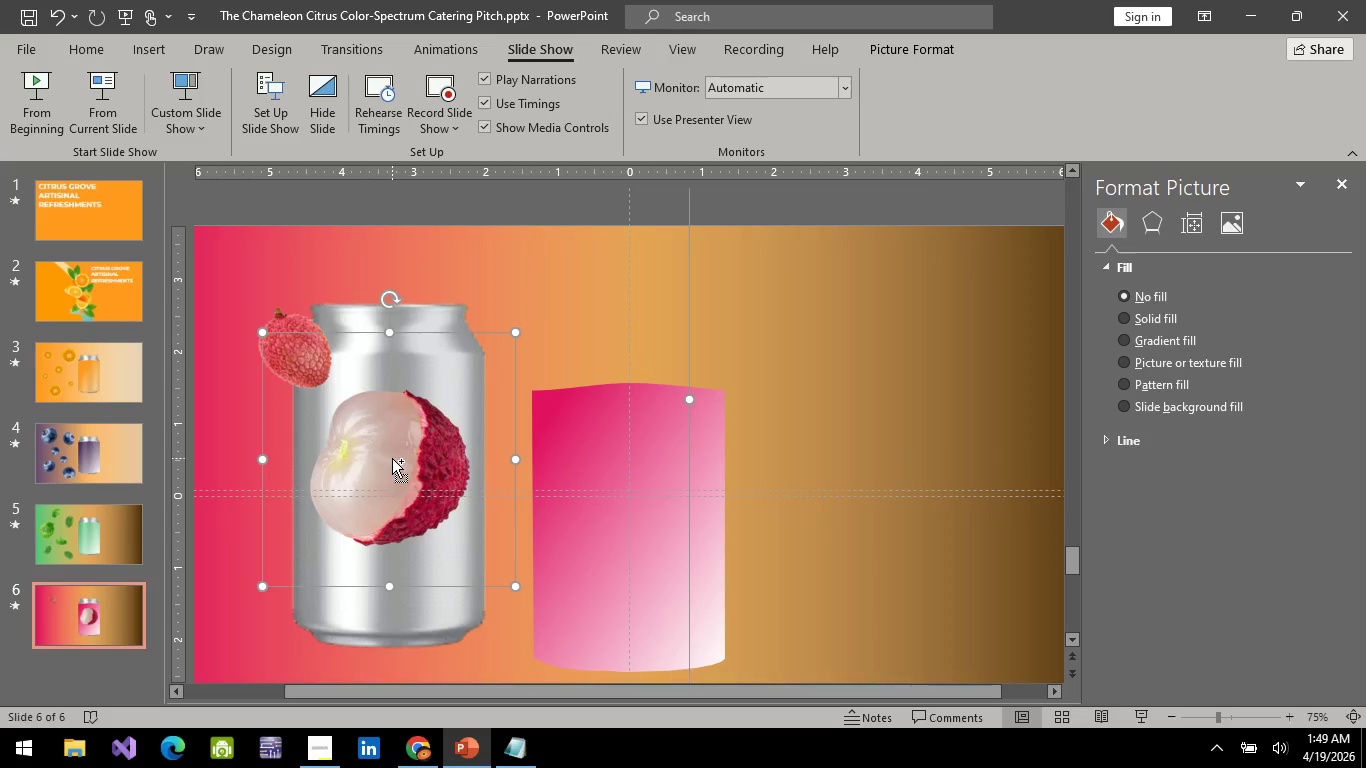 
key(Control+Z)
 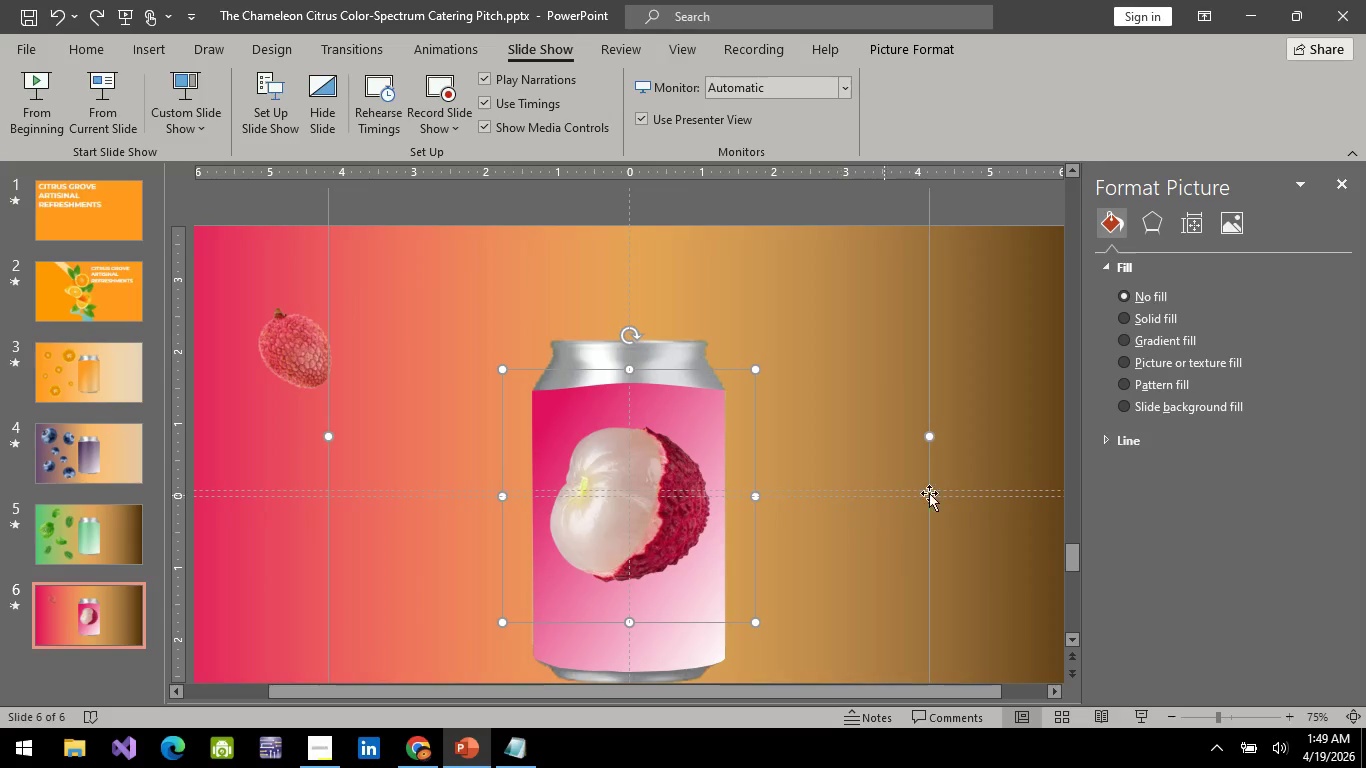 
left_click([944, 494])
 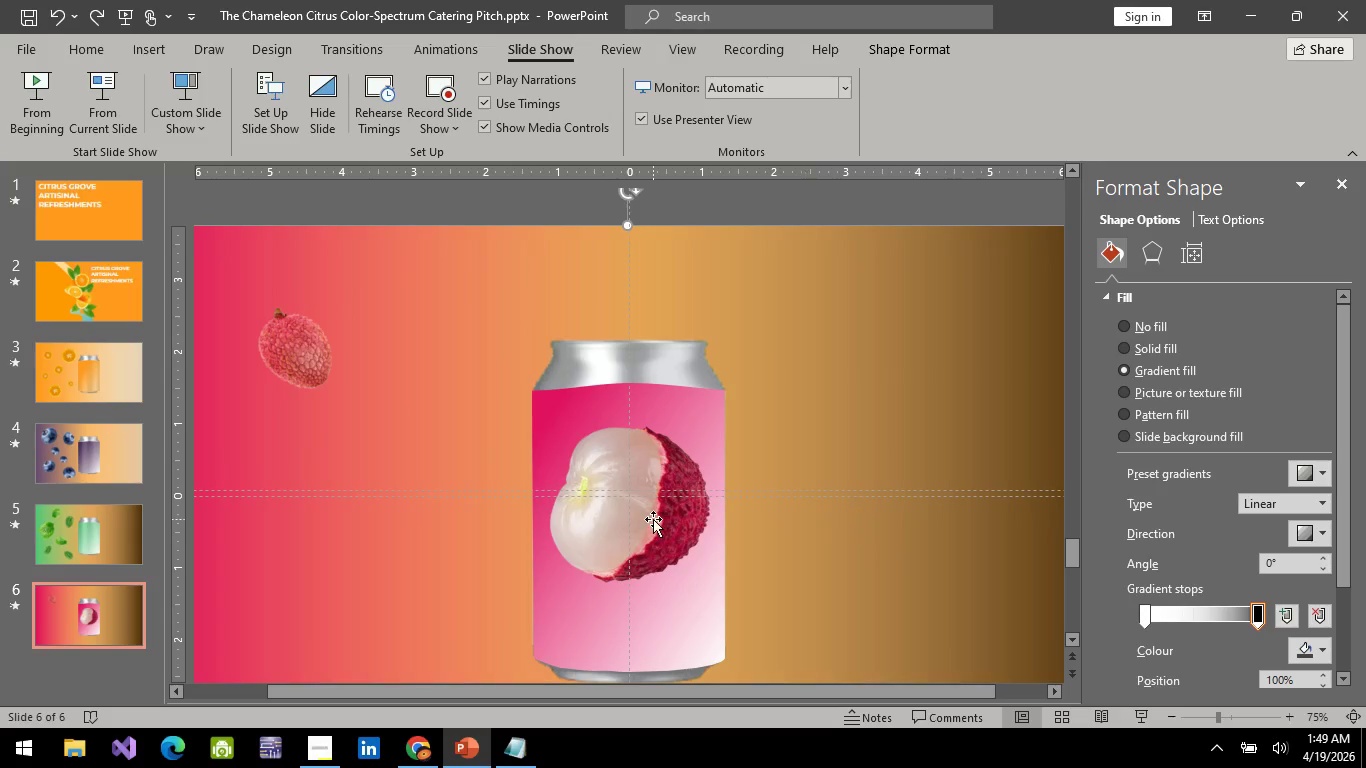 
left_click([653, 519])
 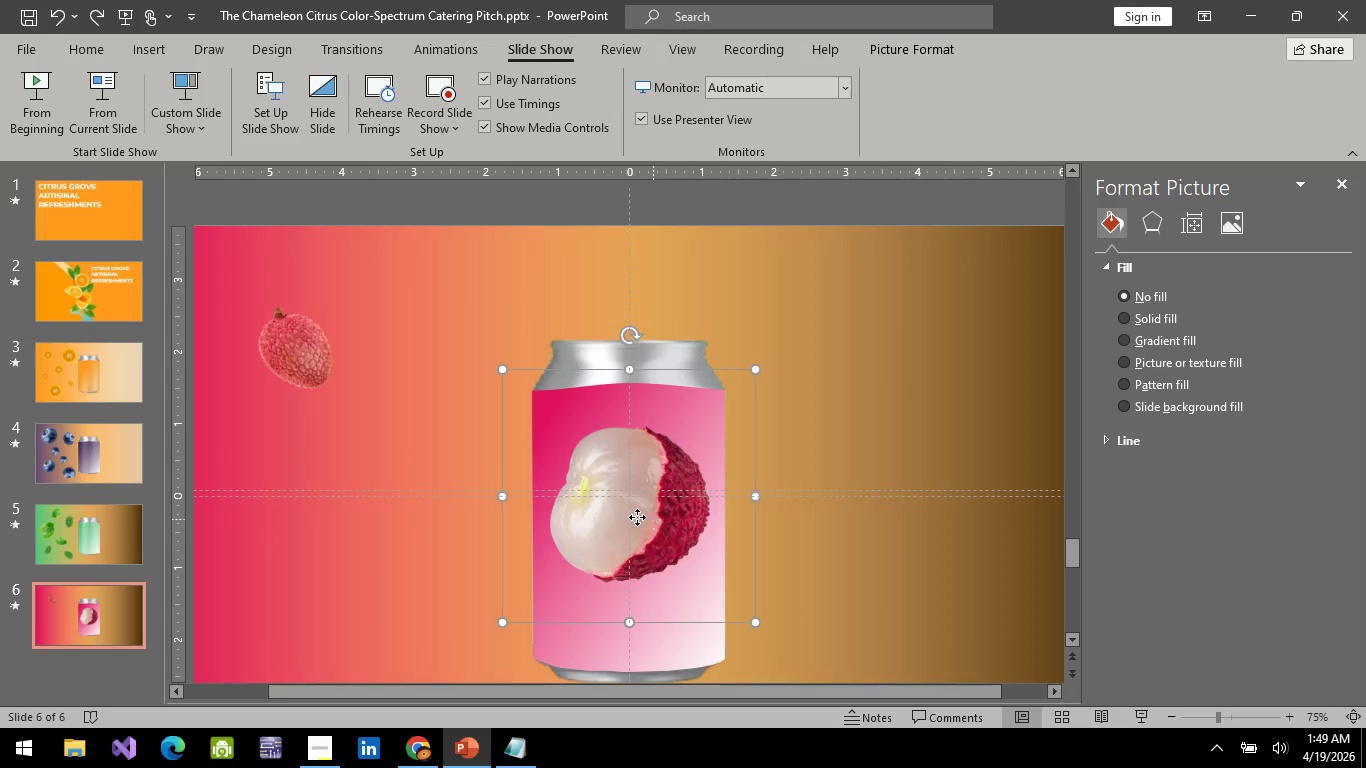 
left_click_drag(start_coordinate=[653, 519], to_coordinate=[393, 478])
 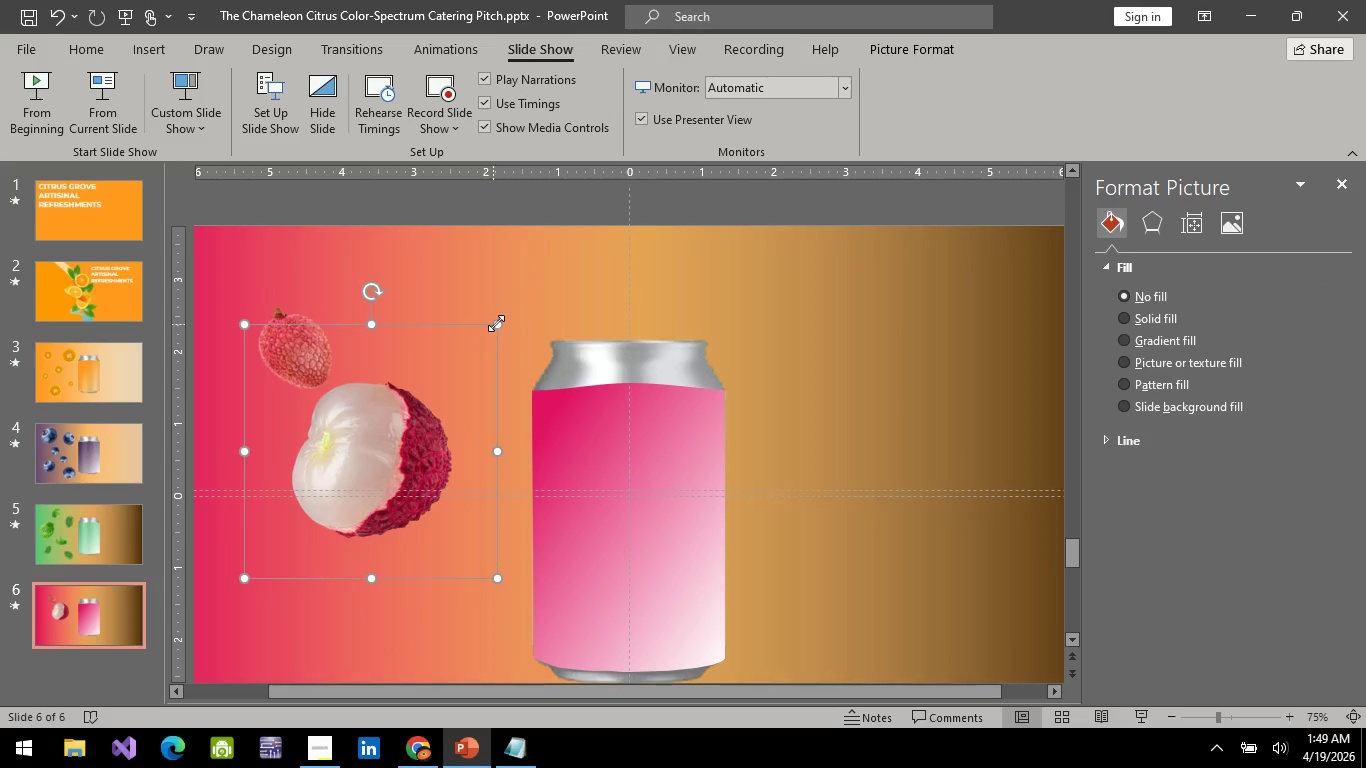 
left_click_drag(start_coordinate=[498, 323], to_coordinate=[348, 466])
 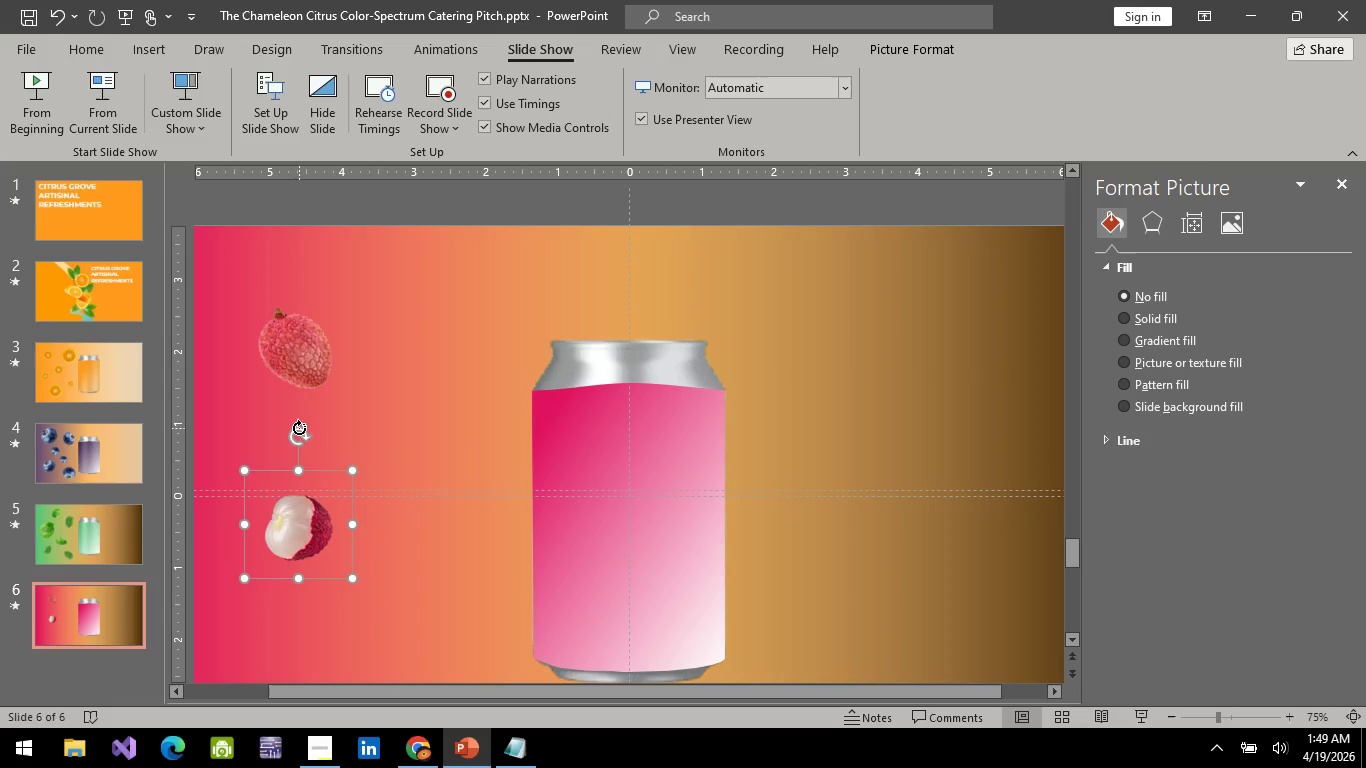 
left_click_drag(start_coordinate=[299, 429], to_coordinate=[364, 482])
 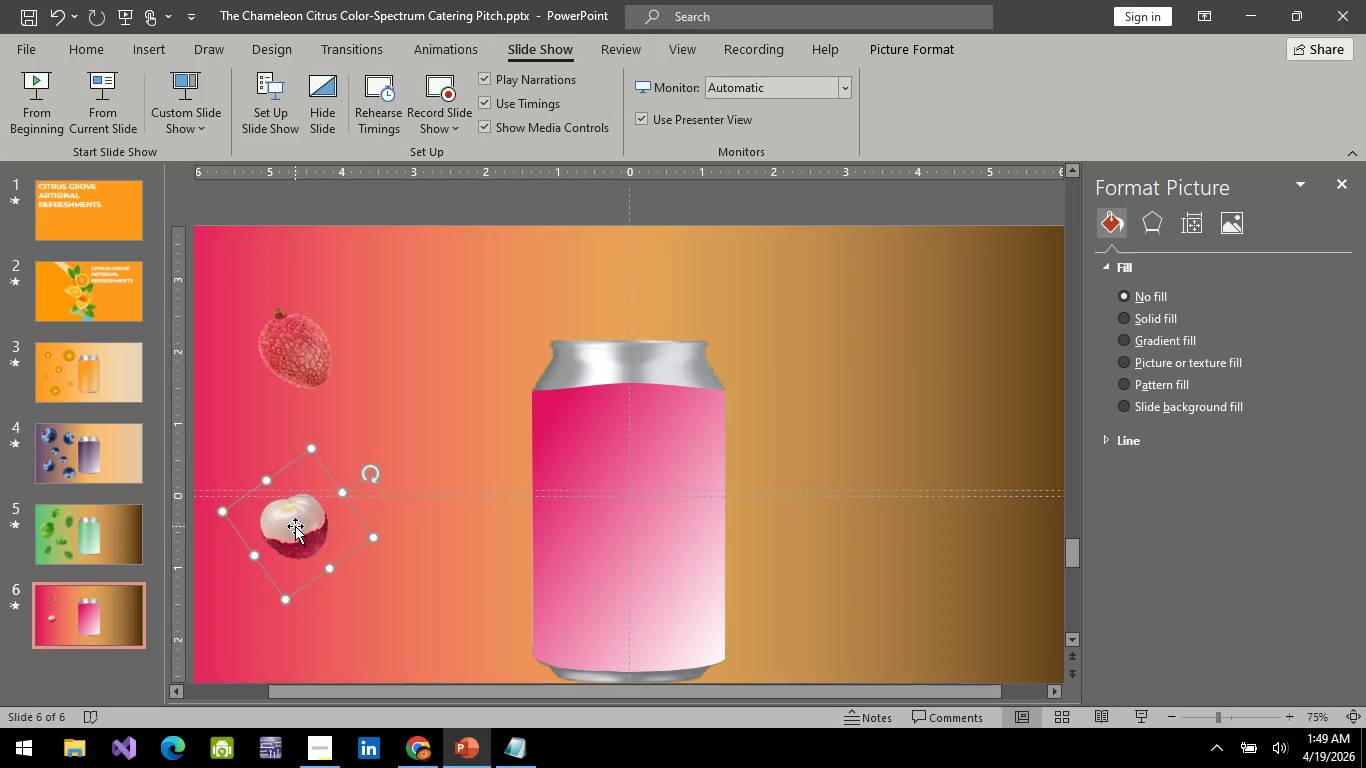 
left_click_drag(start_coordinate=[295, 526], to_coordinate=[395, 361])
 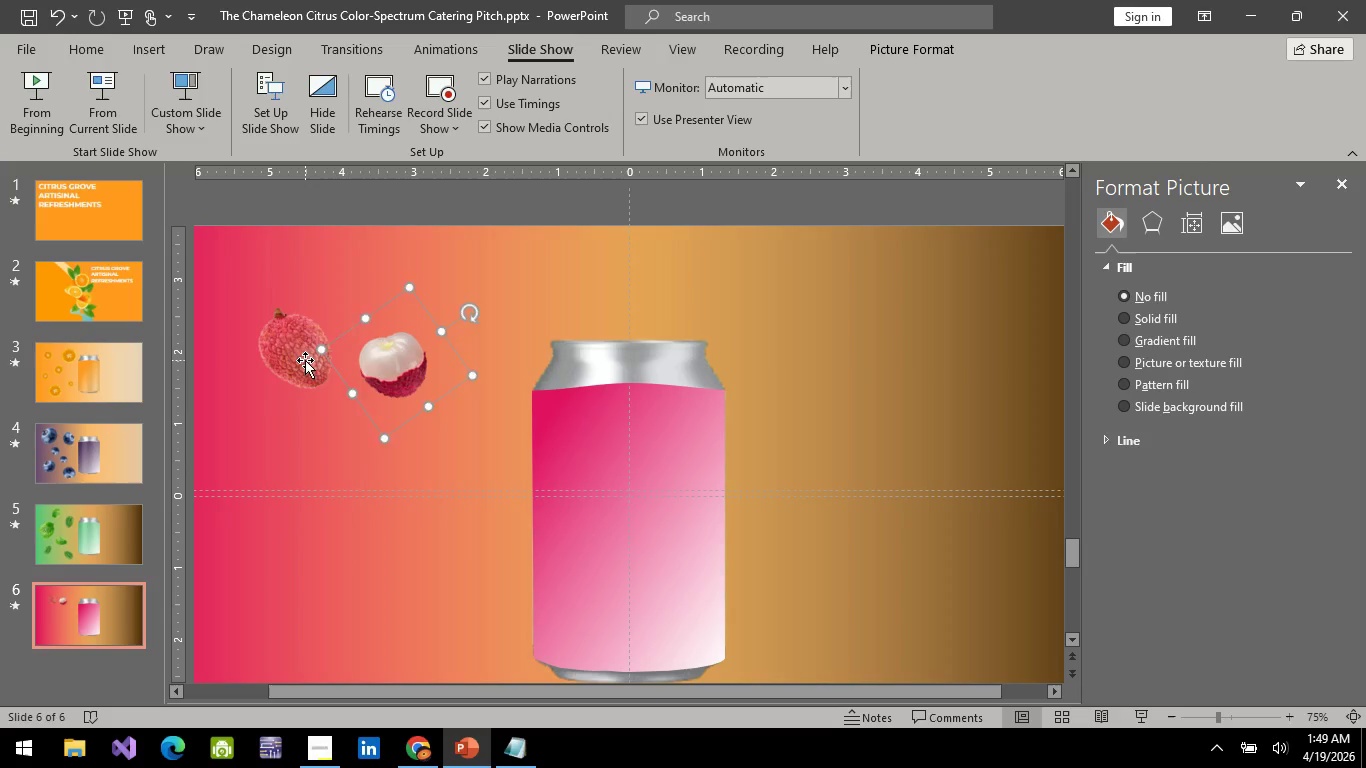 
left_click([305, 360])
 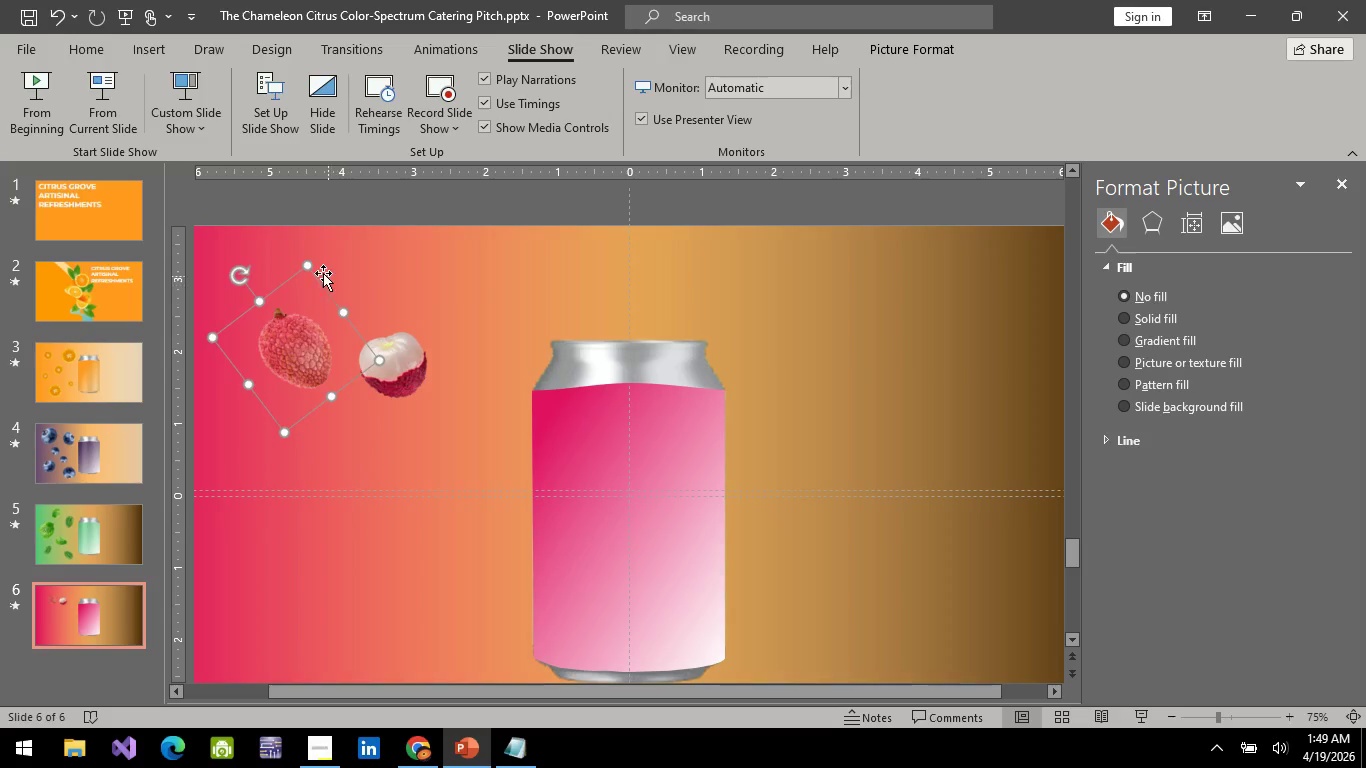 
left_click_drag(start_coordinate=[240, 276], to_coordinate=[320, 329])
 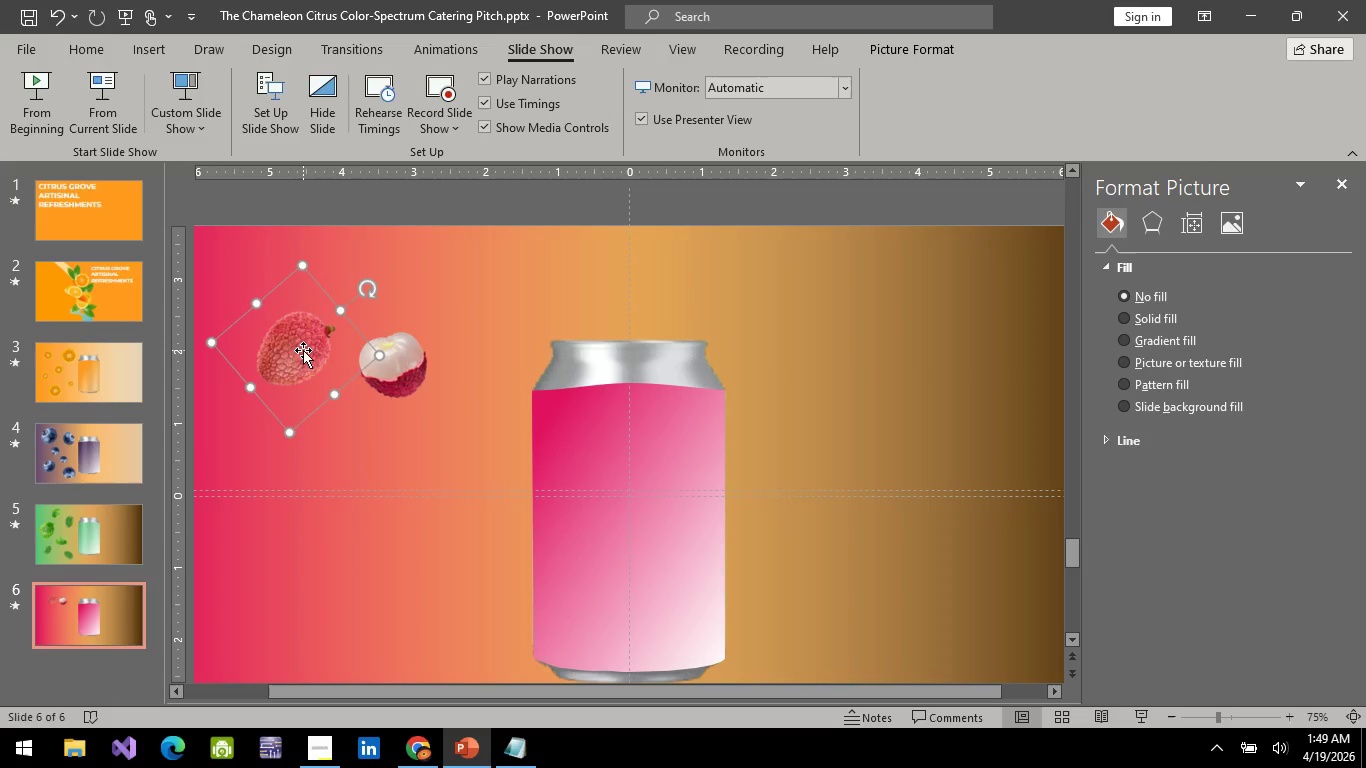 
left_click([303, 350])
 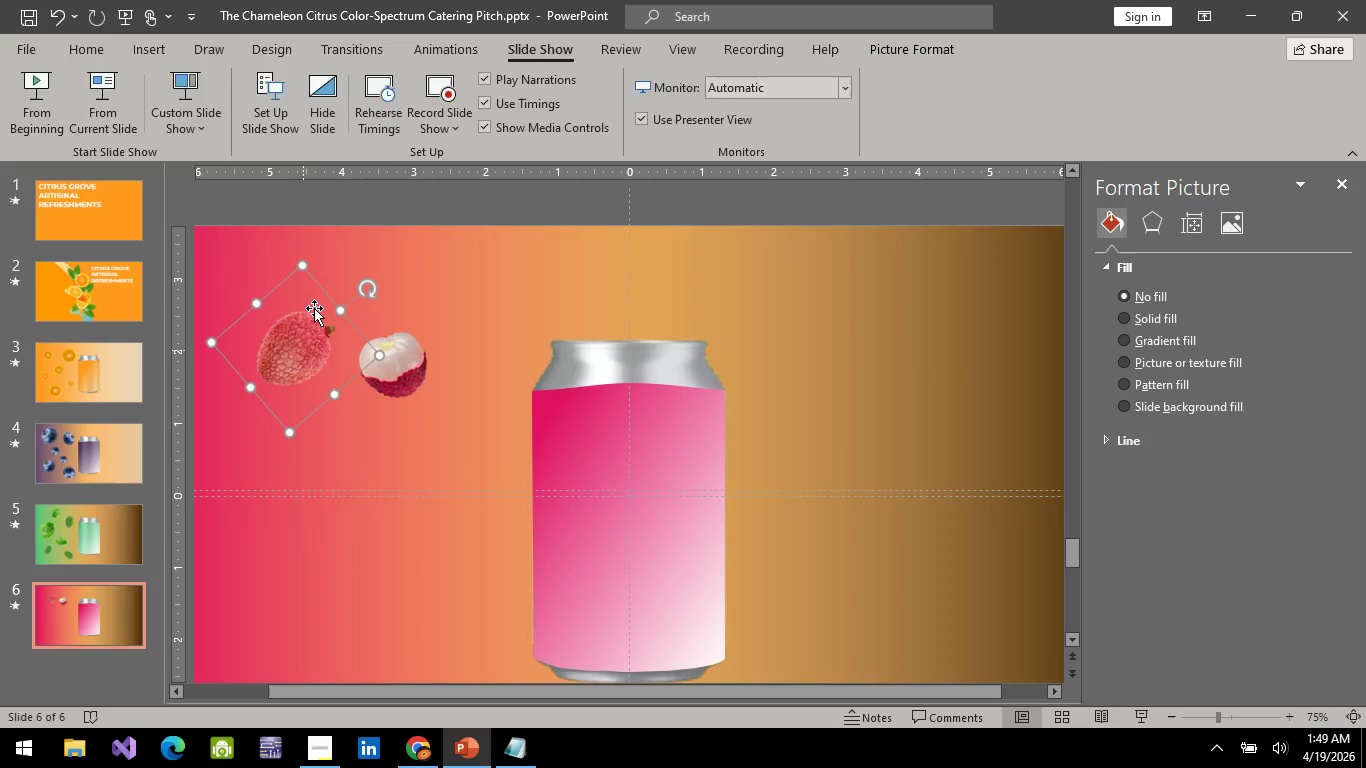 
left_click_drag(start_coordinate=[303, 350], to_coordinate=[314, 303])
 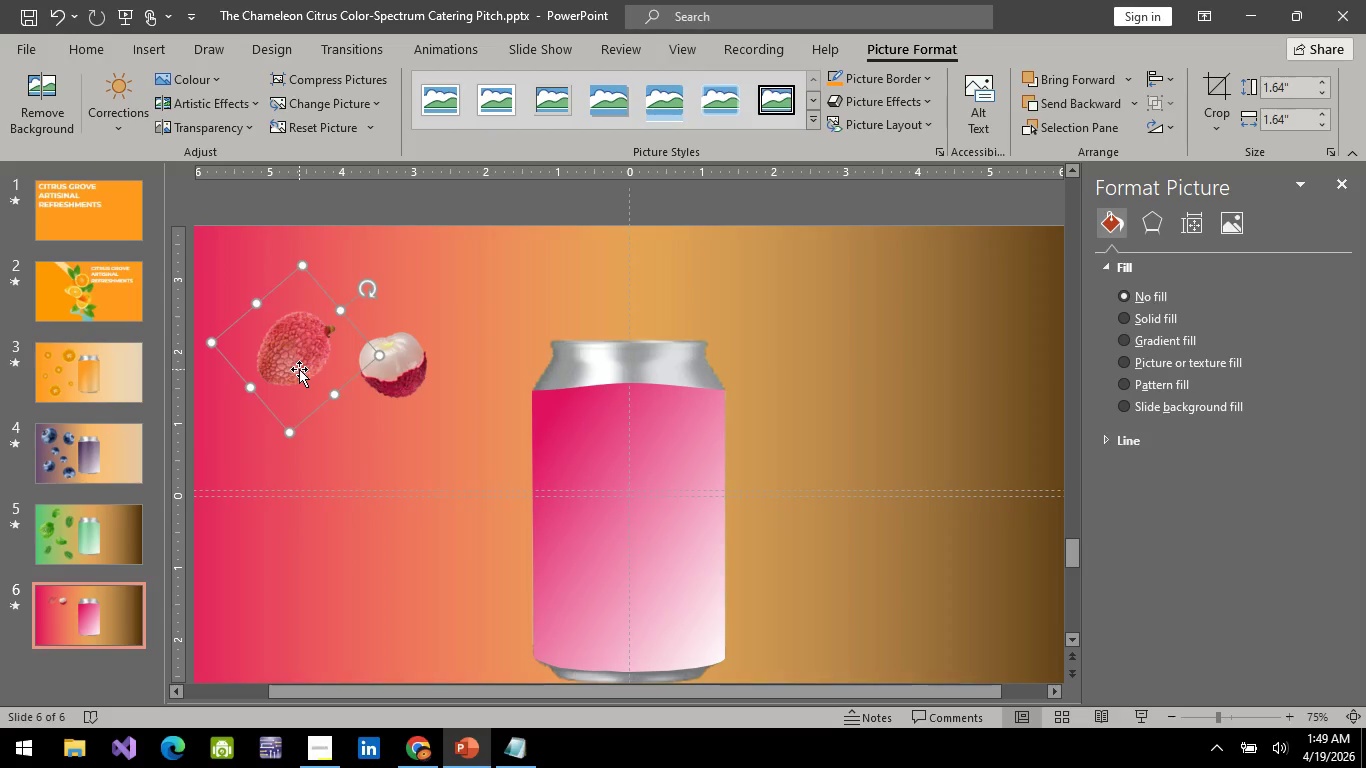 
key(Delete)
 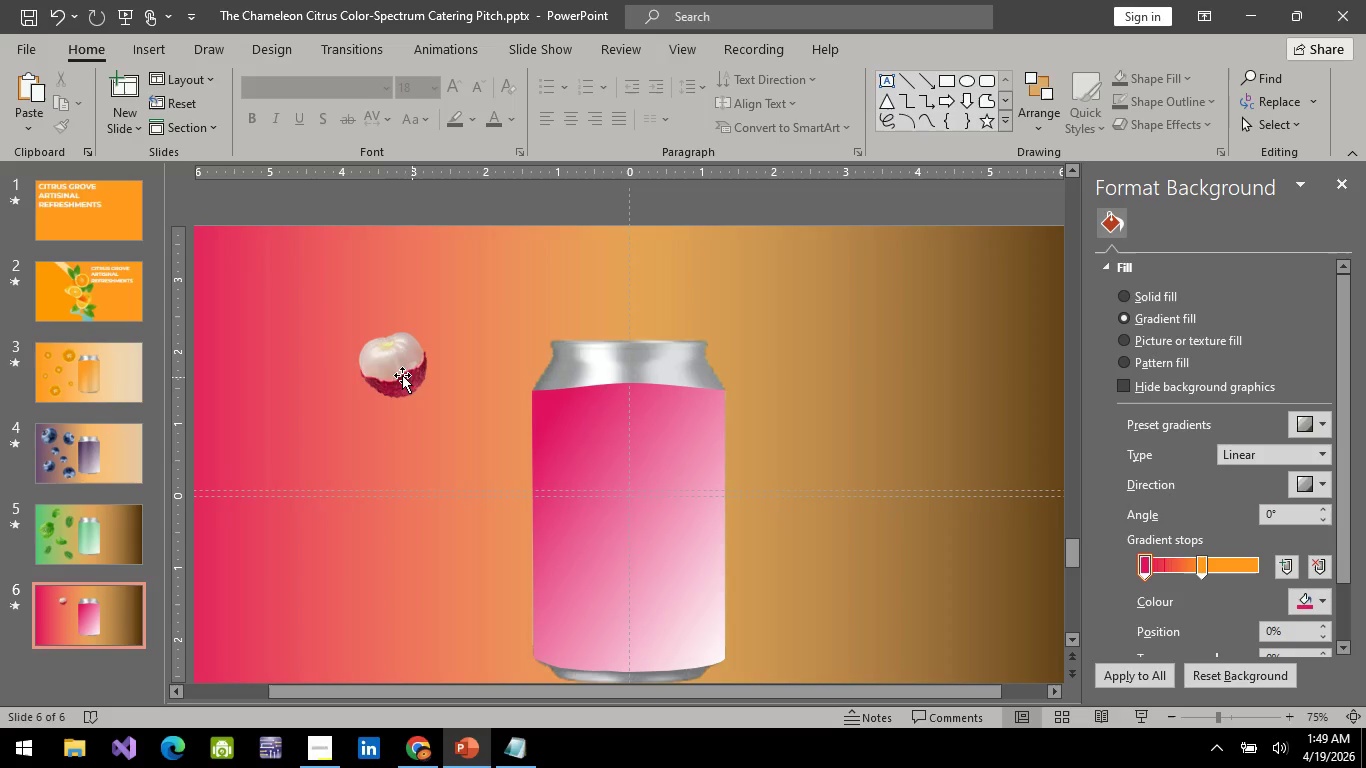 
left_click([399, 375])
 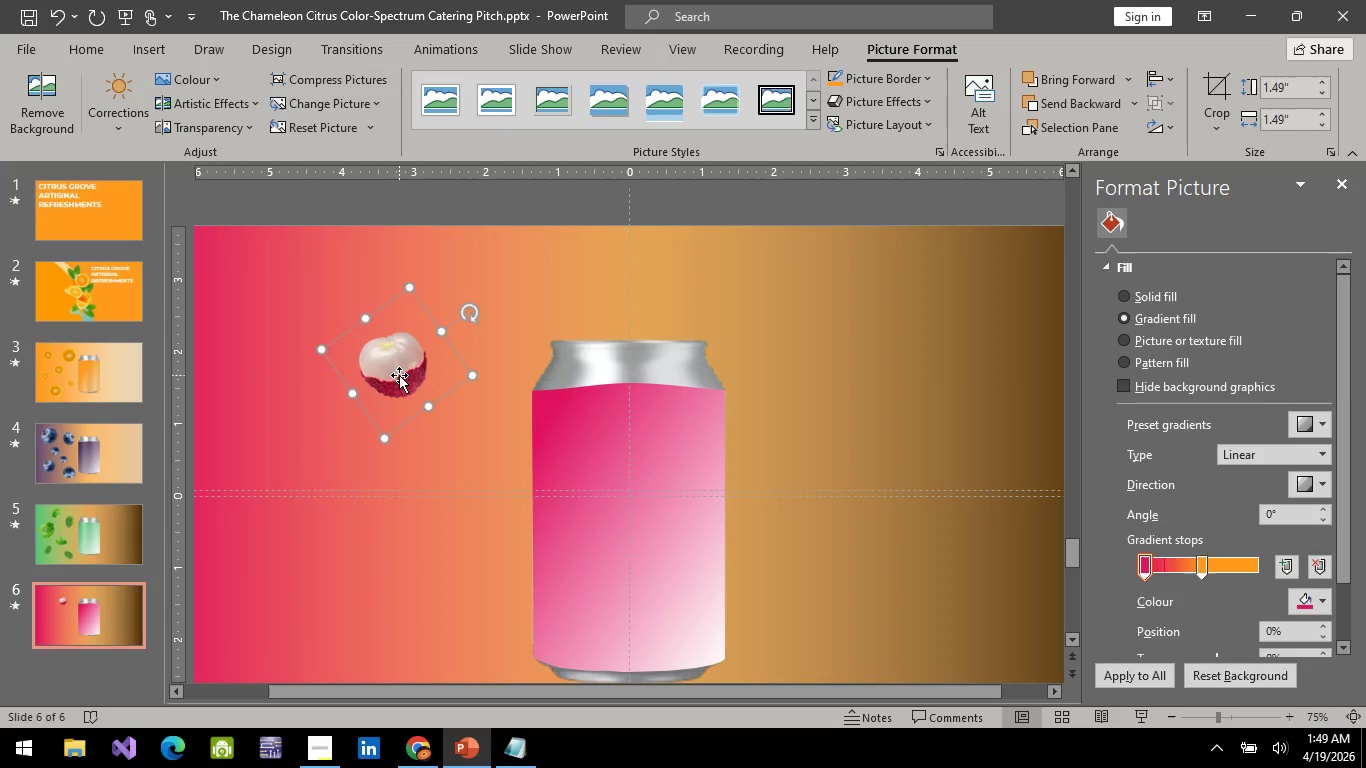 
key(Control+C)
 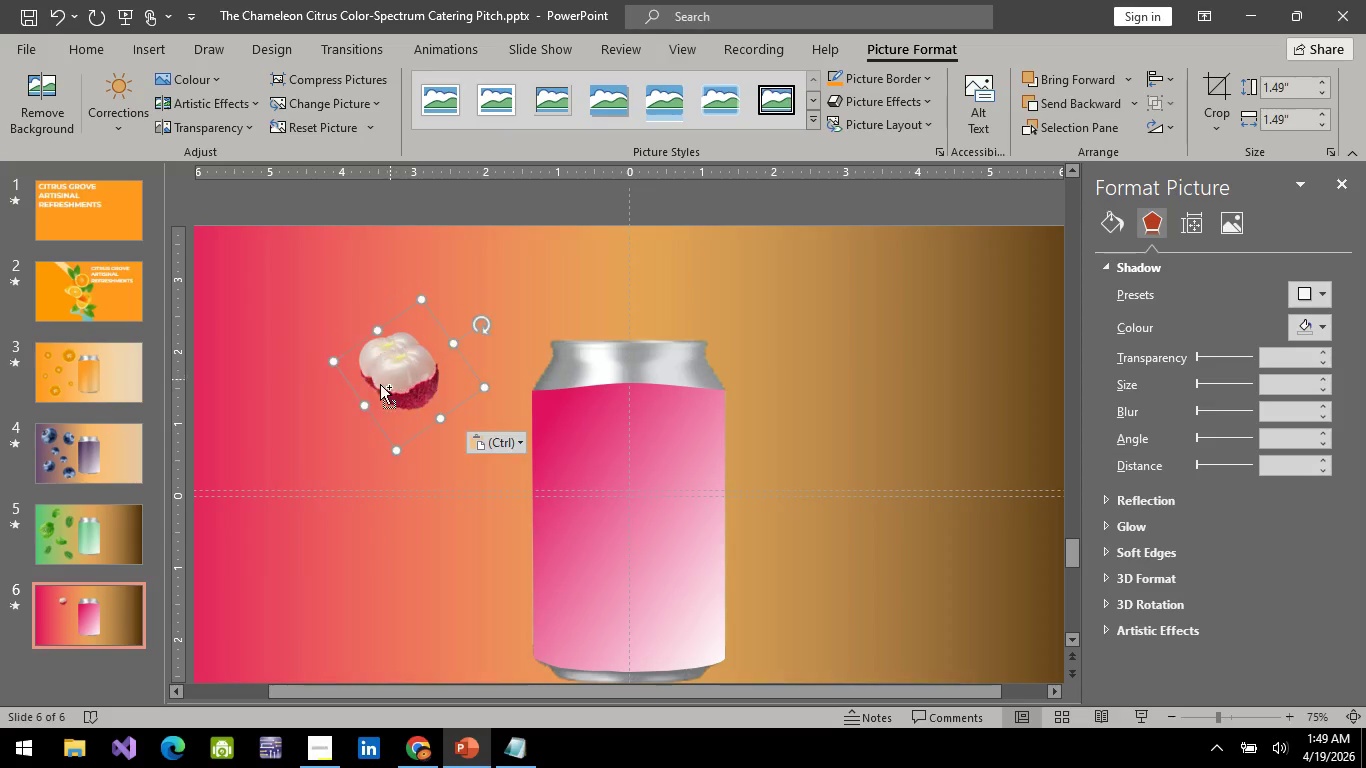 
key(Control+V)
 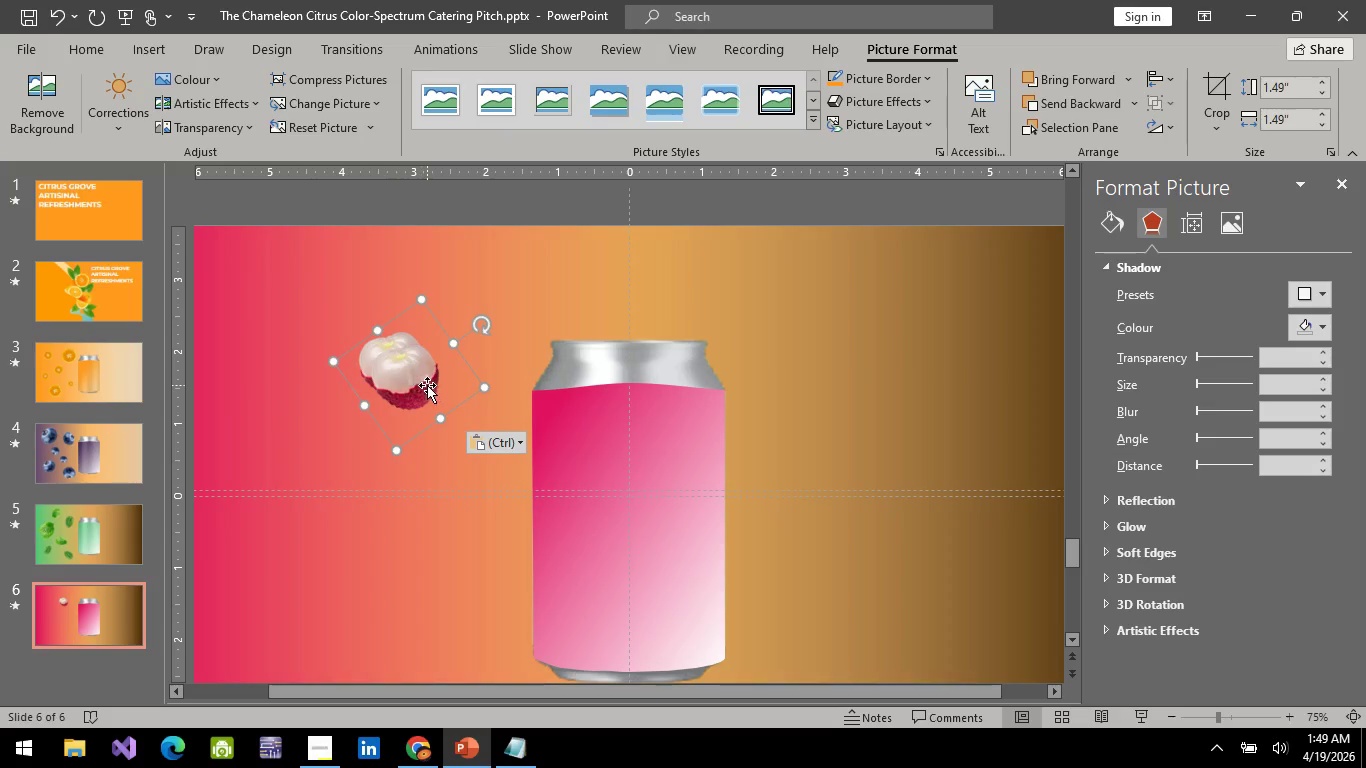 
left_click_drag(start_coordinate=[425, 388], to_coordinate=[304, 342])
 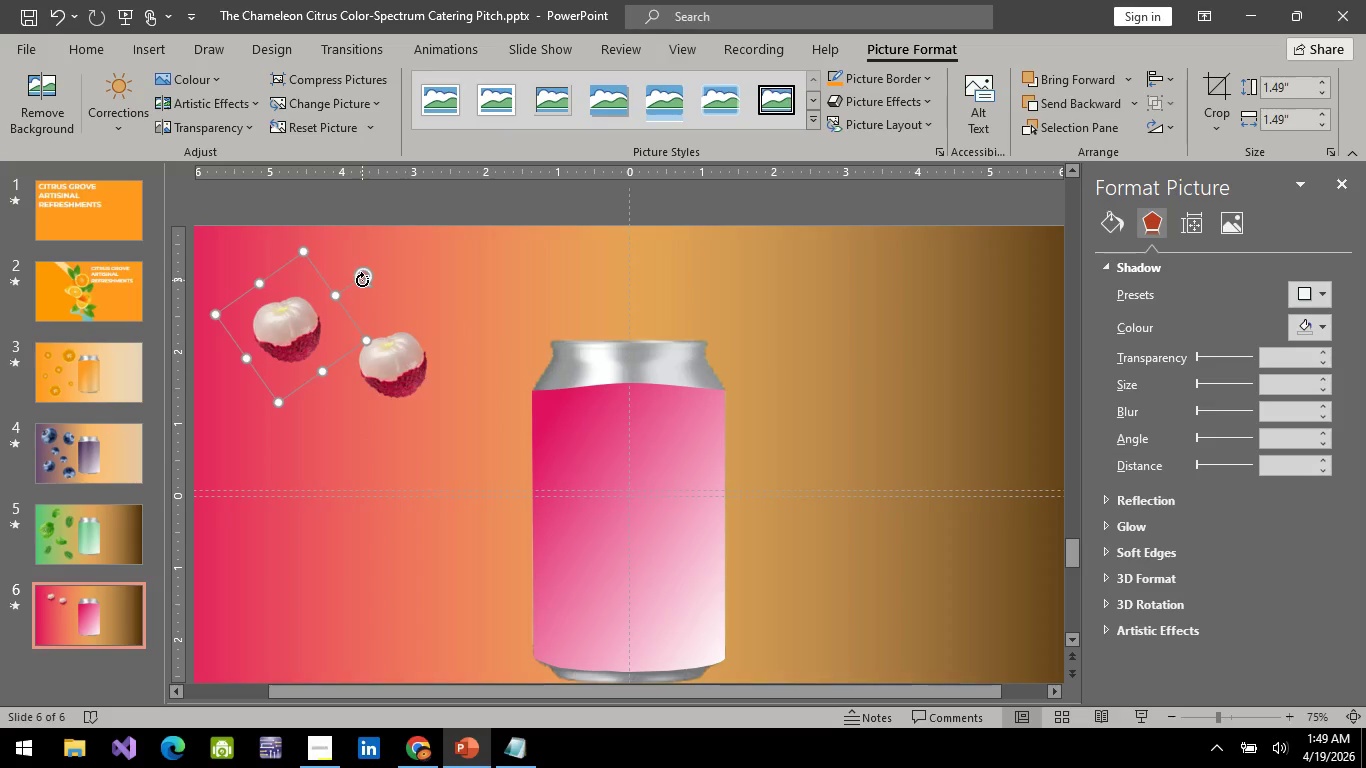 
left_click_drag(start_coordinate=[362, 280], to_coordinate=[364, 363])
 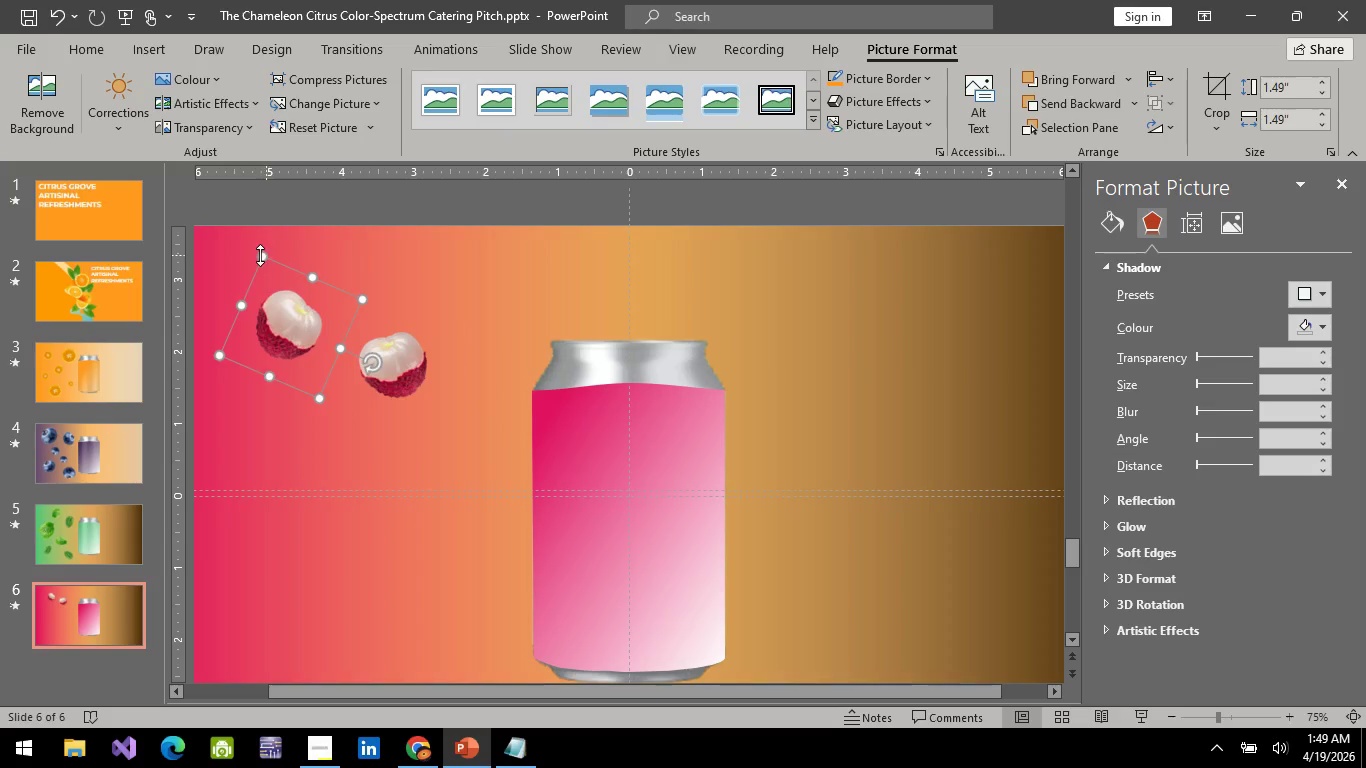 
left_click_drag(start_coordinate=[258, 256], to_coordinate=[273, 298])
 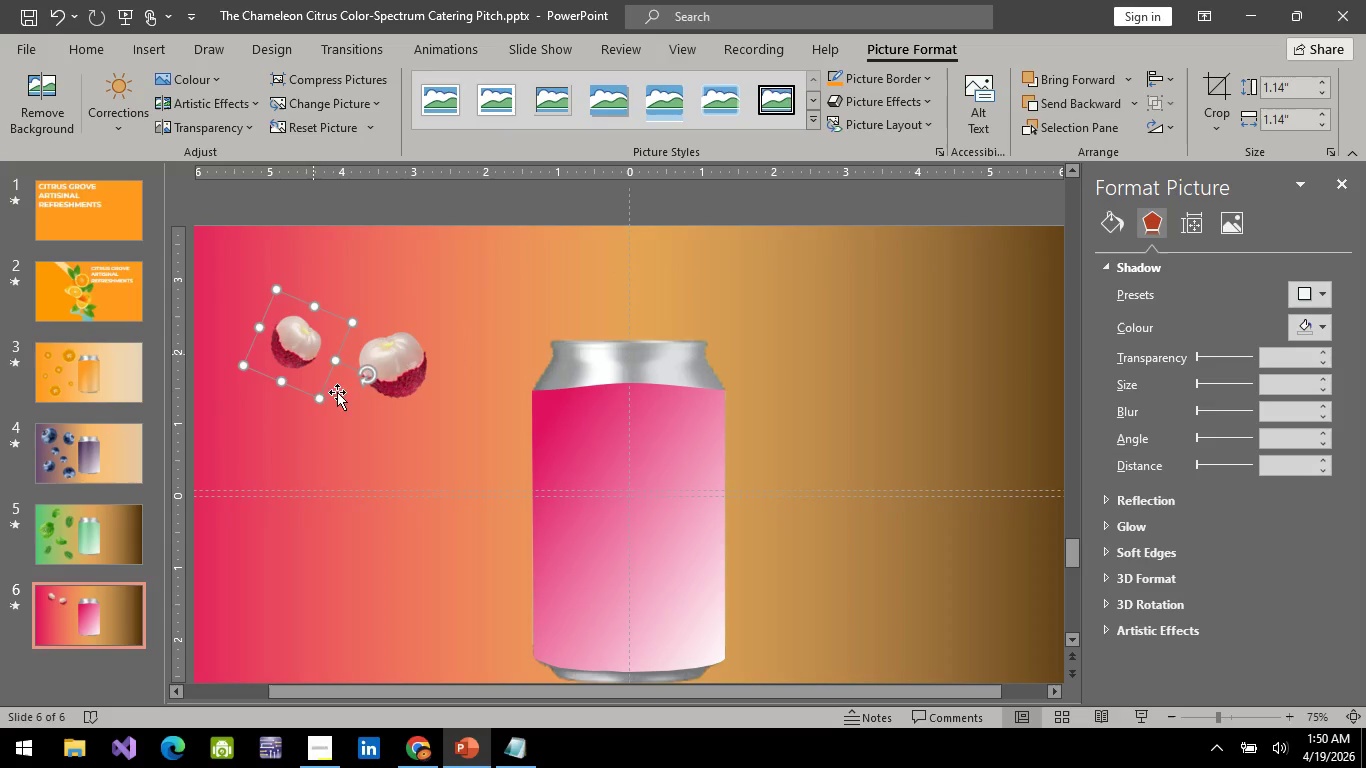 
key(Control+ControlLeft)
 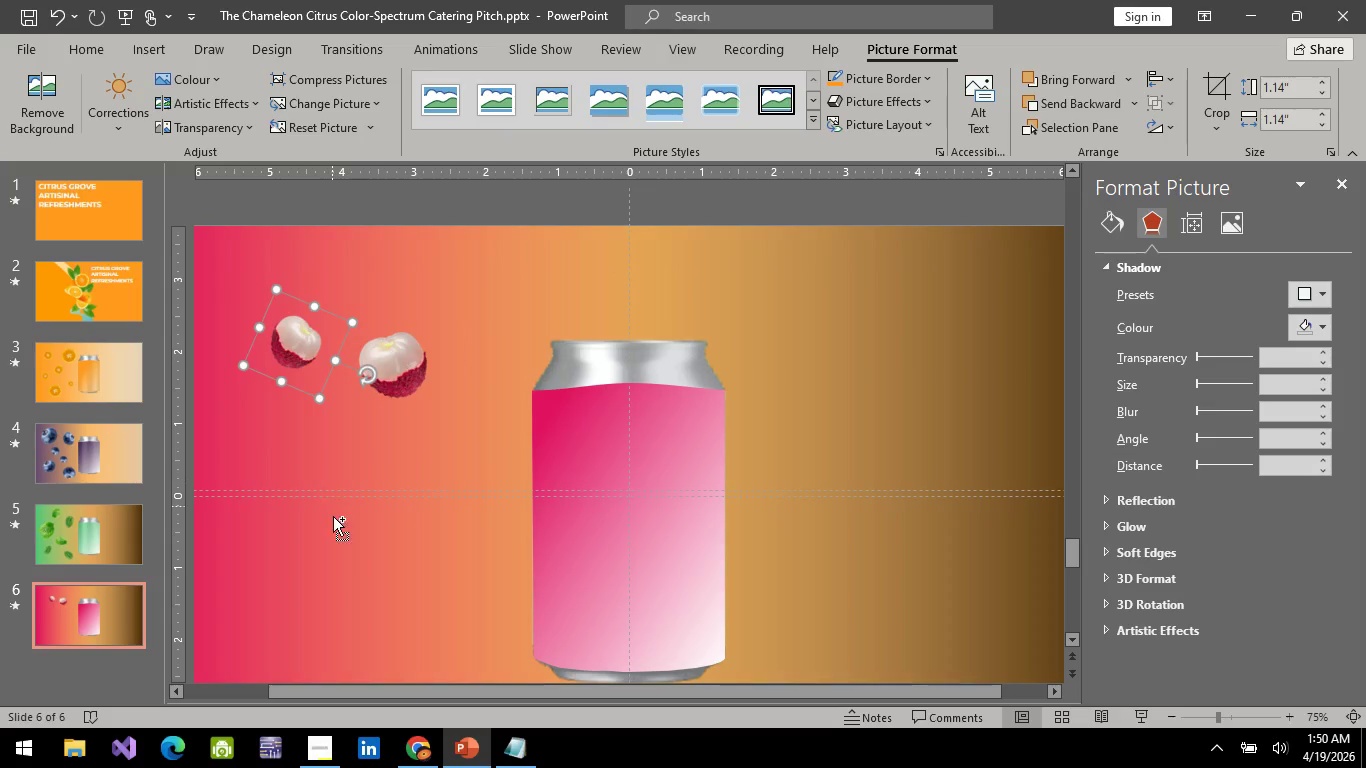 
key(Control+ControlLeft)
 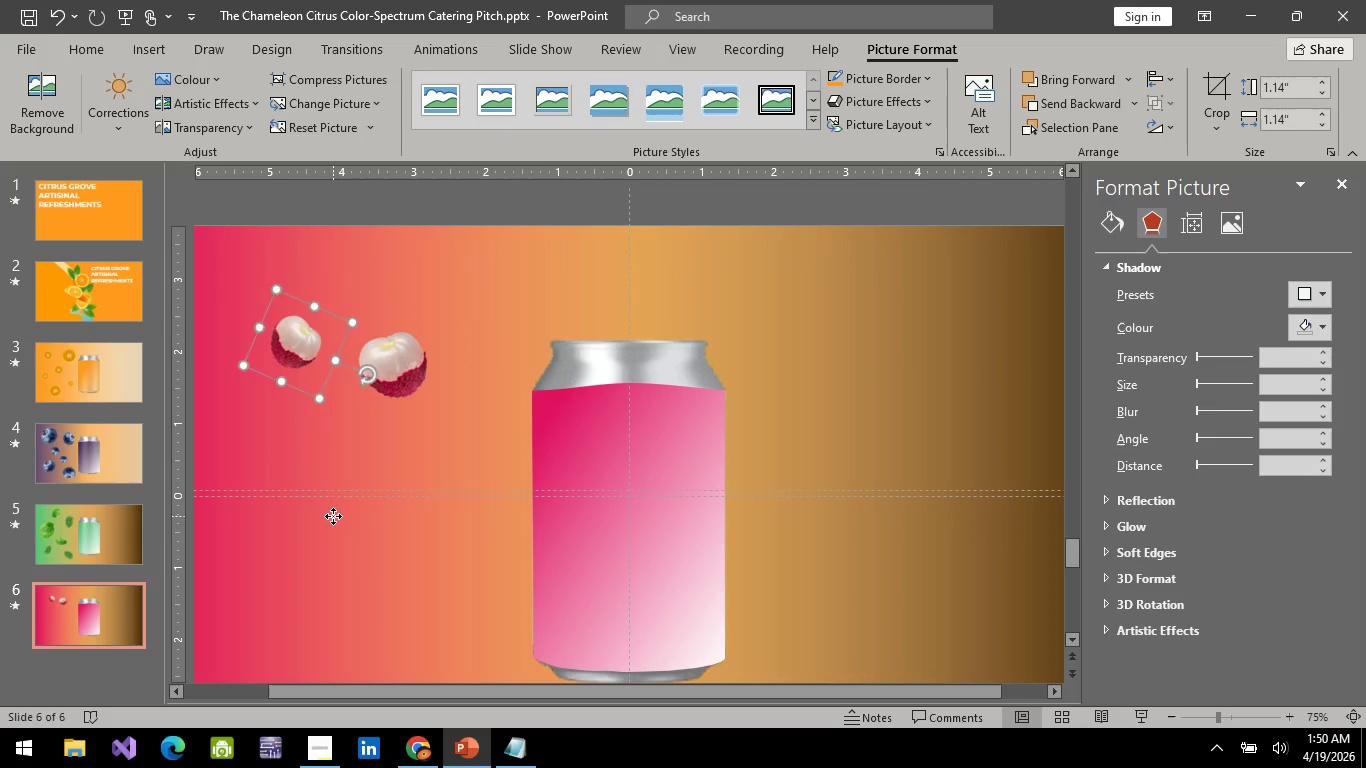 
left_click([333, 516])
 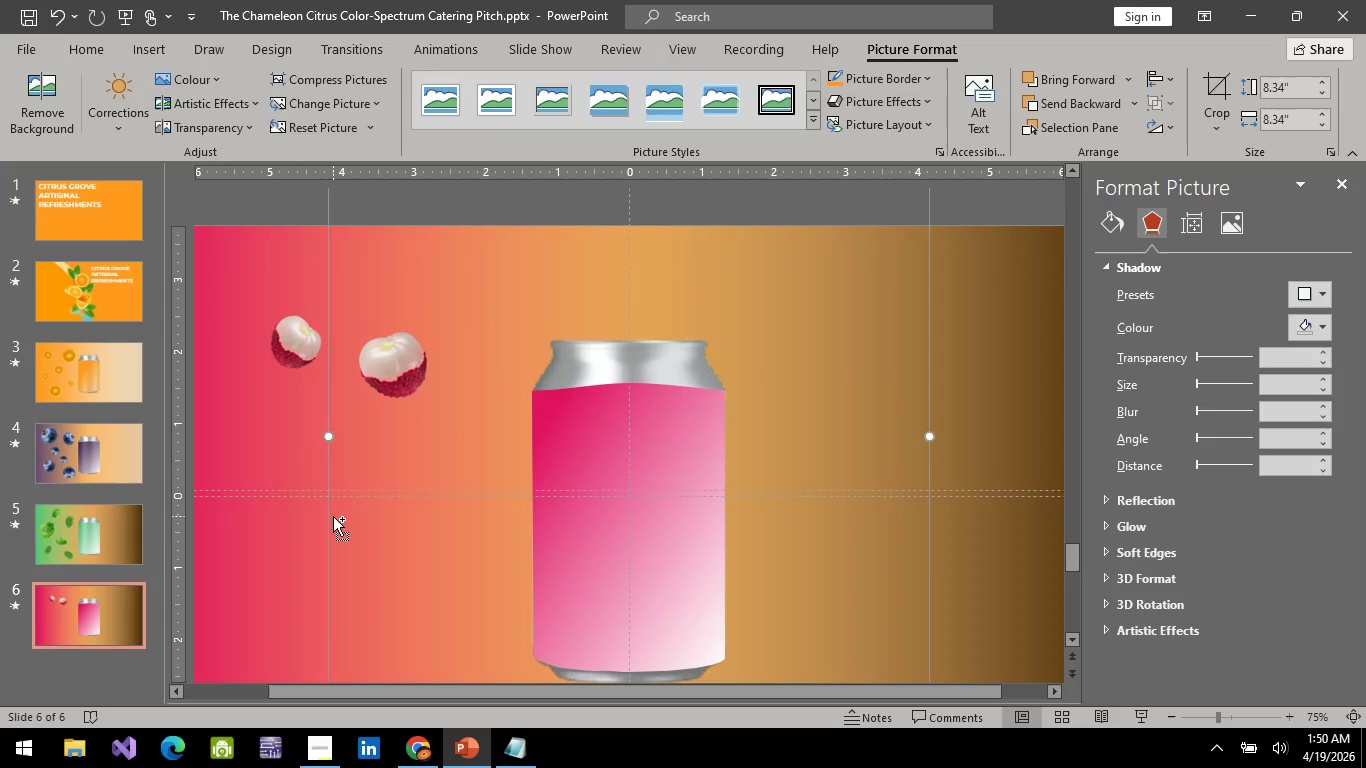 
key(Control+V)
 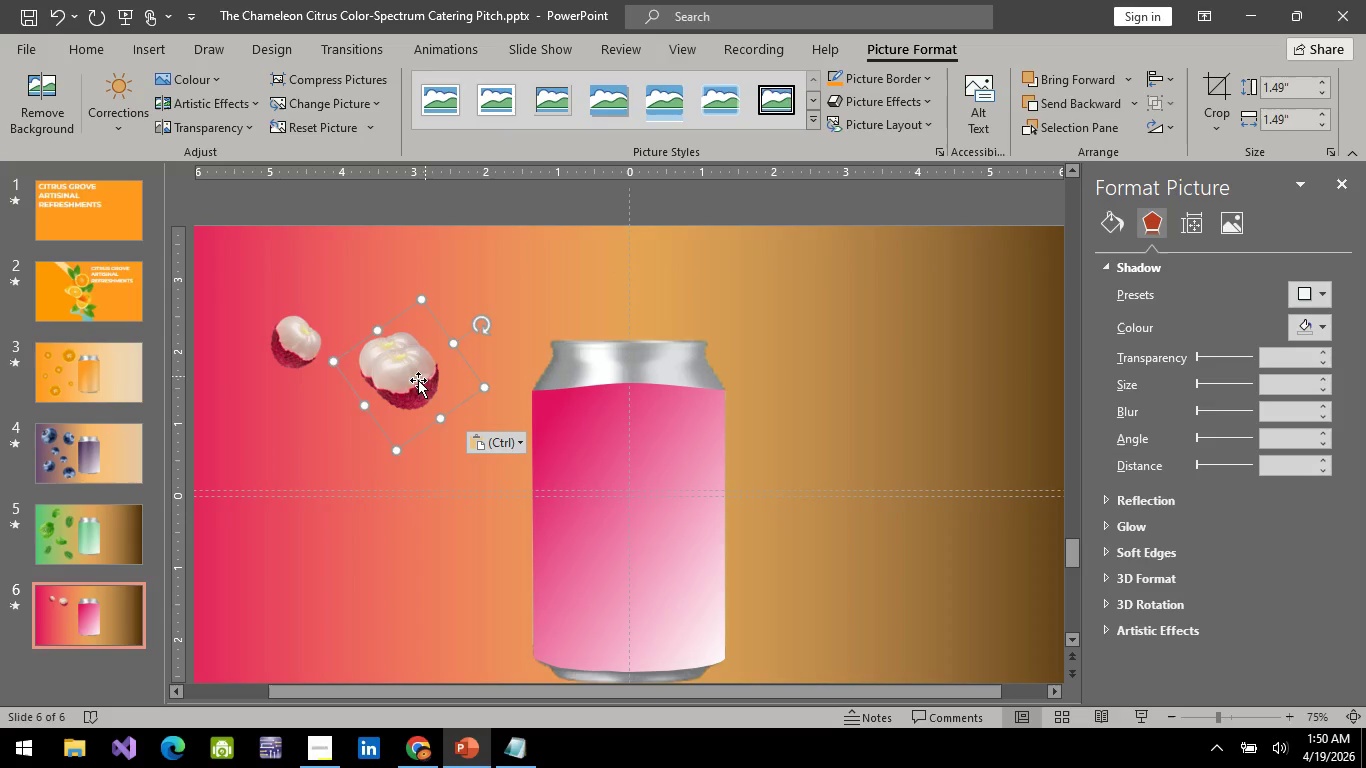 
left_click_drag(start_coordinate=[416, 380], to_coordinate=[261, 504])
 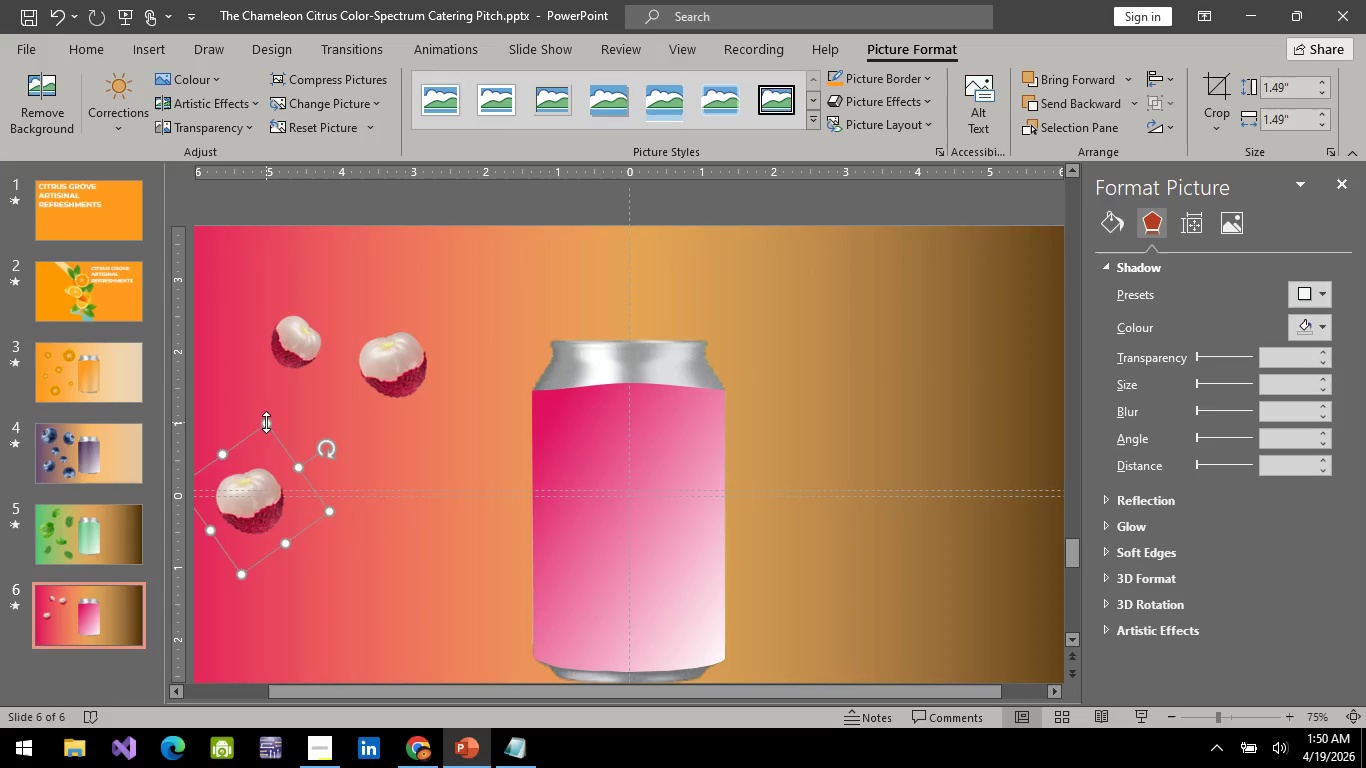 
left_click_drag(start_coordinate=[266, 422], to_coordinate=[281, 401])
 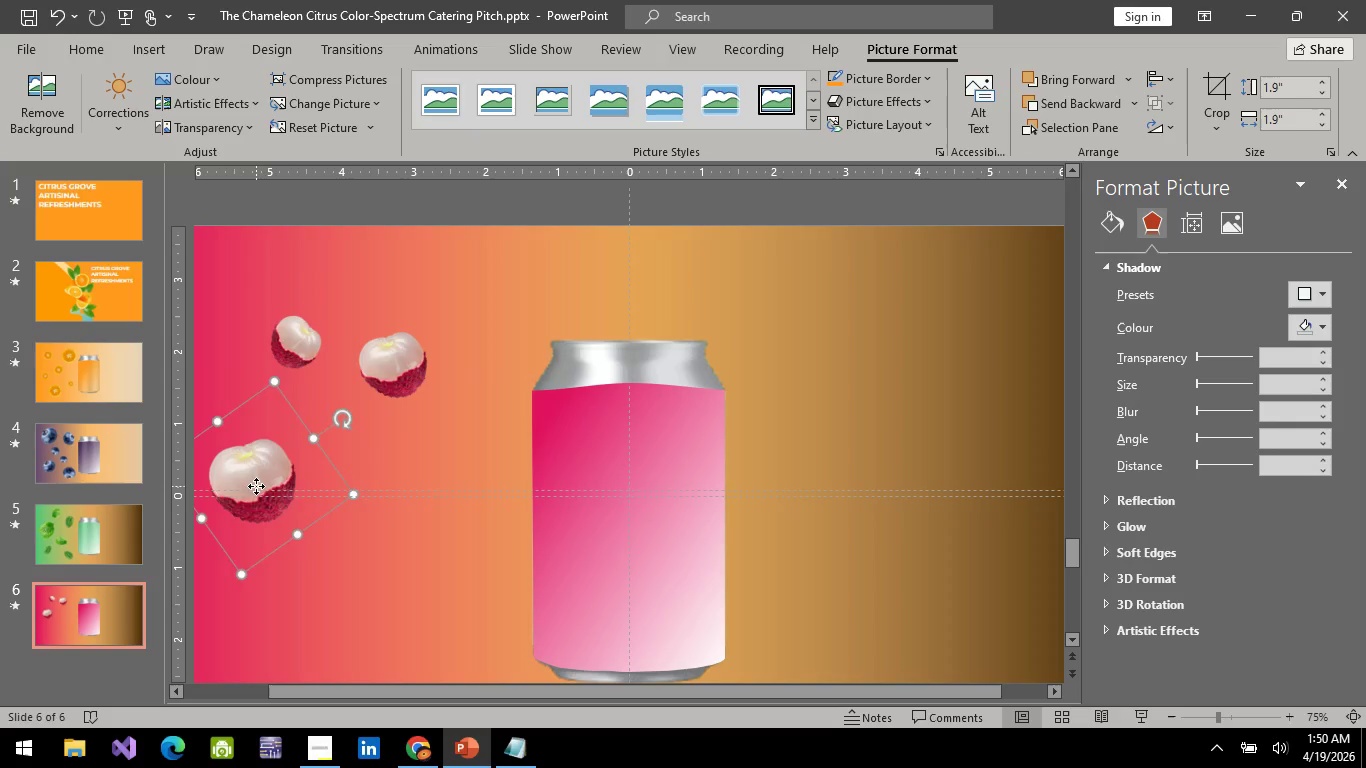 
left_click_drag(start_coordinate=[256, 486], to_coordinate=[284, 486])
 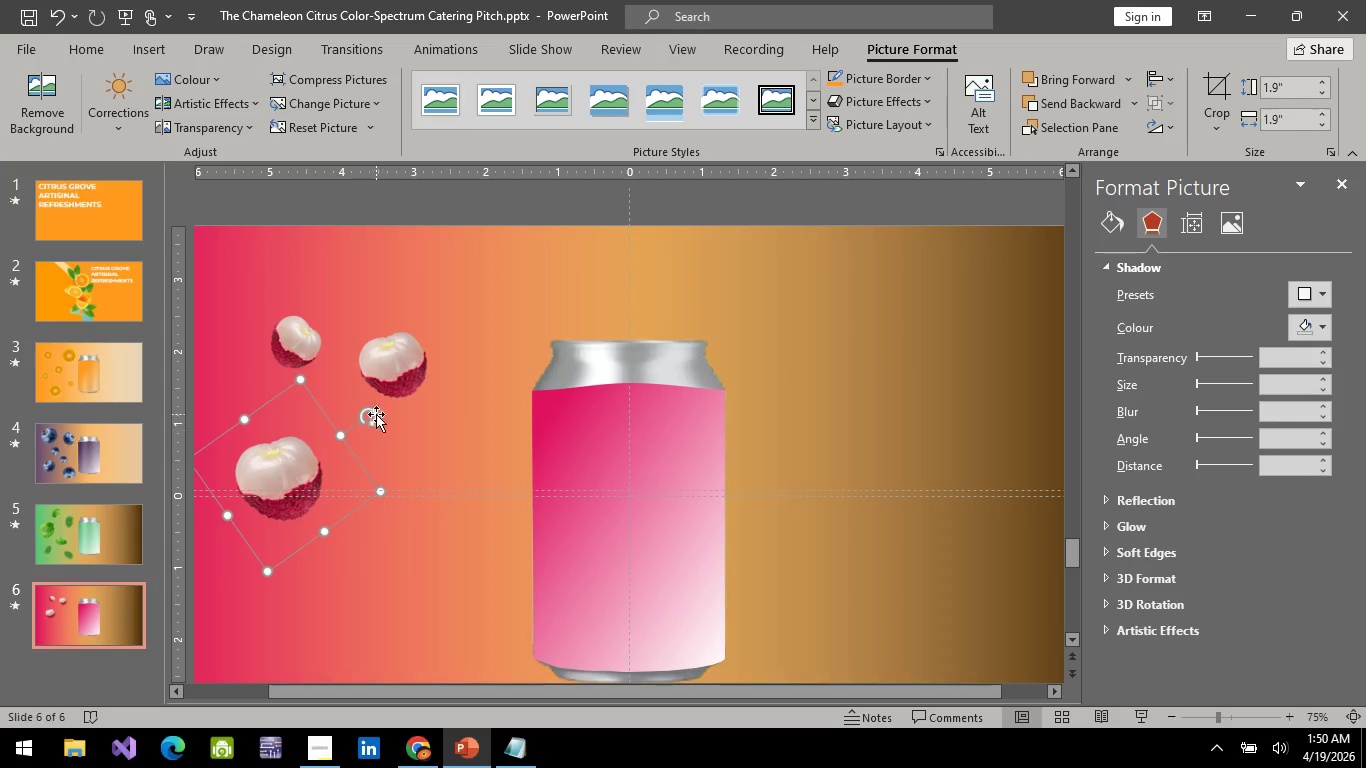 
left_click_drag(start_coordinate=[371, 412], to_coordinate=[401, 491])
 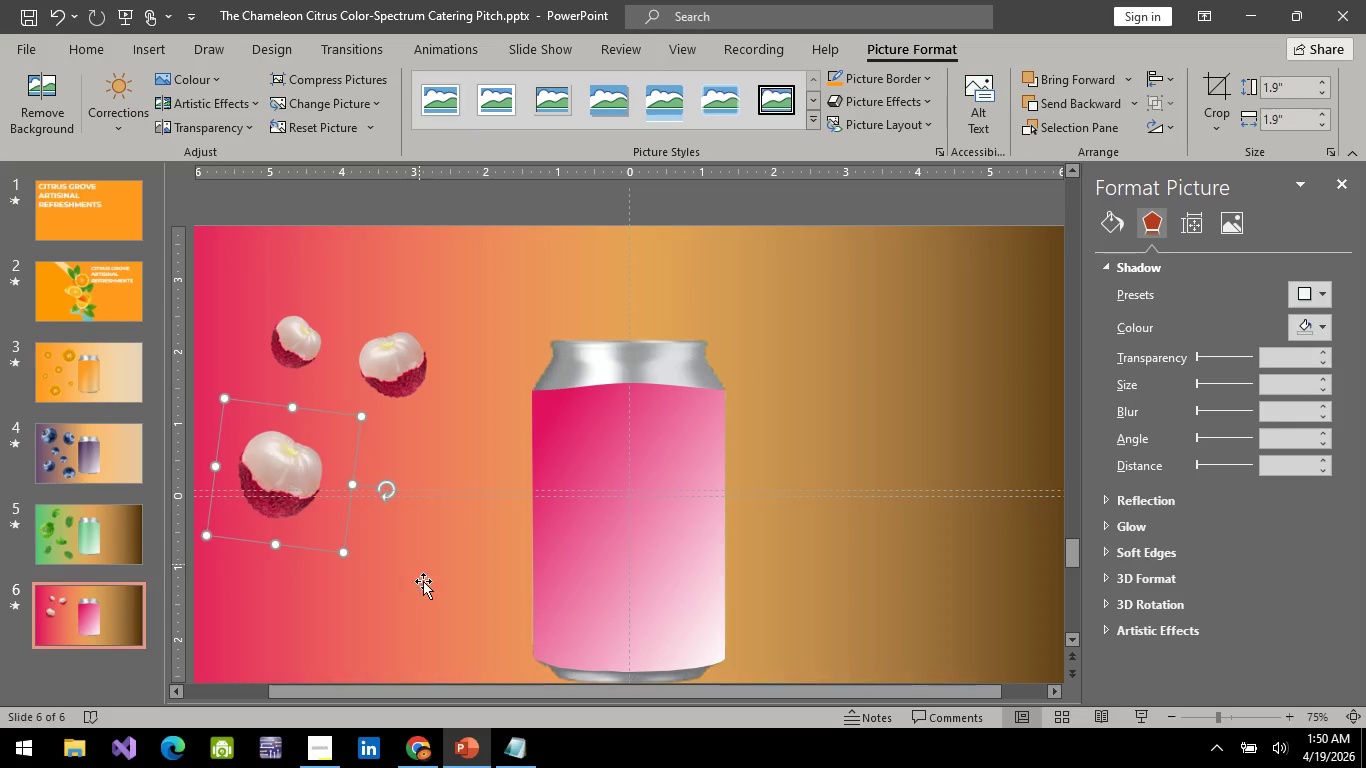 
left_click([424, 588])
 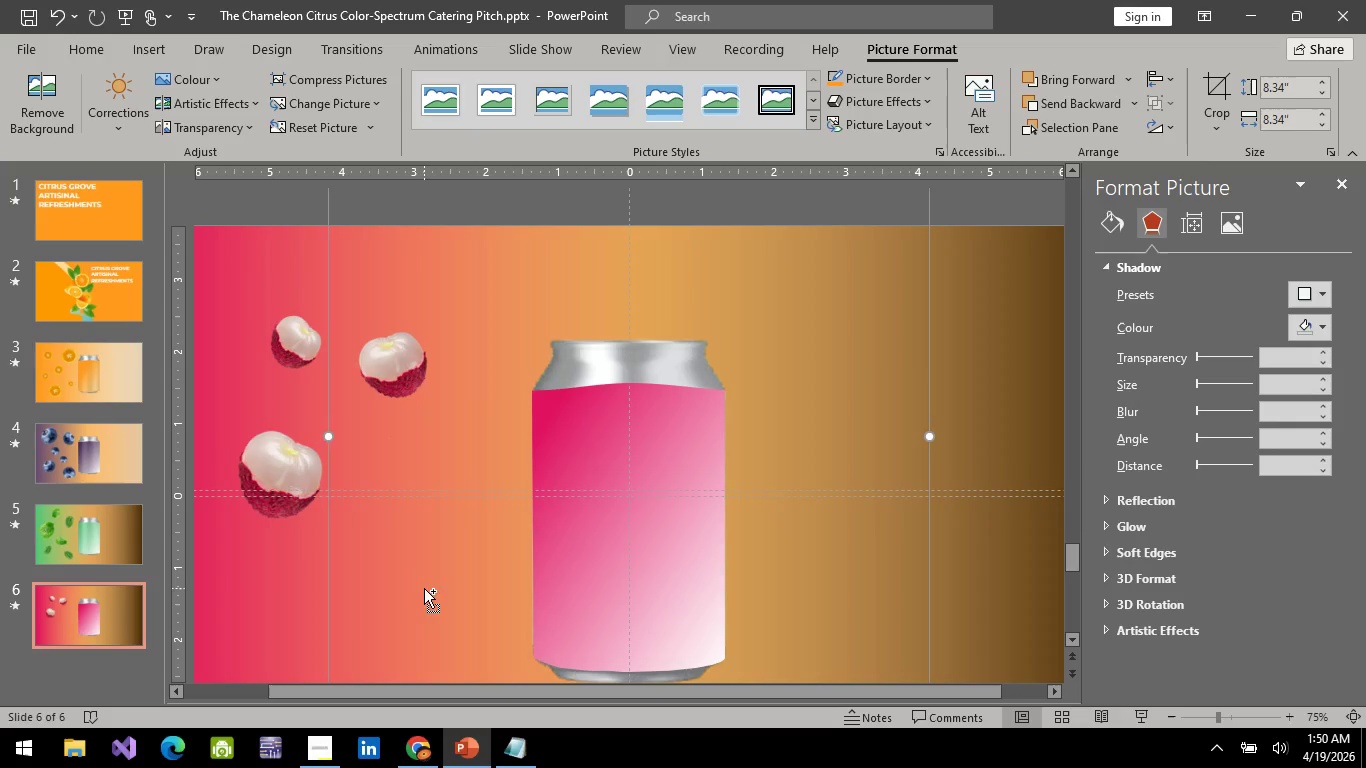 
key(Control+V)
 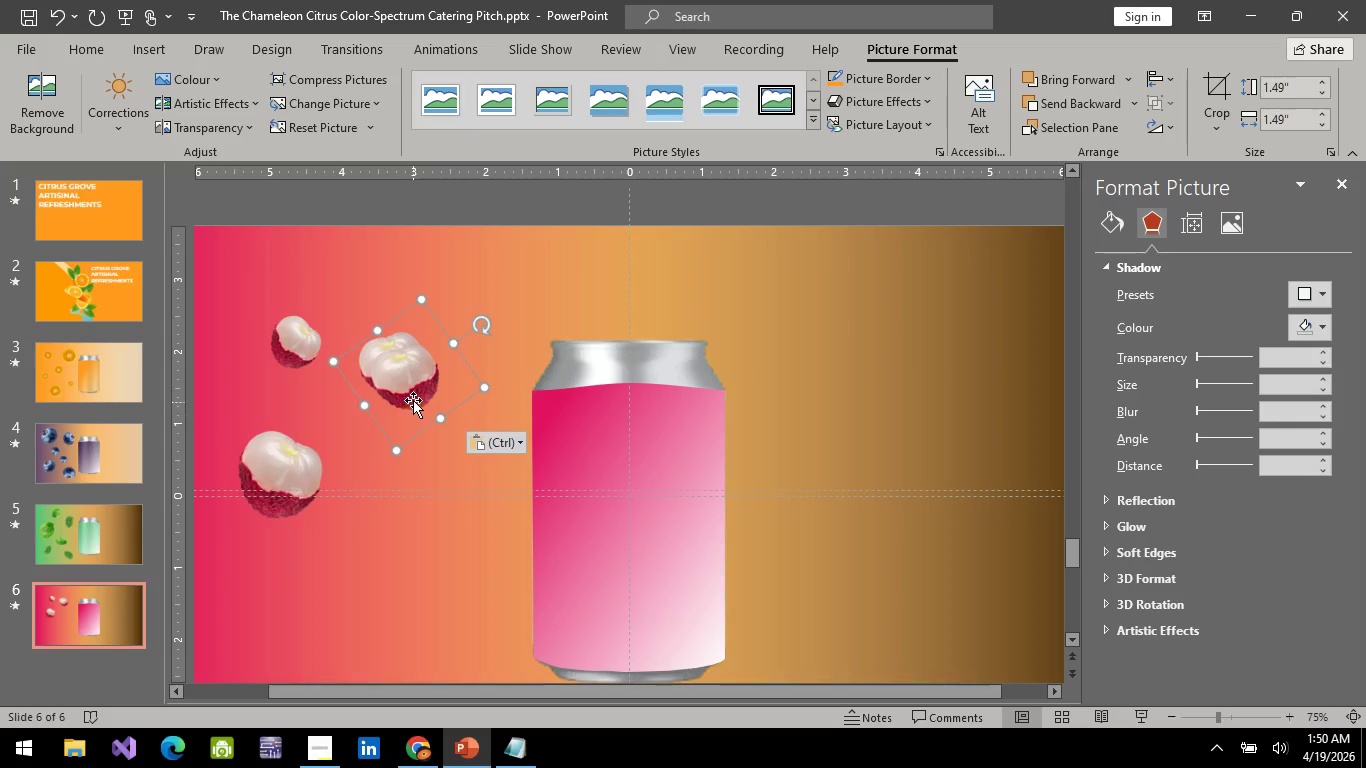 
left_click_drag(start_coordinate=[414, 390], to_coordinate=[424, 528])
 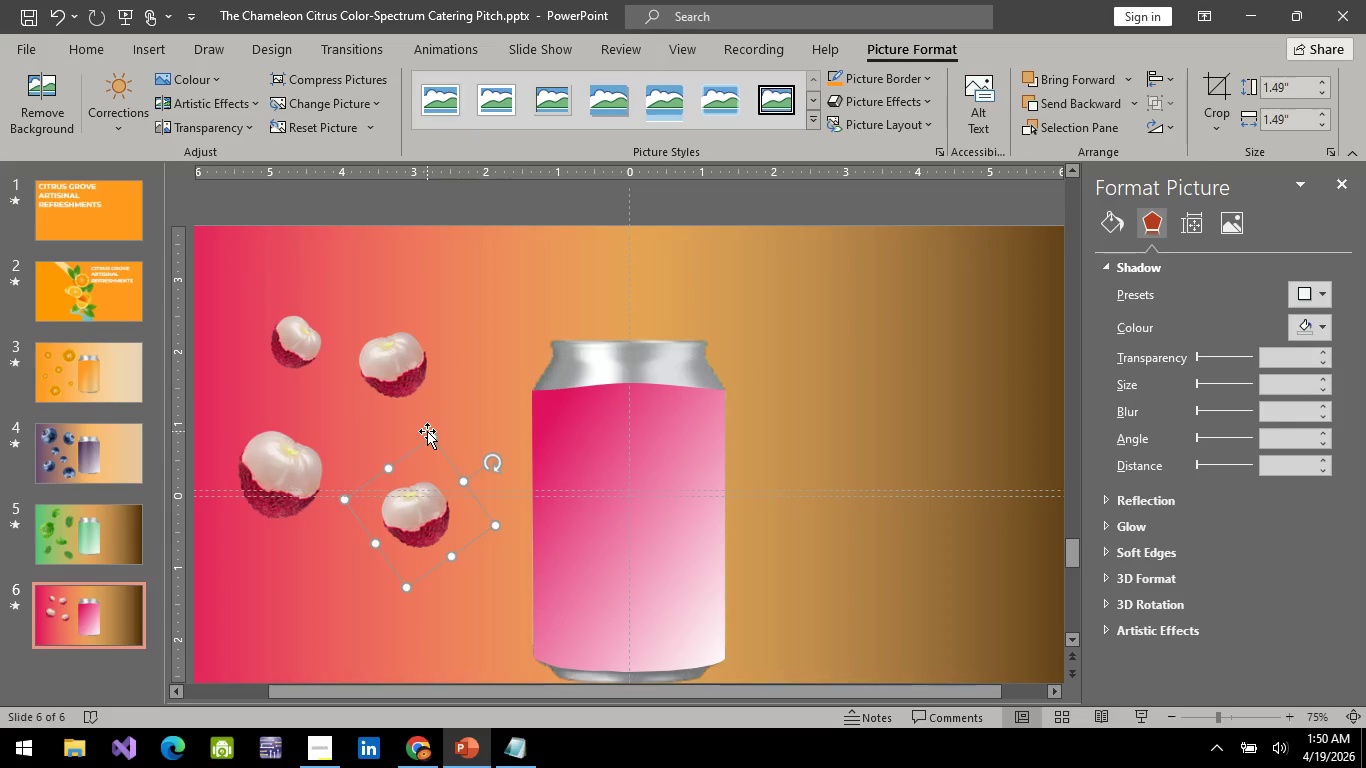 
left_click_drag(start_coordinate=[430, 438], to_coordinate=[421, 494])
 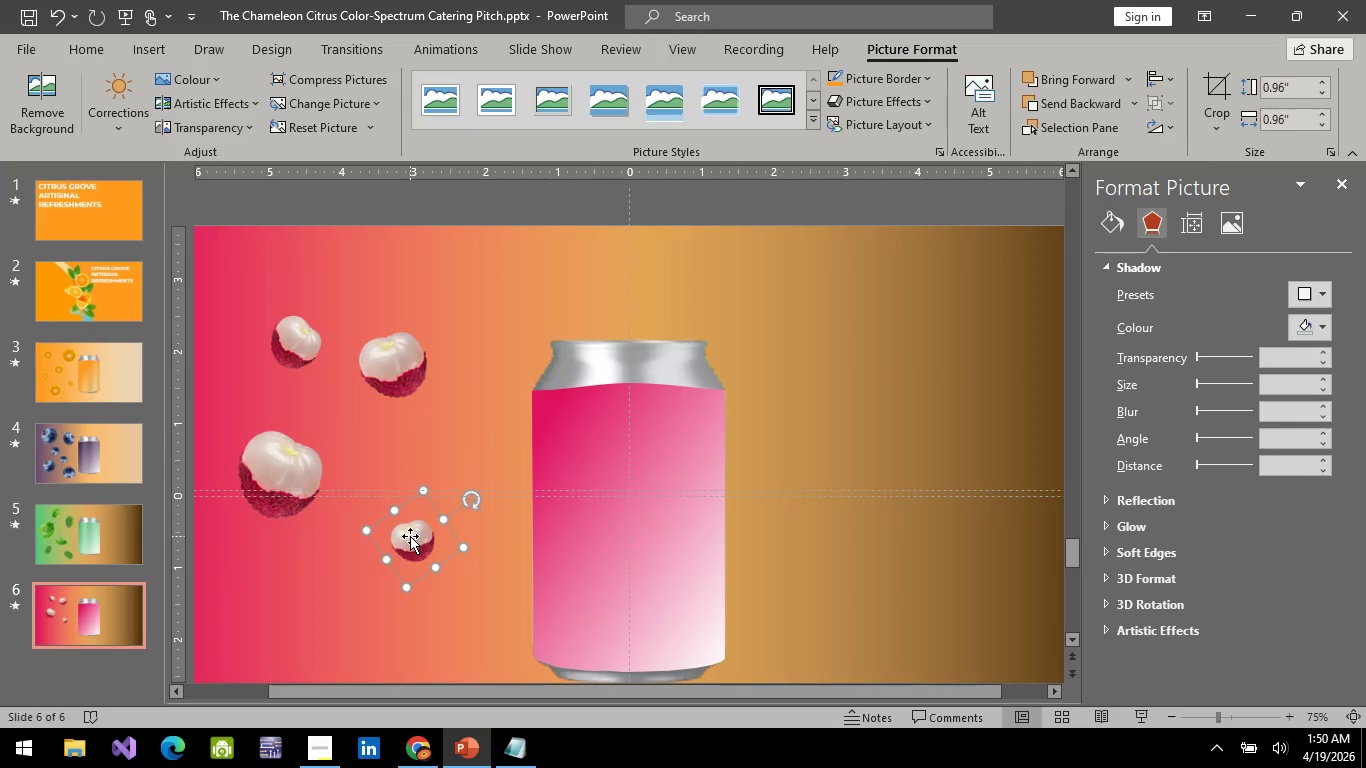 
left_click_drag(start_coordinate=[410, 536], to_coordinate=[393, 449])
 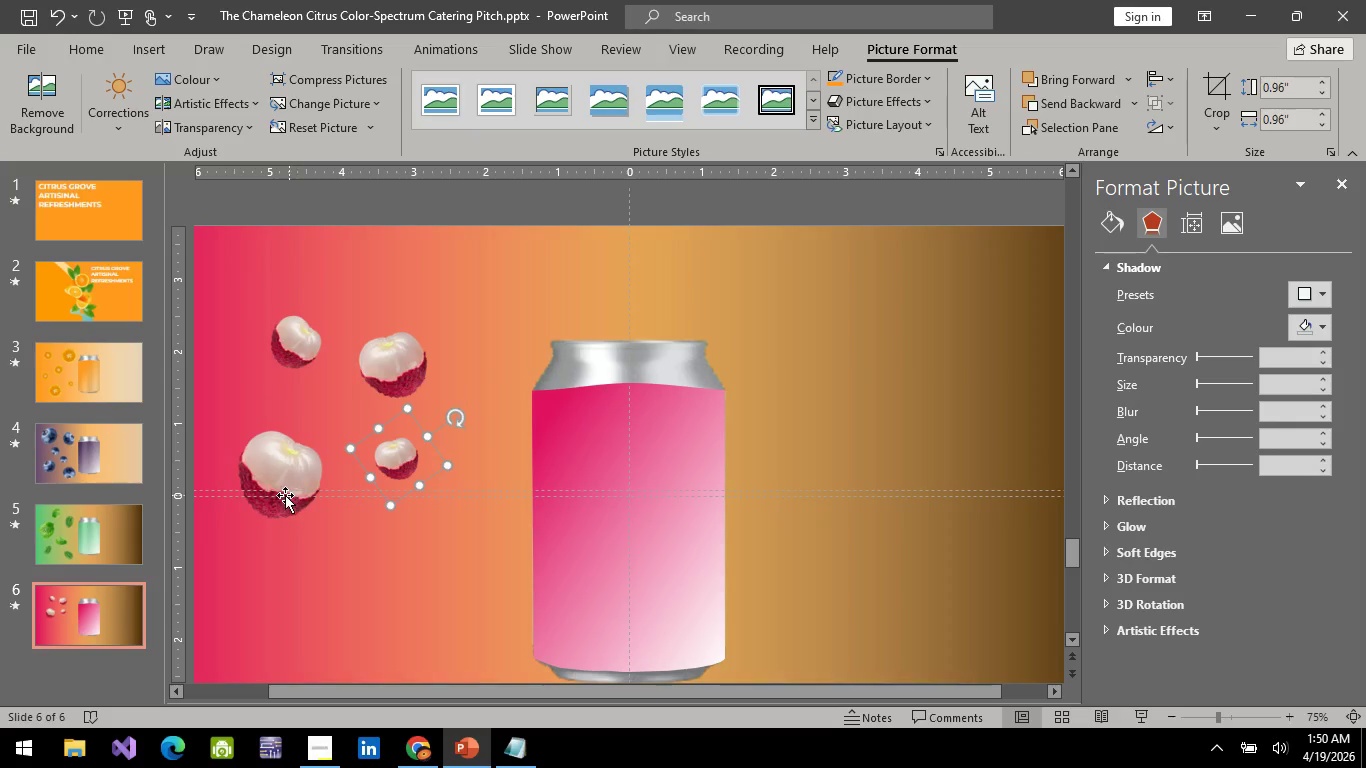 
left_click([285, 495])
 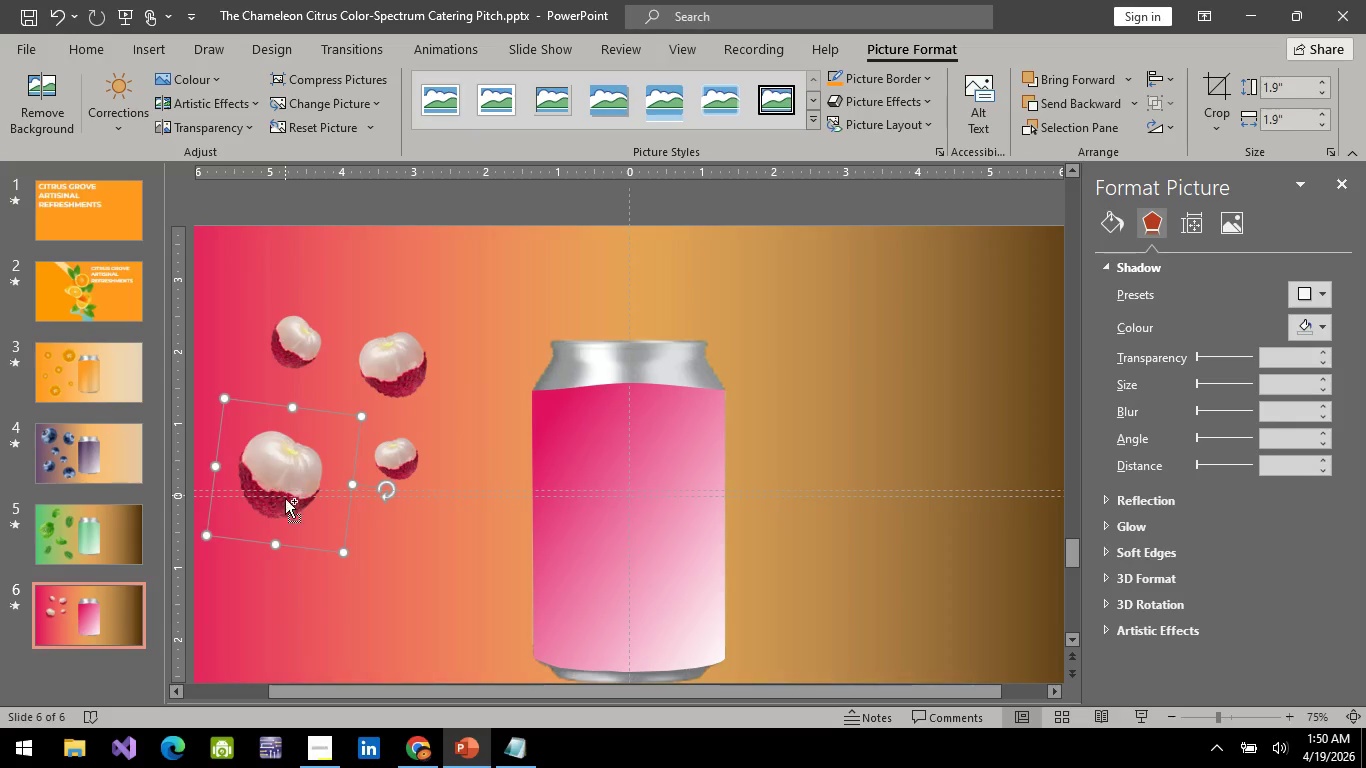 
key(Control+C)
 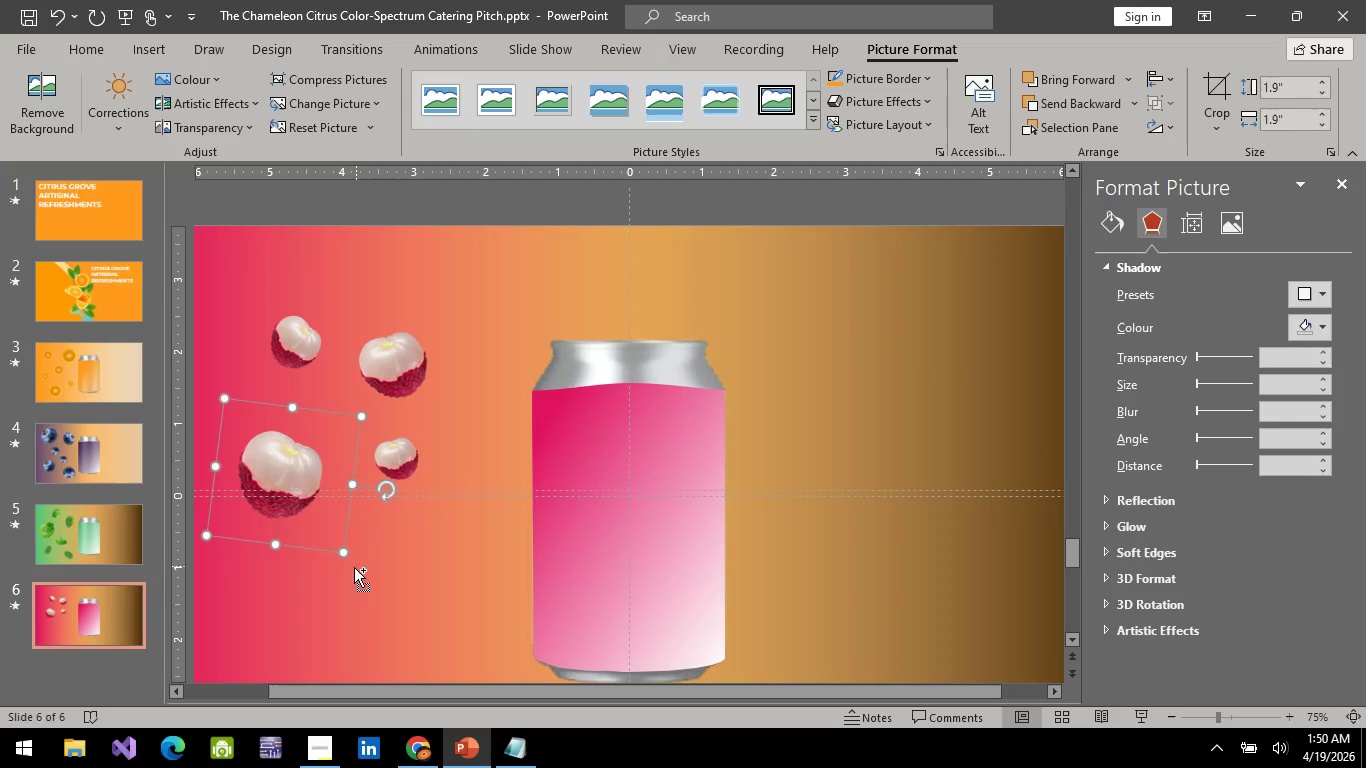 
key(Control+V)
 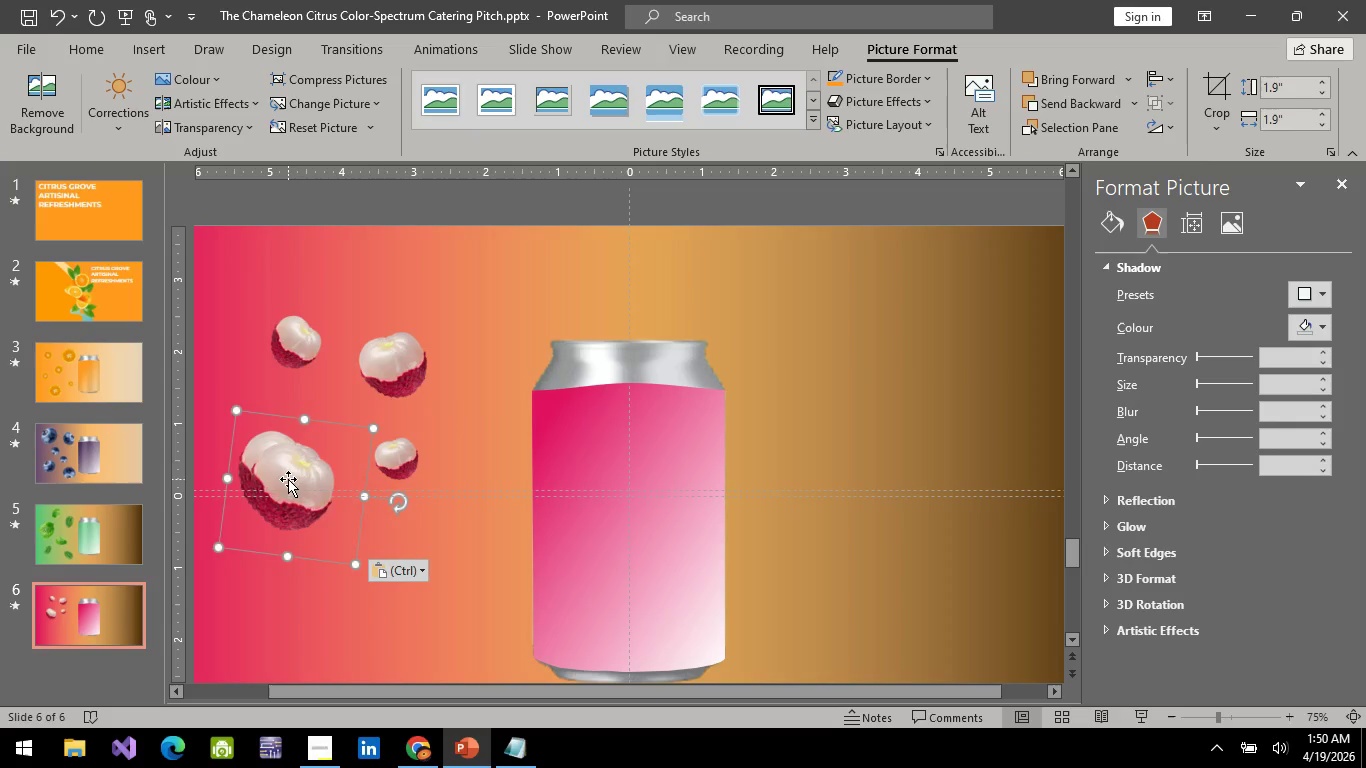 
left_click_drag(start_coordinate=[288, 479], to_coordinate=[349, 571])
 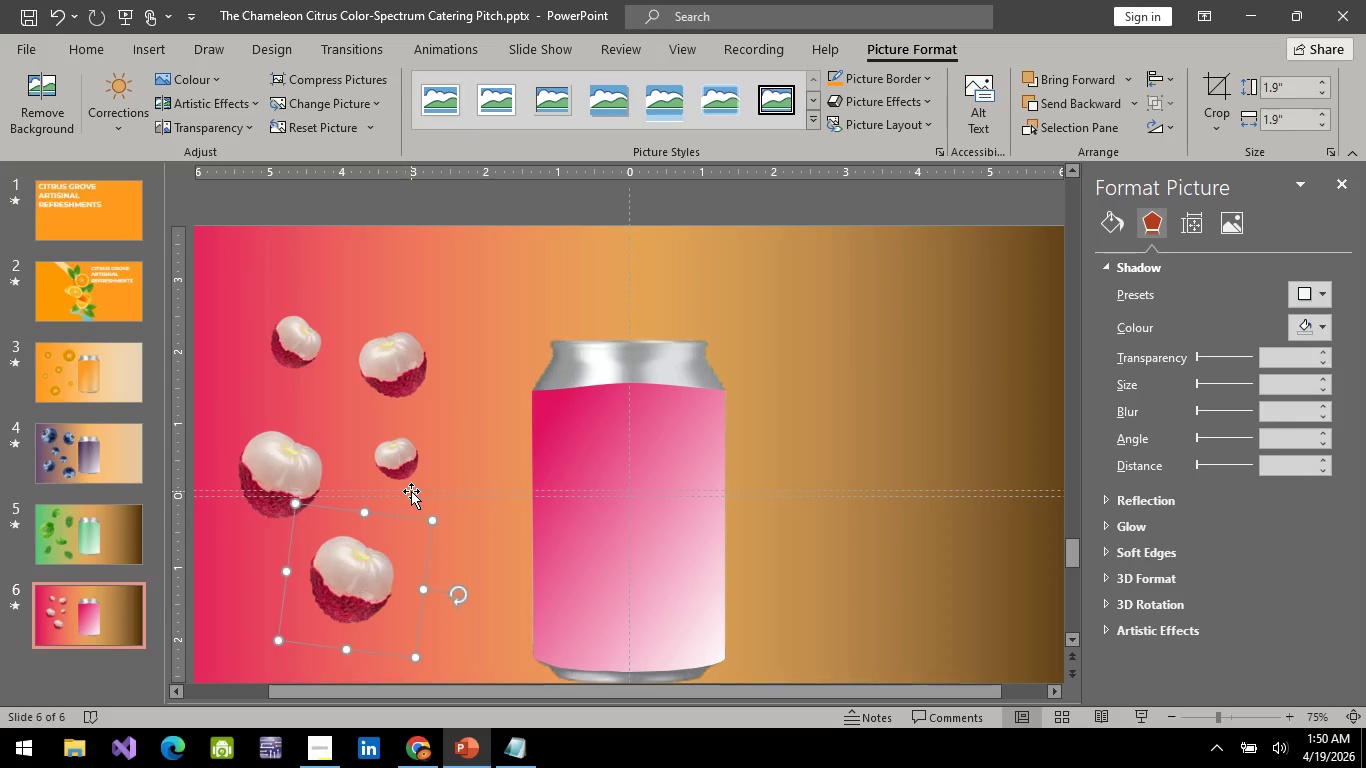 
key(Control+V)
 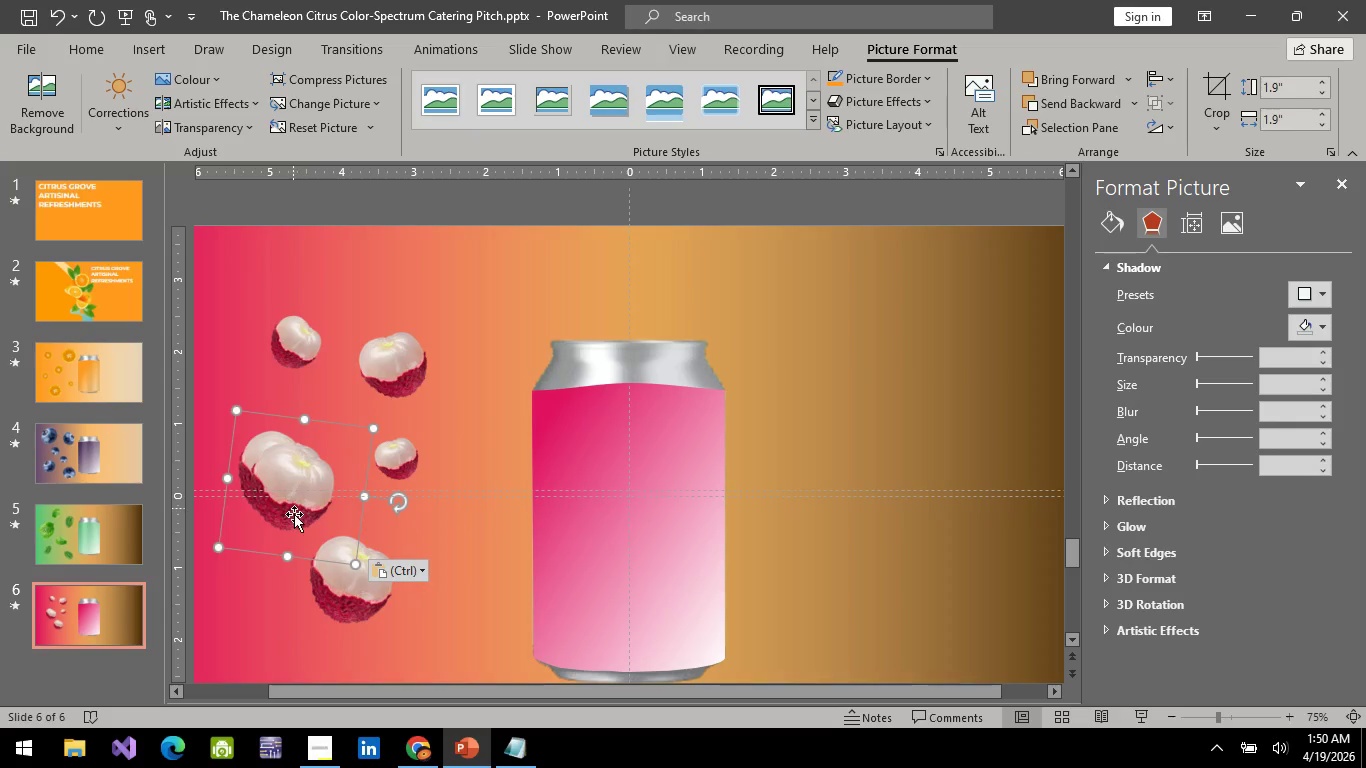 
left_click_drag(start_coordinate=[294, 514], to_coordinate=[463, 558])
 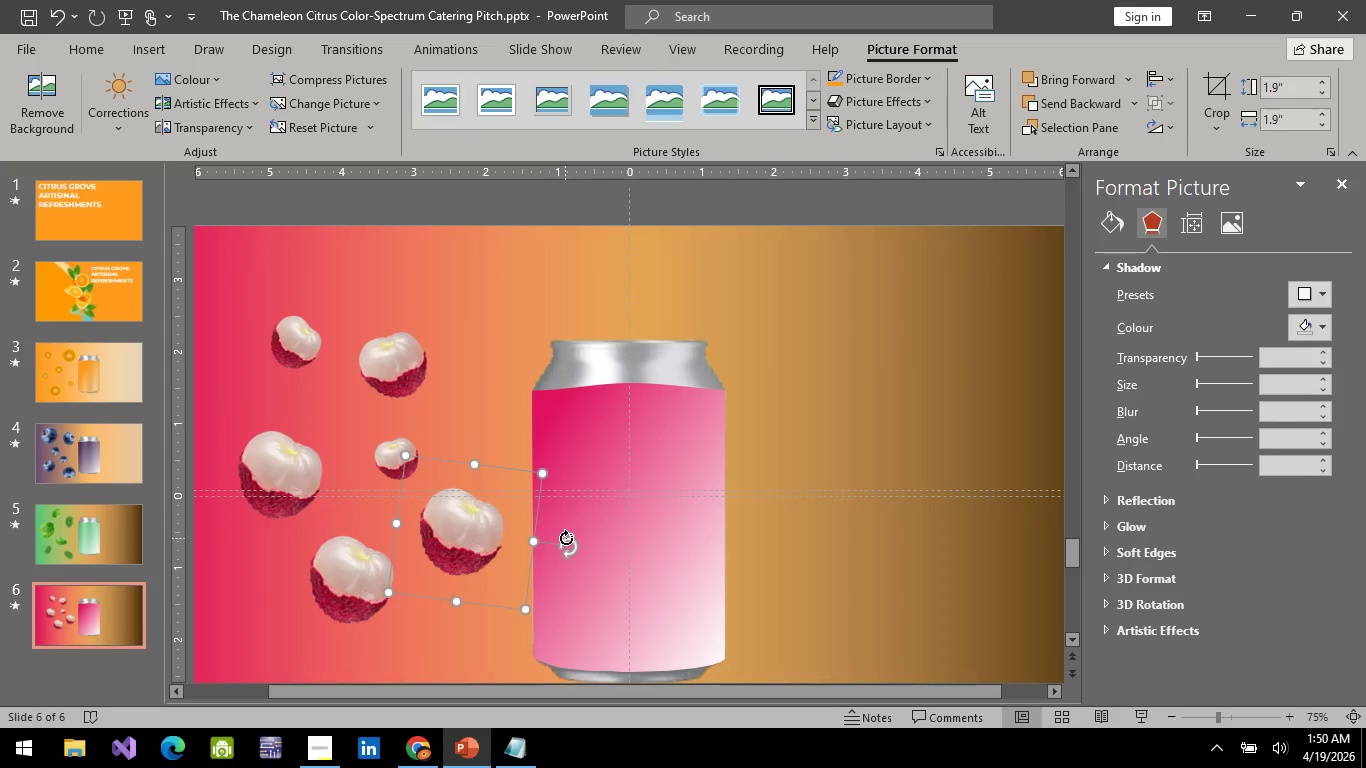 
left_click_drag(start_coordinate=[566, 538], to_coordinate=[474, 503])
 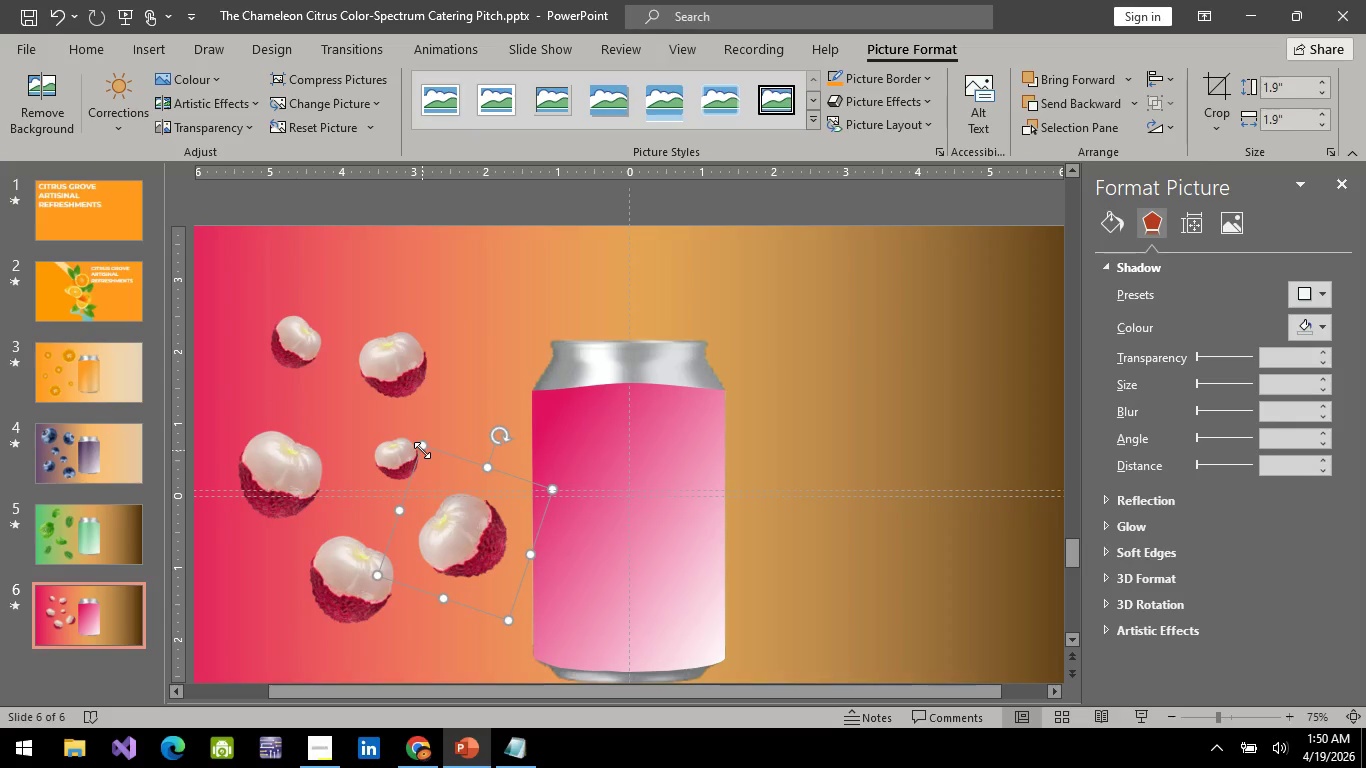 
left_click_drag(start_coordinate=[421, 447], to_coordinate=[458, 530])
 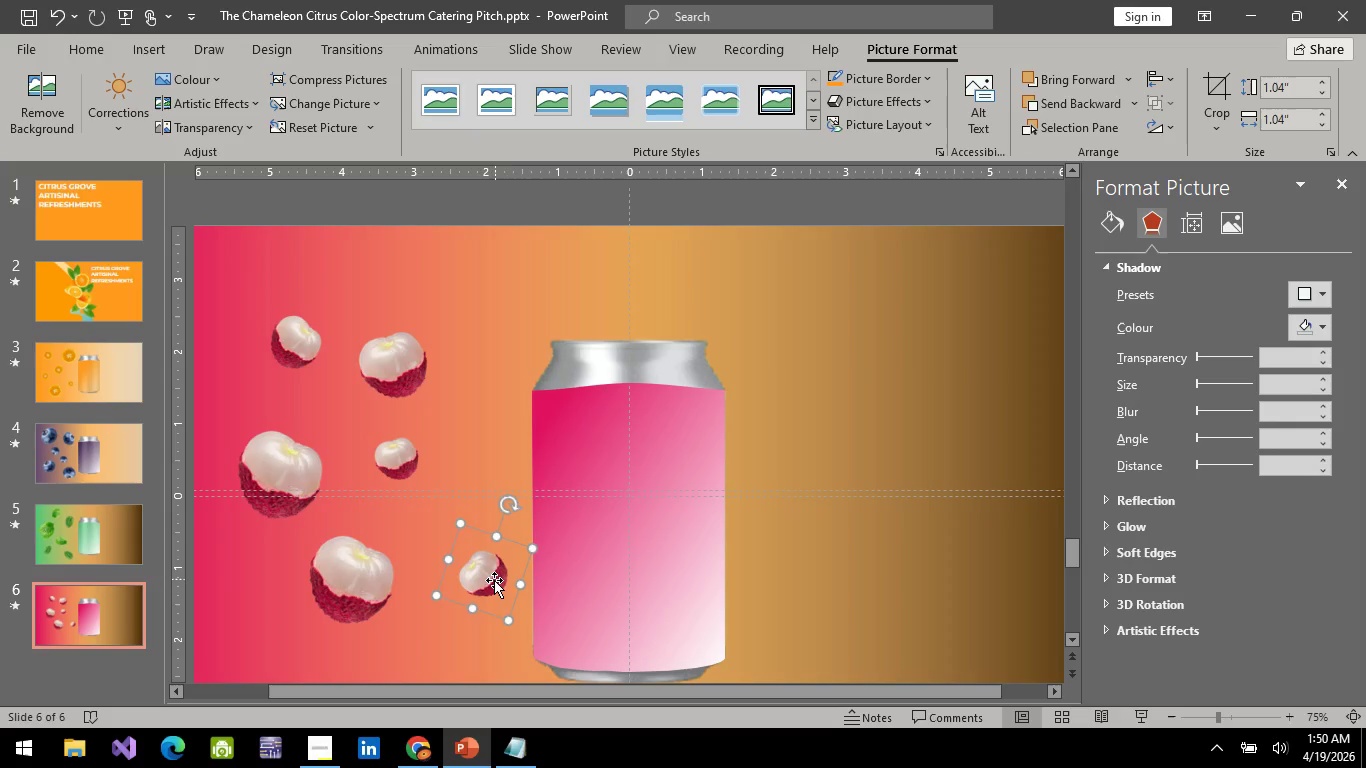 
left_click_drag(start_coordinate=[493, 580], to_coordinate=[468, 520])
 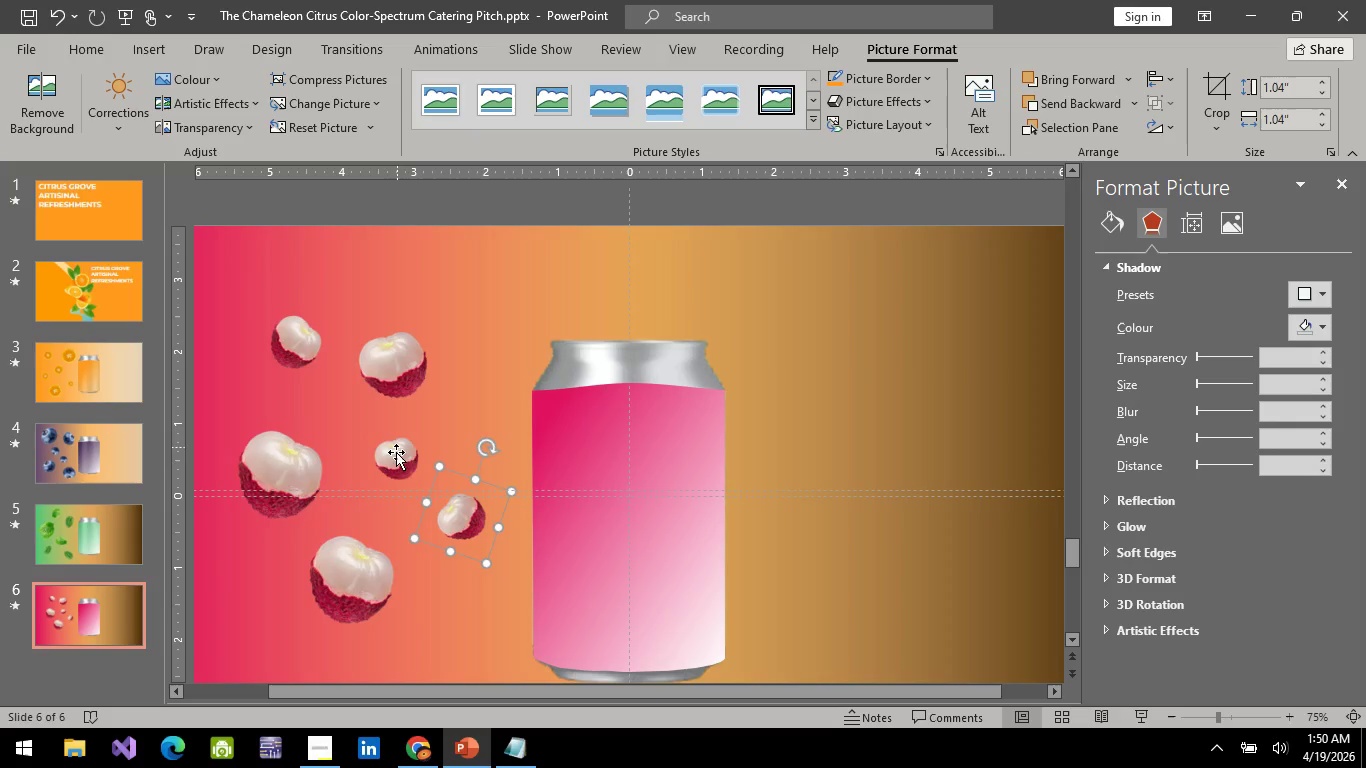 
left_click_drag(start_coordinate=[393, 462], to_coordinate=[460, 302])
 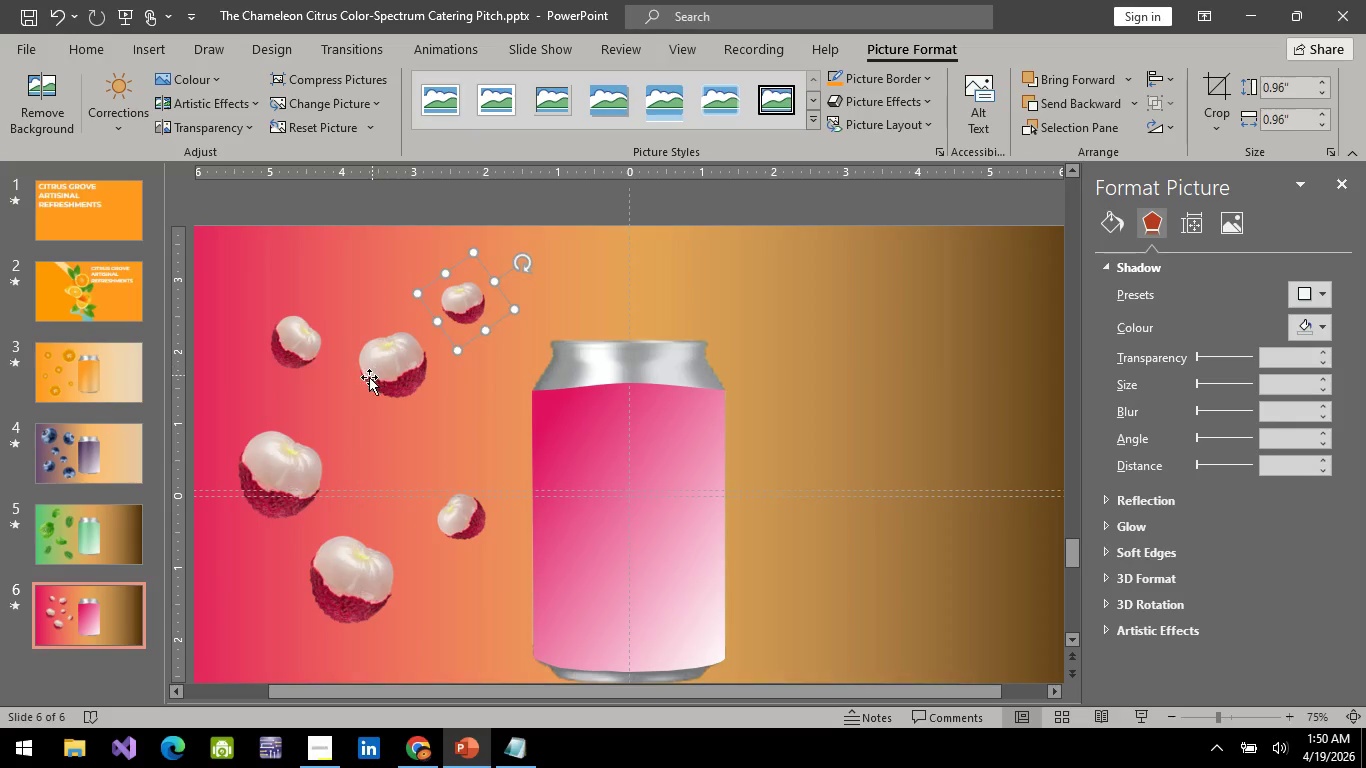 
left_click_drag(start_coordinate=[369, 377], to_coordinate=[380, 377])
 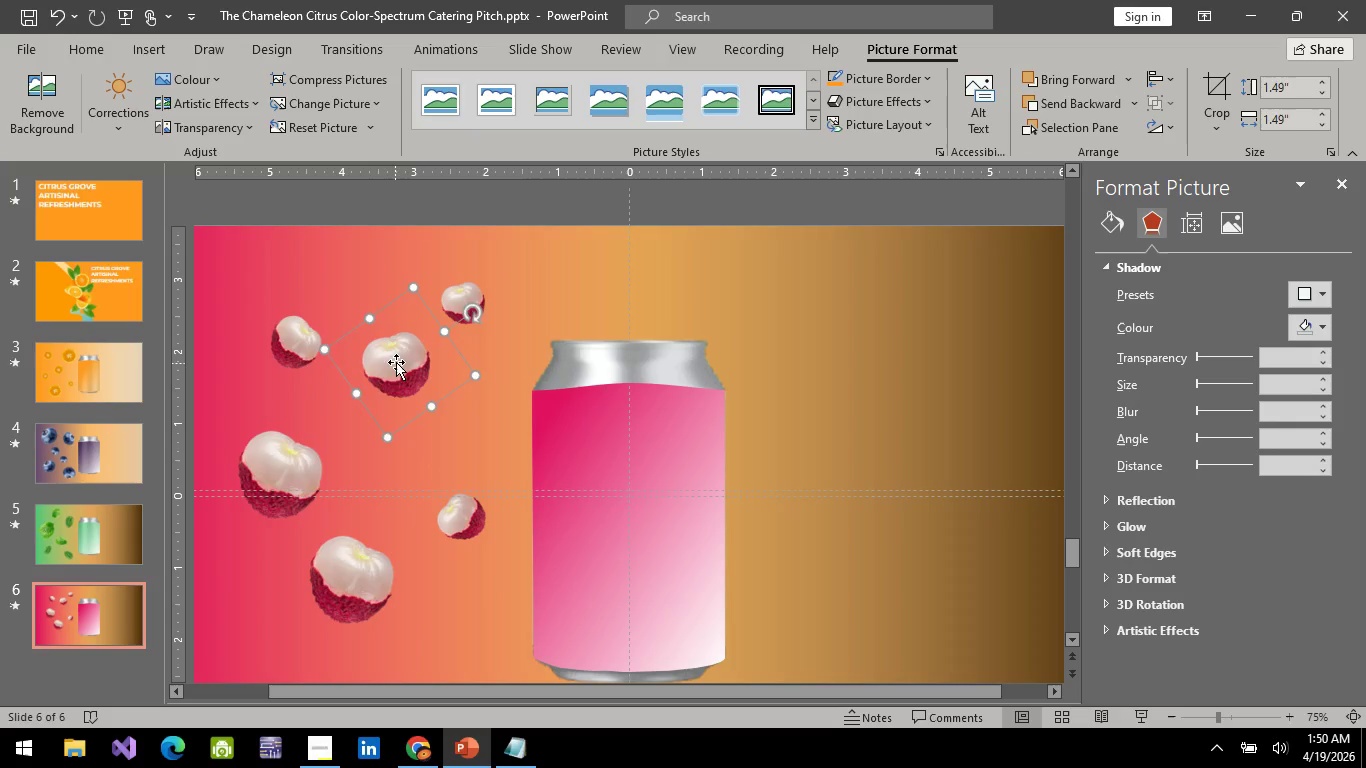 
left_click_drag(start_coordinate=[396, 362], to_coordinate=[381, 420])
 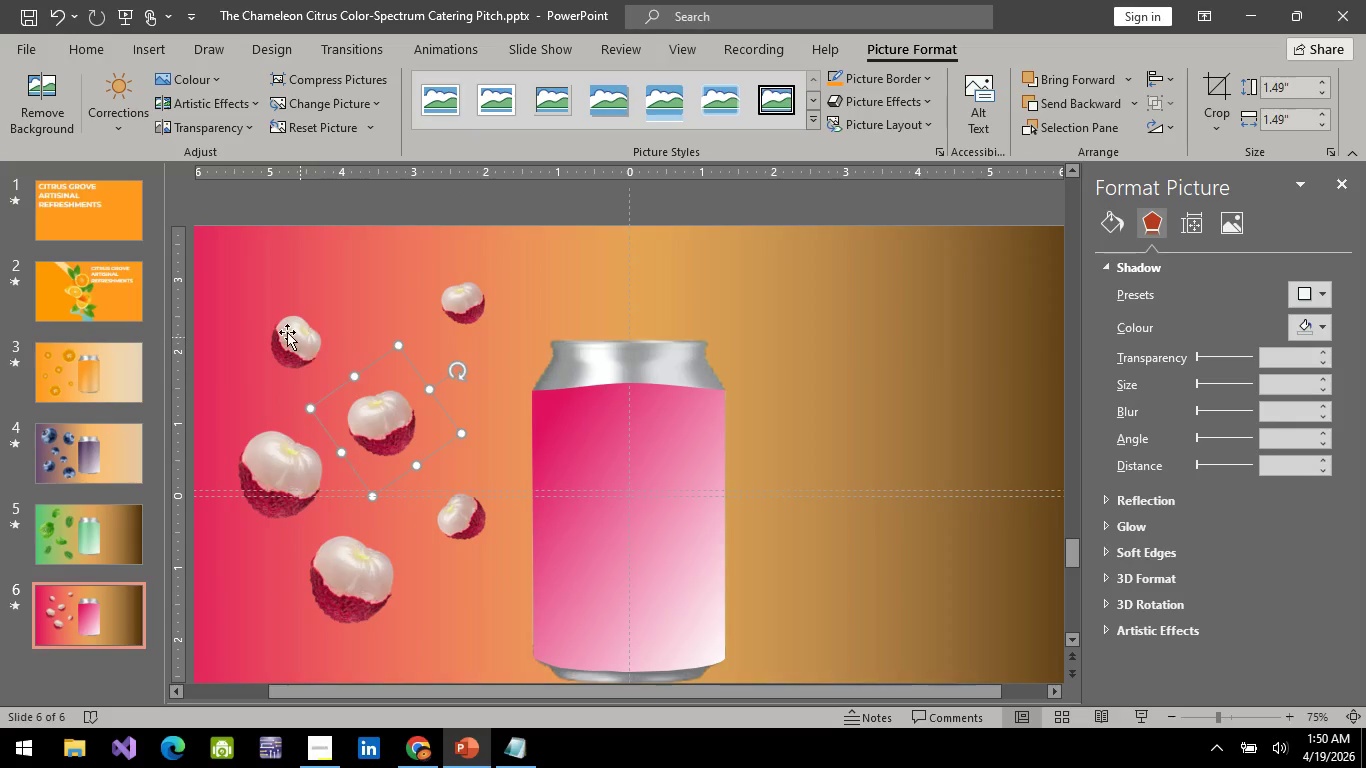 
left_click_drag(start_coordinate=[287, 331], to_coordinate=[248, 262])
 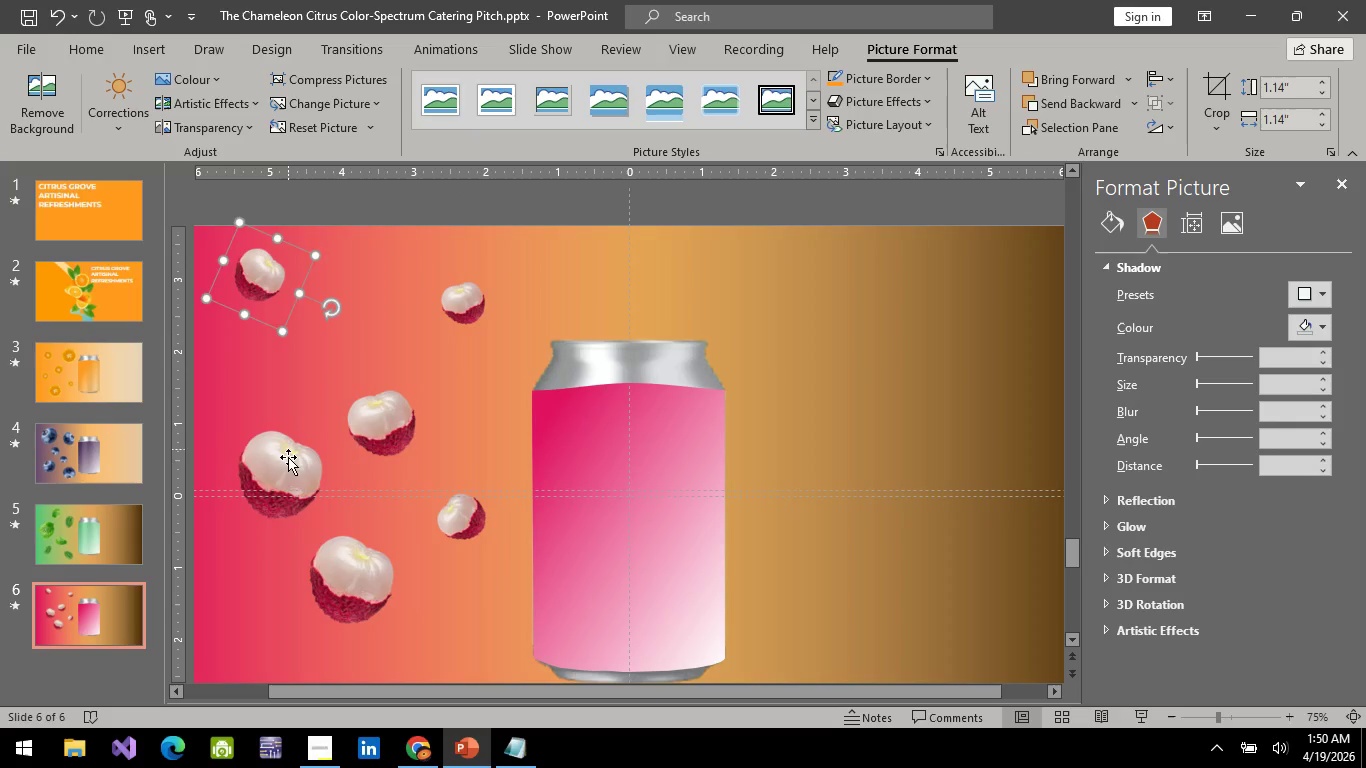 
left_click_drag(start_coordinate=[287, 461], to_coordinate=[274, 406])
 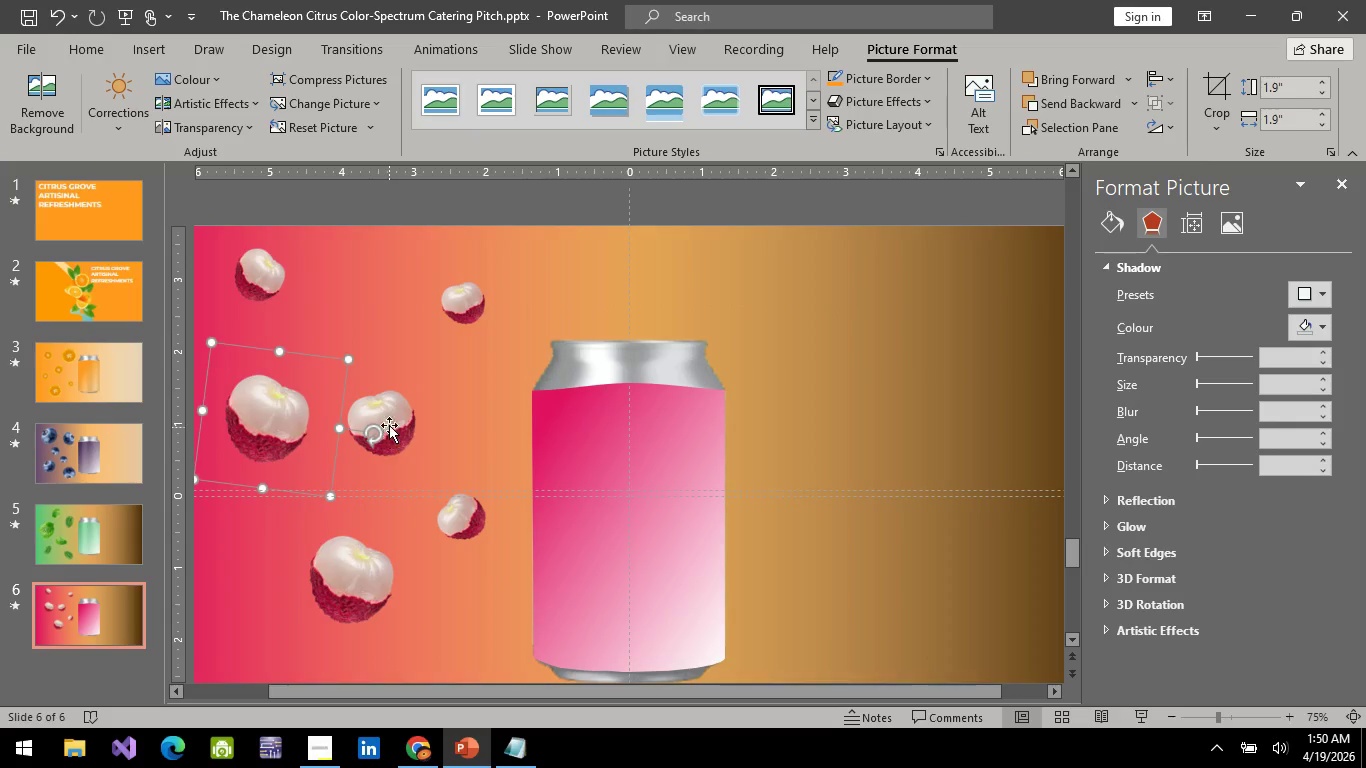 
left_click_drag(start_coordinate=[389, 425], to_coordinate=[353, 344])
 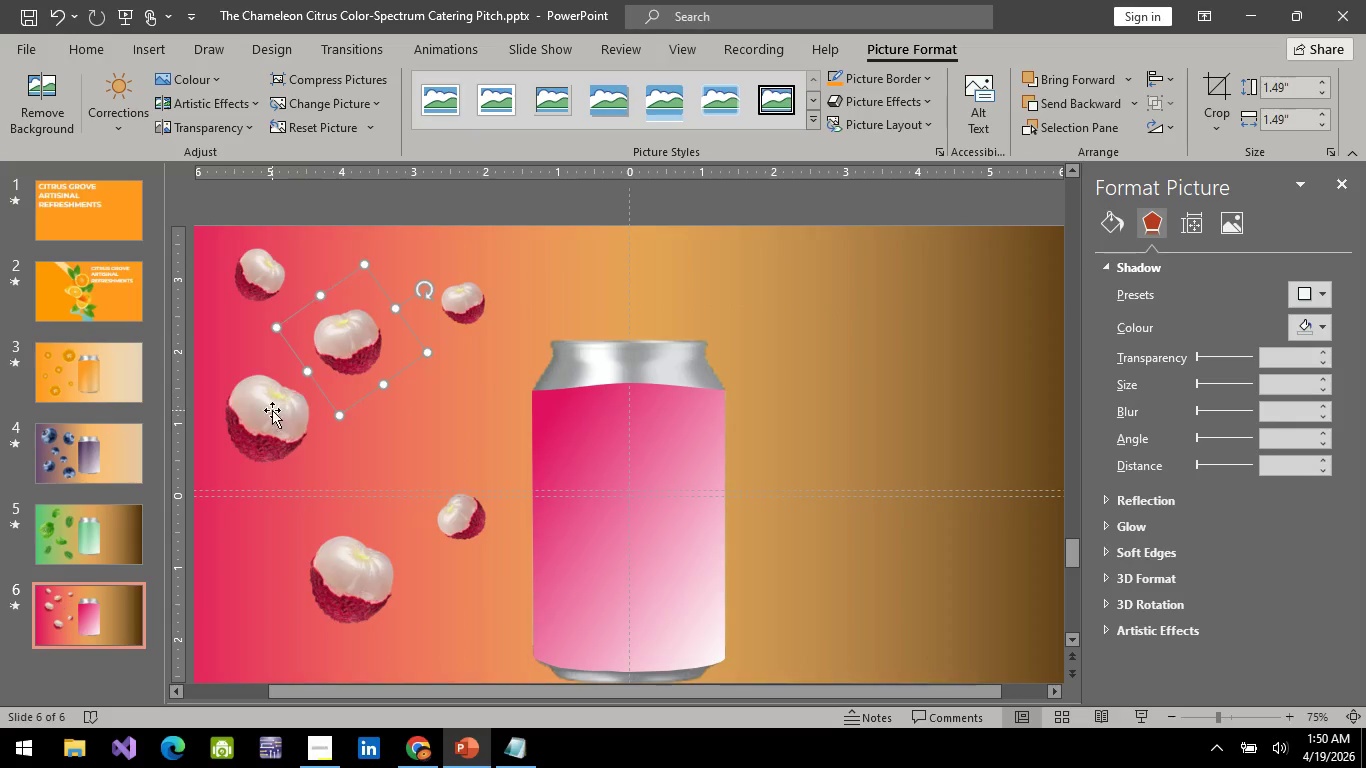 
left_click_drag(start_coordinate=[272, 410], to_coordinate=[269, 451])
 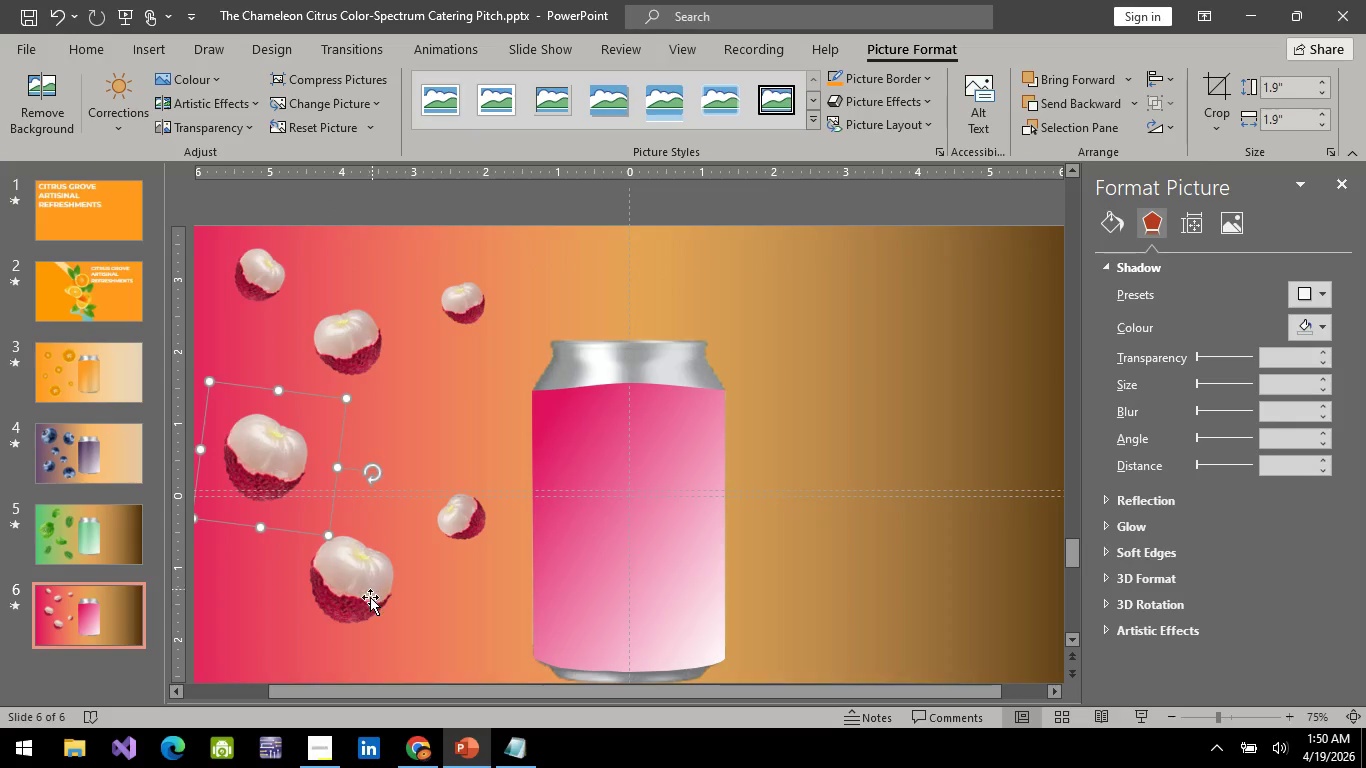 
left_click_drag(start_coordinate=[370, 599], to_coordinate=[374, 622])
 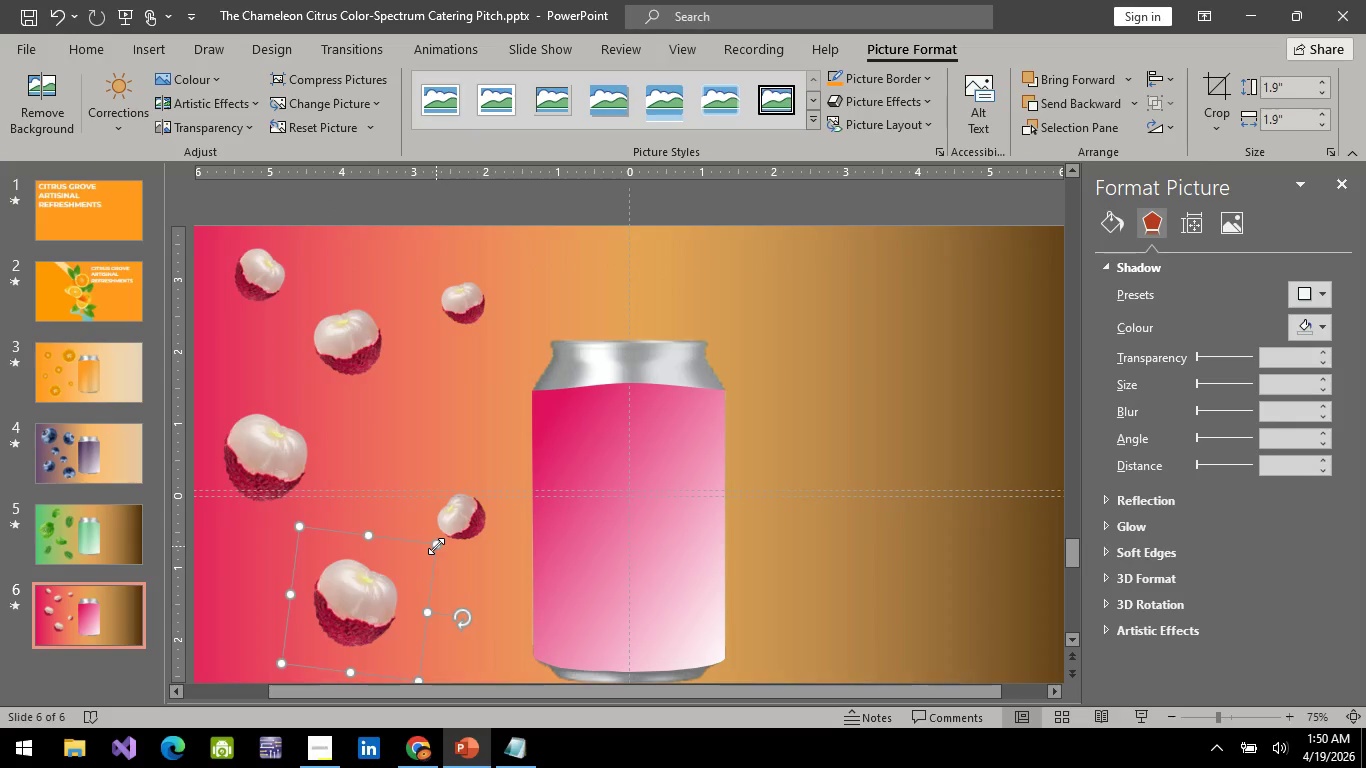 
left_click_drag(start_coordinate=[436, 546], to_coordinate=[428, 543])
 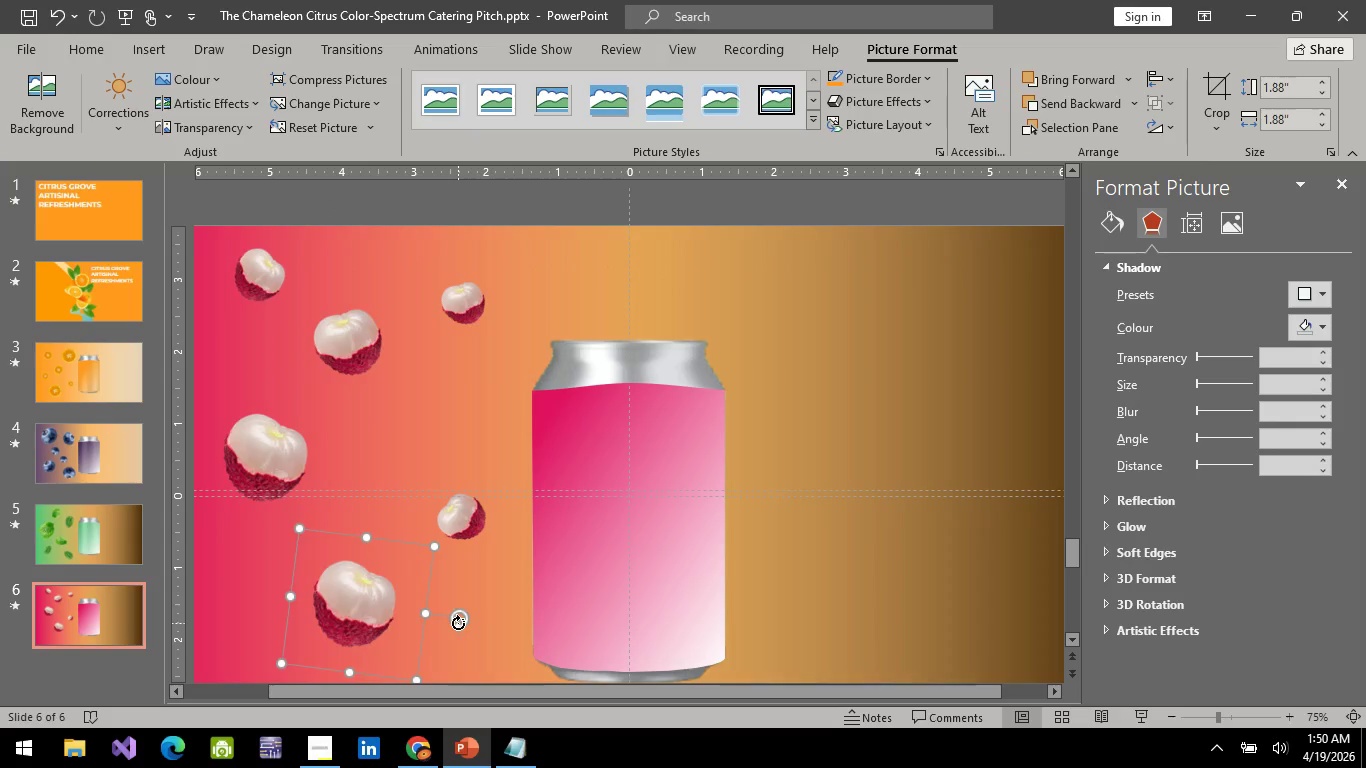 
left_click_drag(start_coordinate=[458, 623], to_coordinate=[415, 578])
 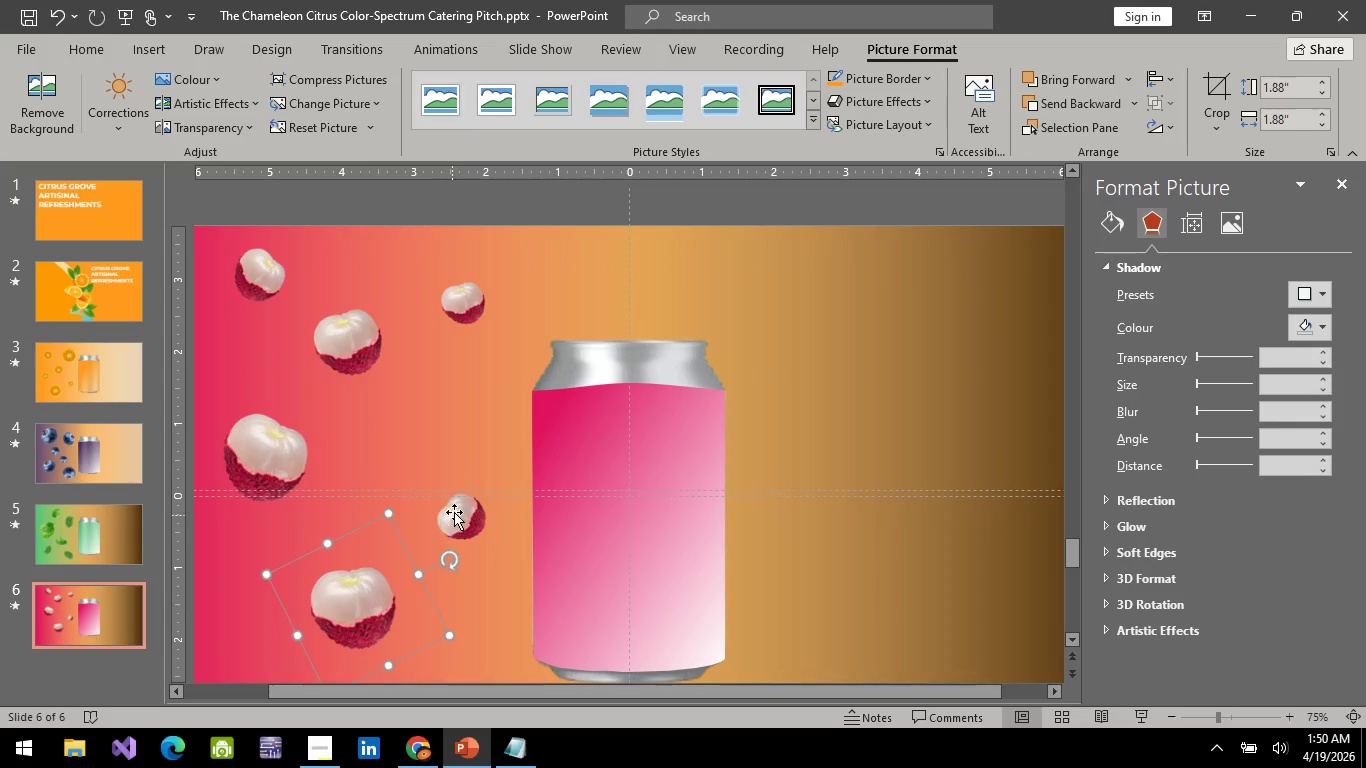 
left_click([454, 512])
 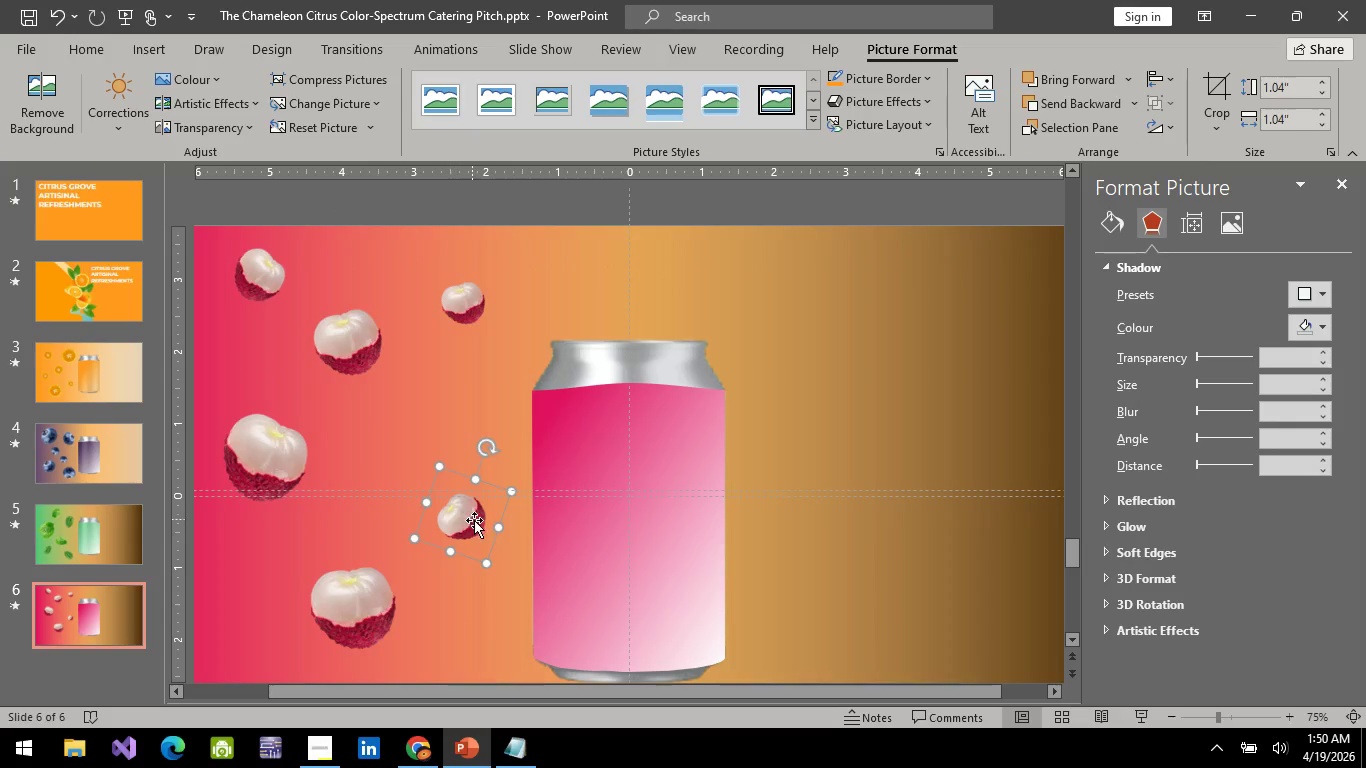 
left_click_drag(start_coordinate=[474, 520], to_coordinate=[395, 426])
 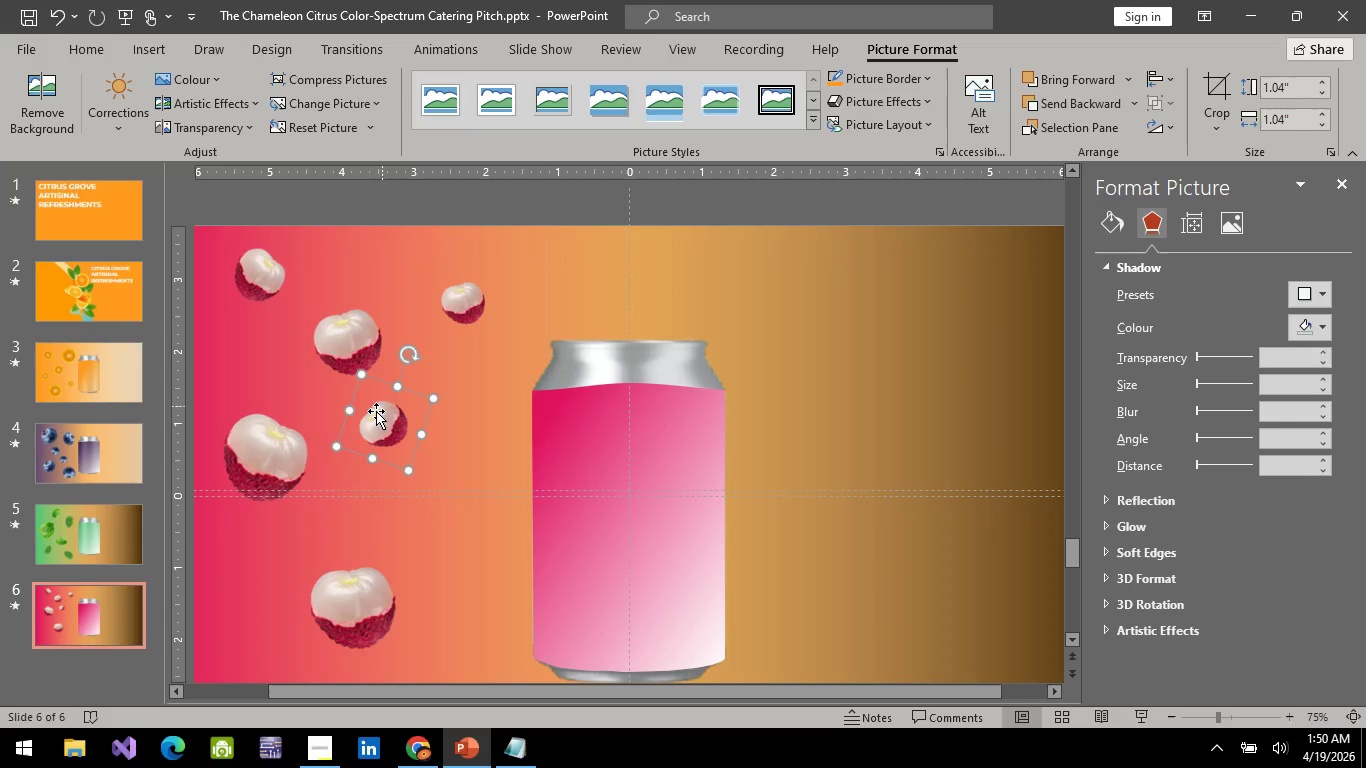 
left_click_drag(start_coordinate=[376, 423], to_coordinate=[407, 504])
 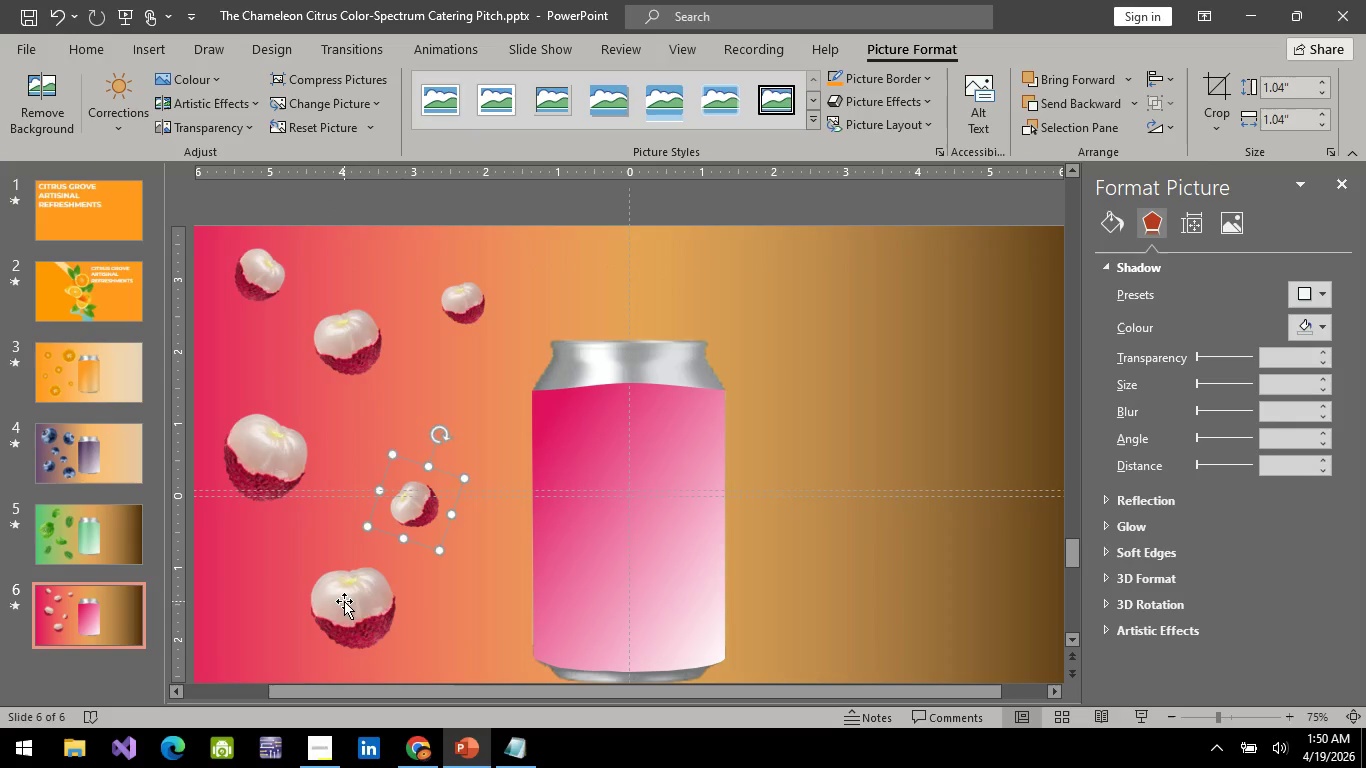 
left_click([344, 601])
 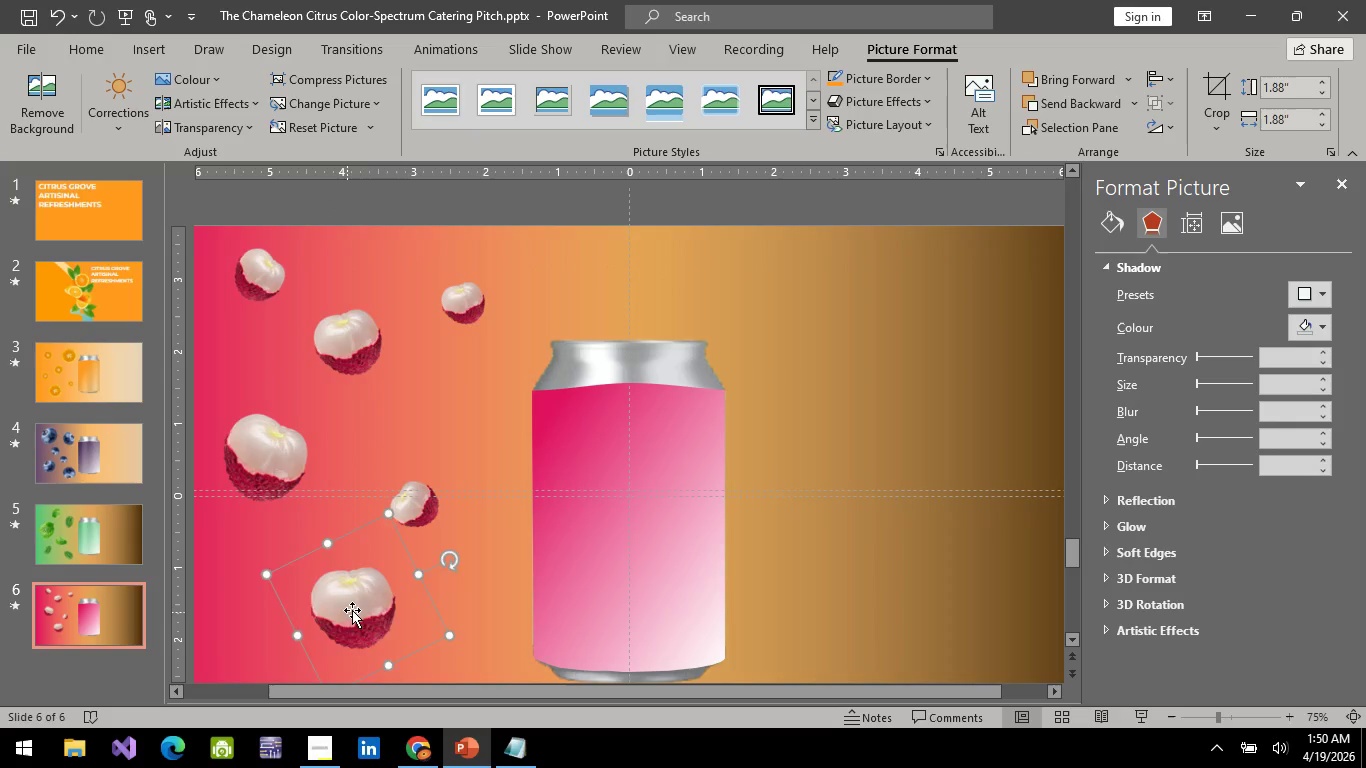 
left_click_drag(start_coordinate=[352, 610], to_coordinate=[281, 615])
 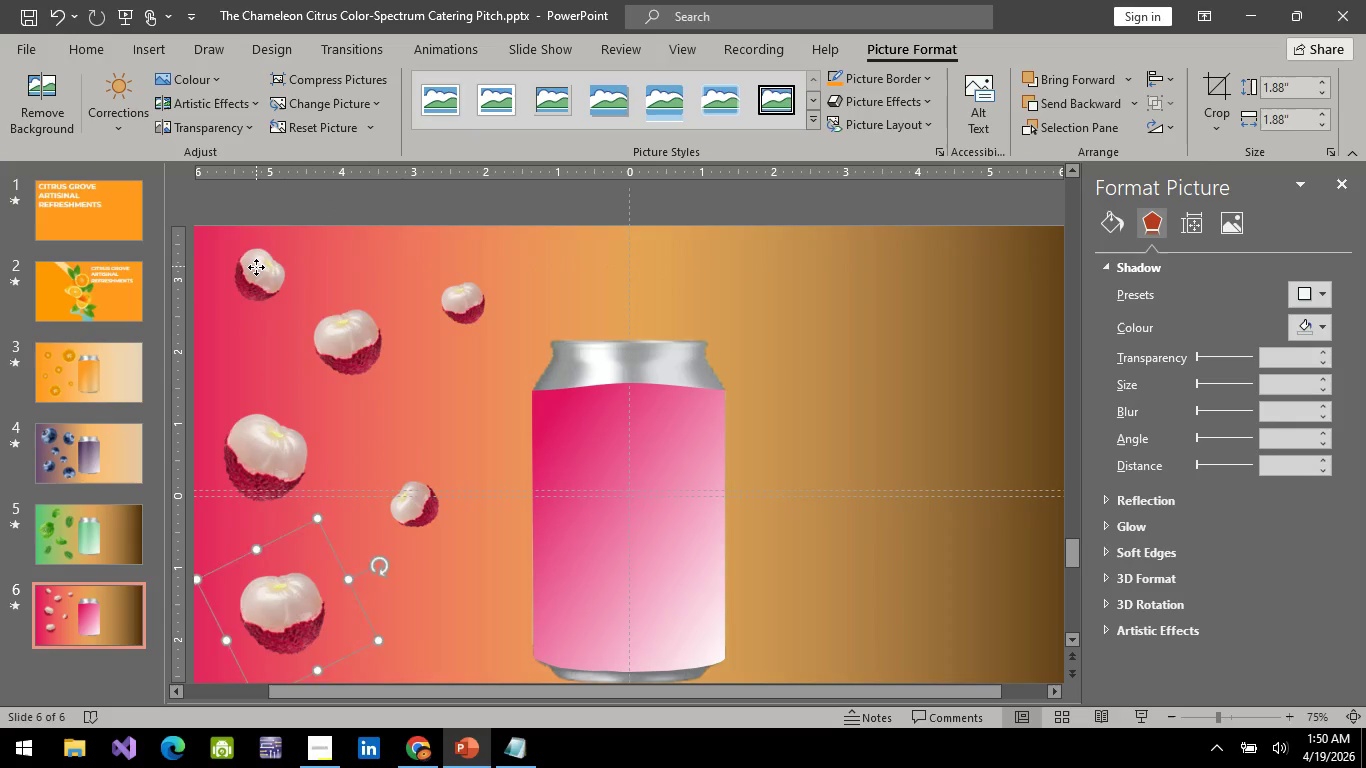 
key(Control+C)
 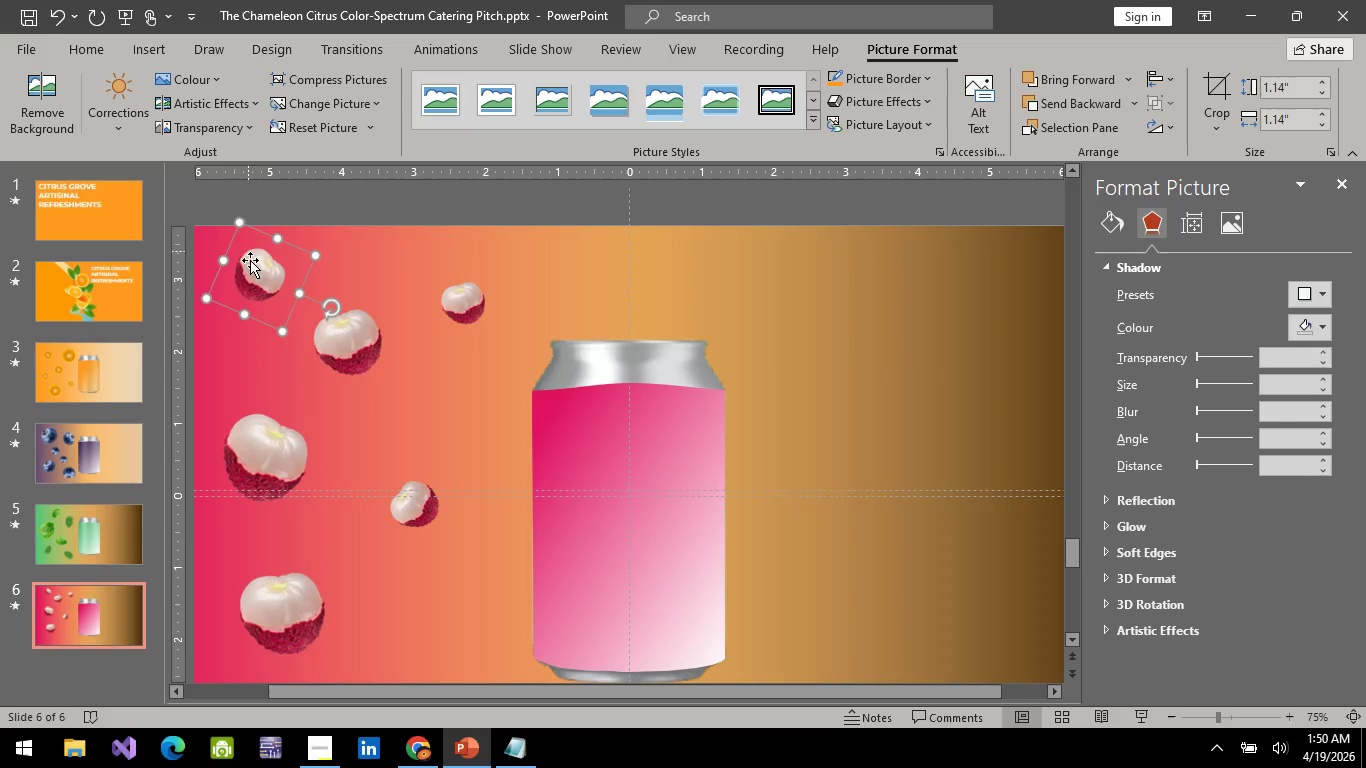 
key(Control+ControlLeft)
 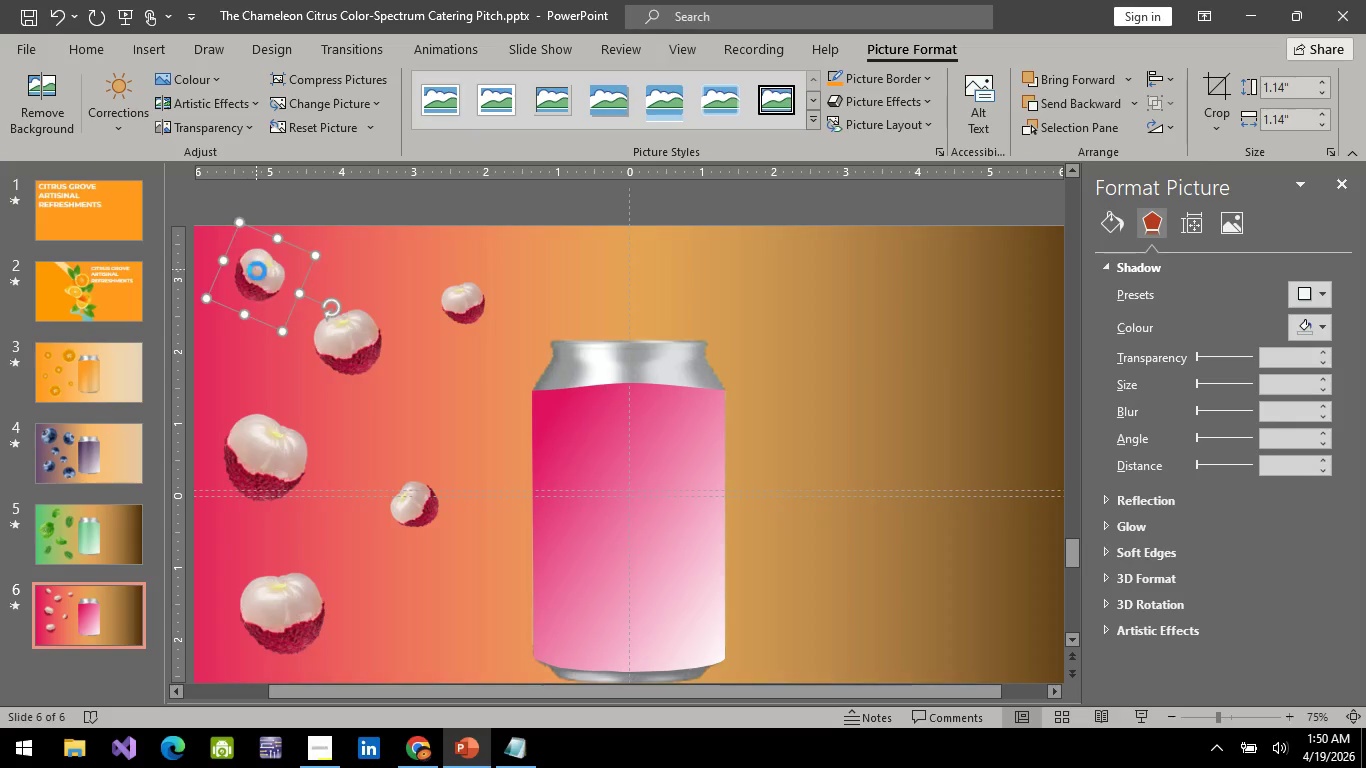 
key(Control+V)
 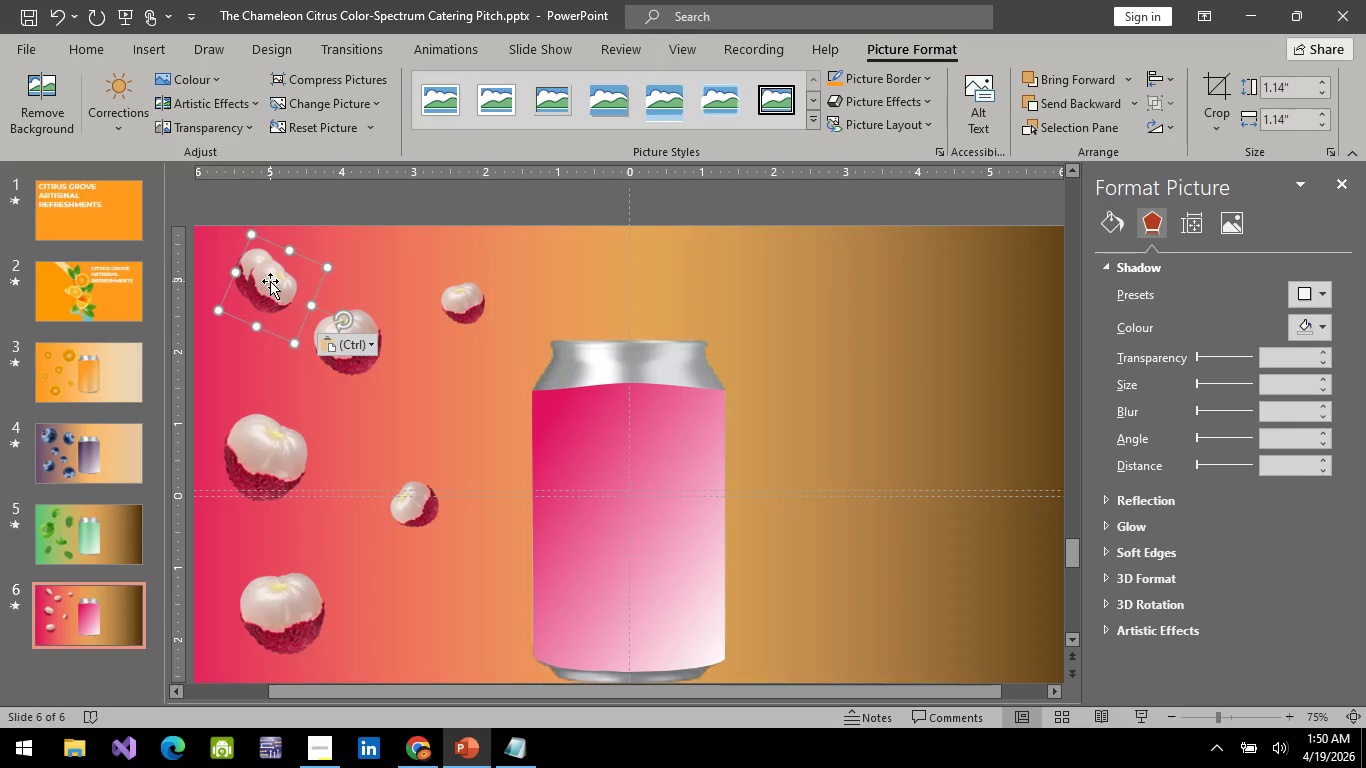 
left_click_drag(start_coordinate=[270, 281], to_coordinate=[424, 605])
 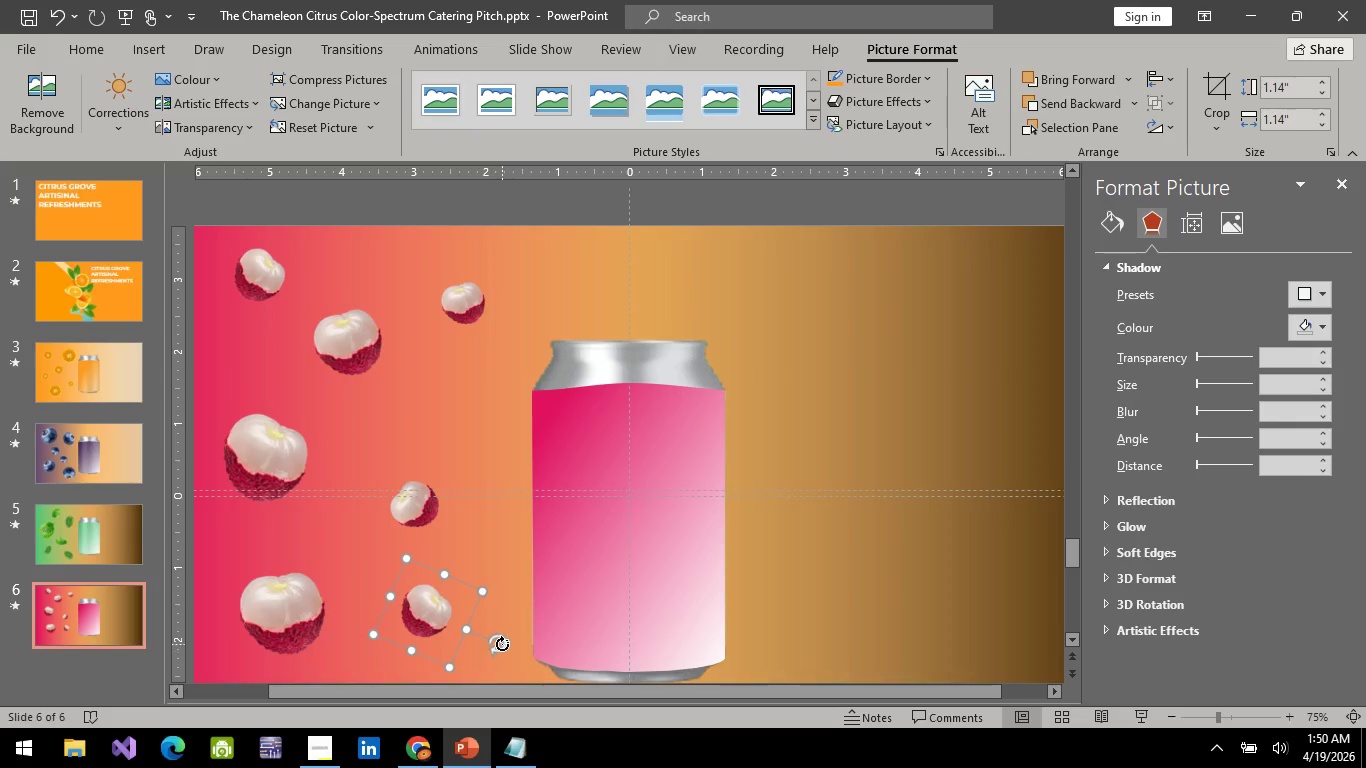 
left_click_drag(start_coordinate=[502, 644], to_coordinate=[427, 596])
 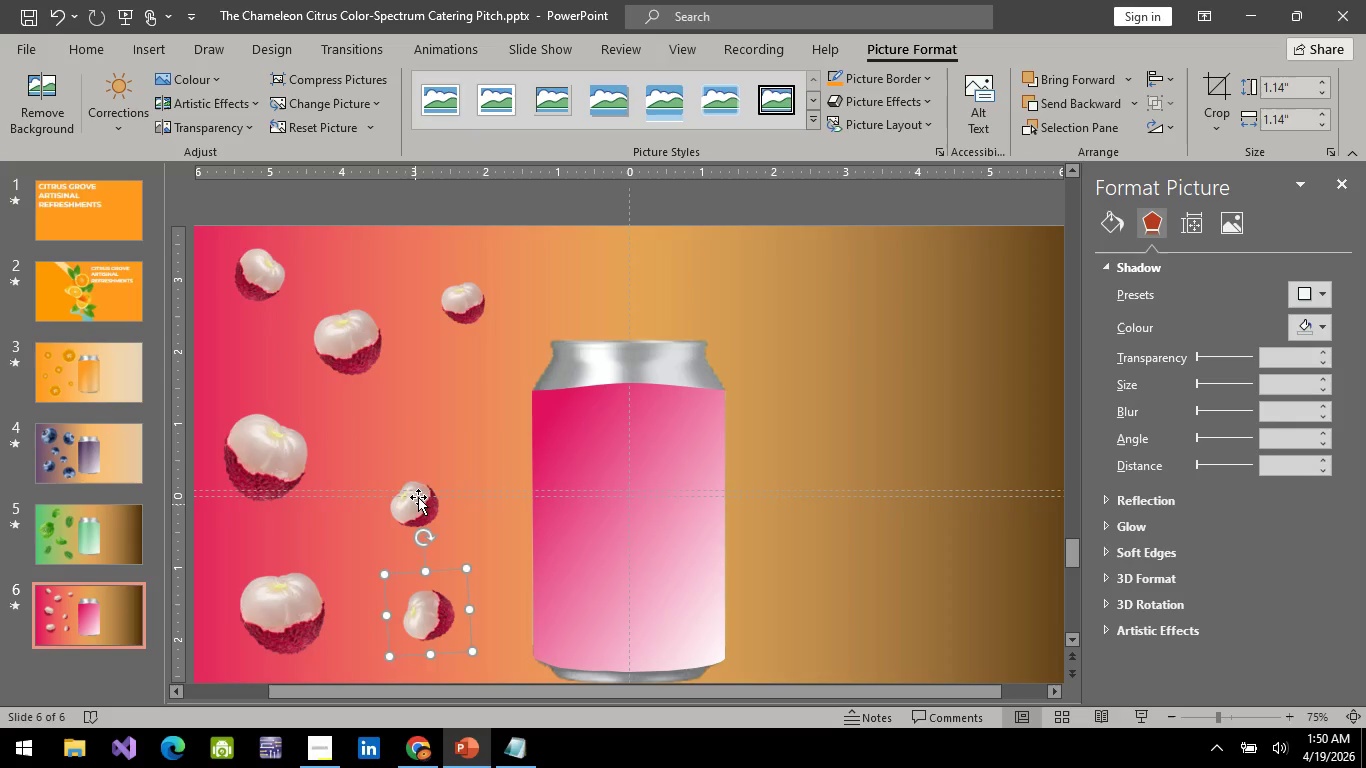 
left_click([418, 496])
 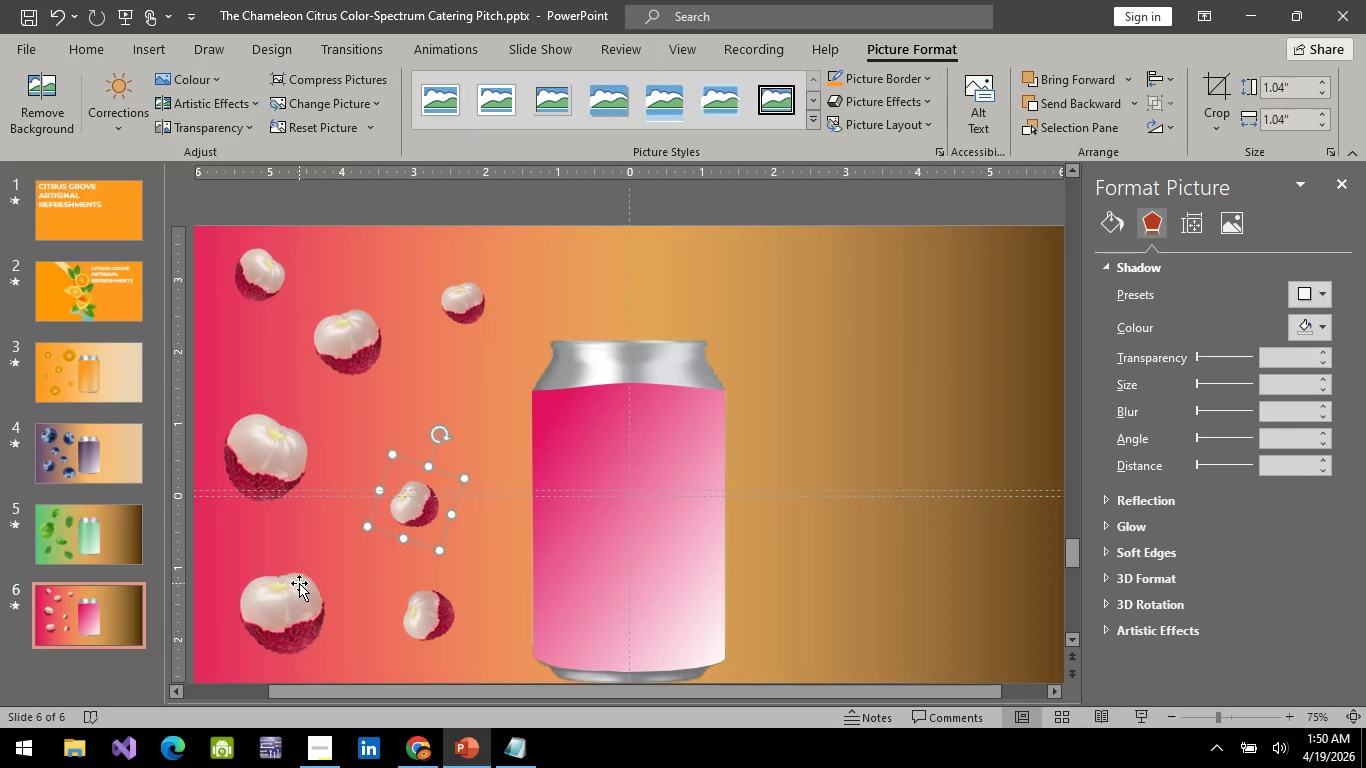 
left_click_drag(start_coordinate=[299, 583], to_coordinate=[459, 425])
 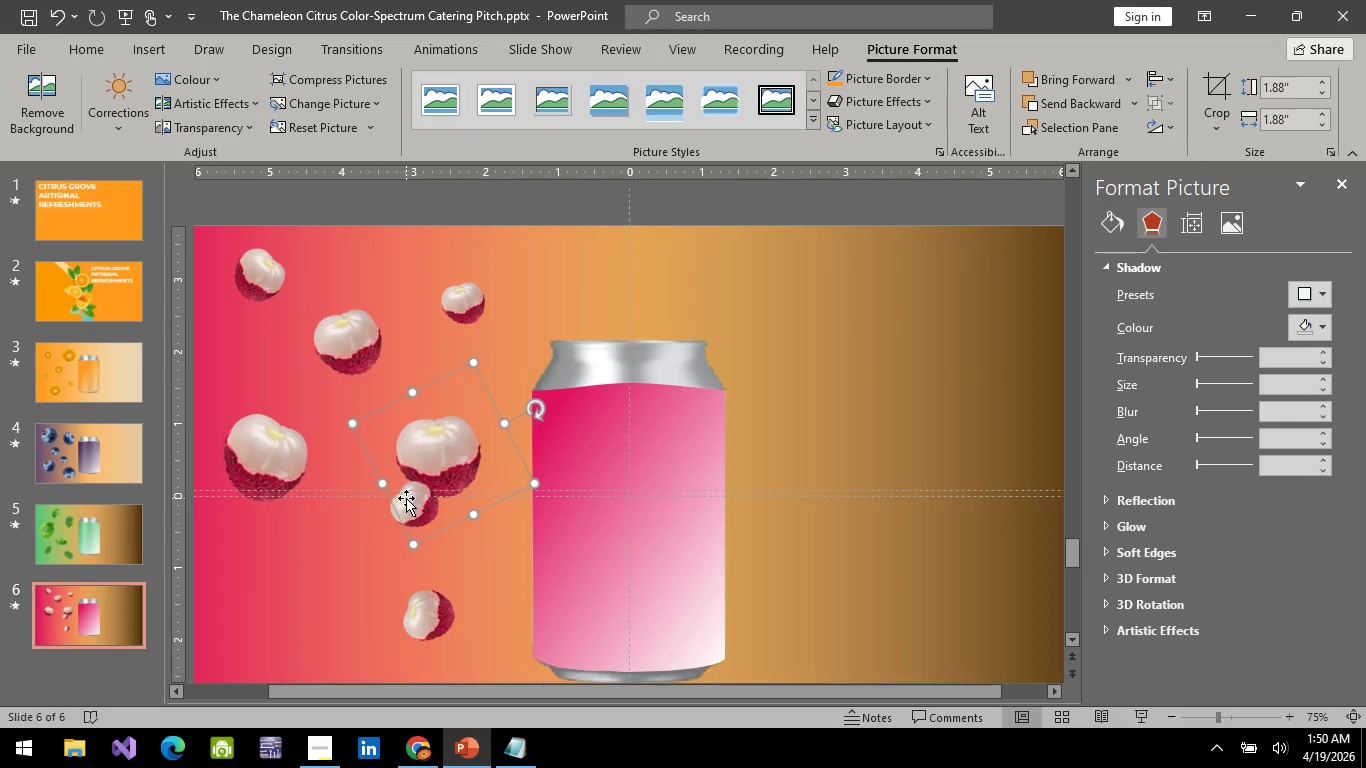 
left_click([406, 498])
 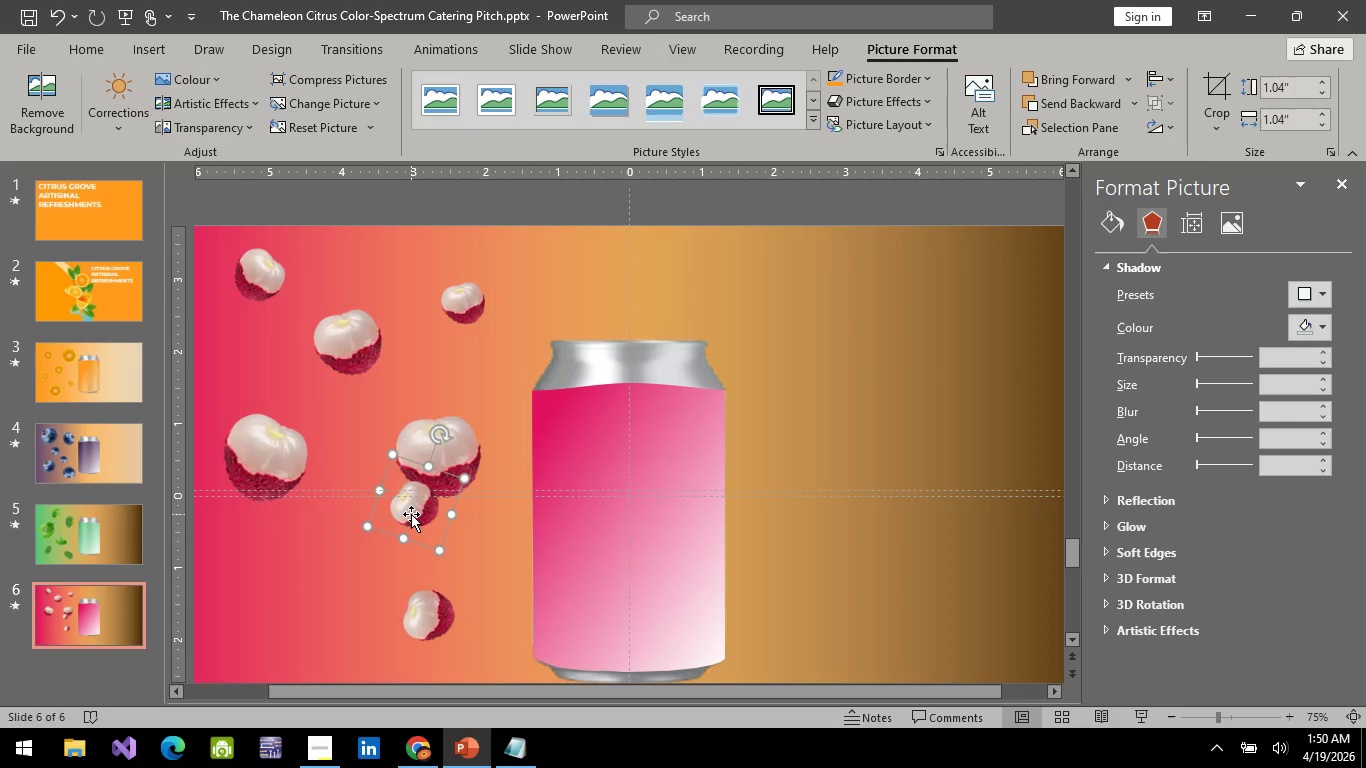 
left_click_drag(start_coordinate=[411, 514], to_coordinate=[338, 549])
 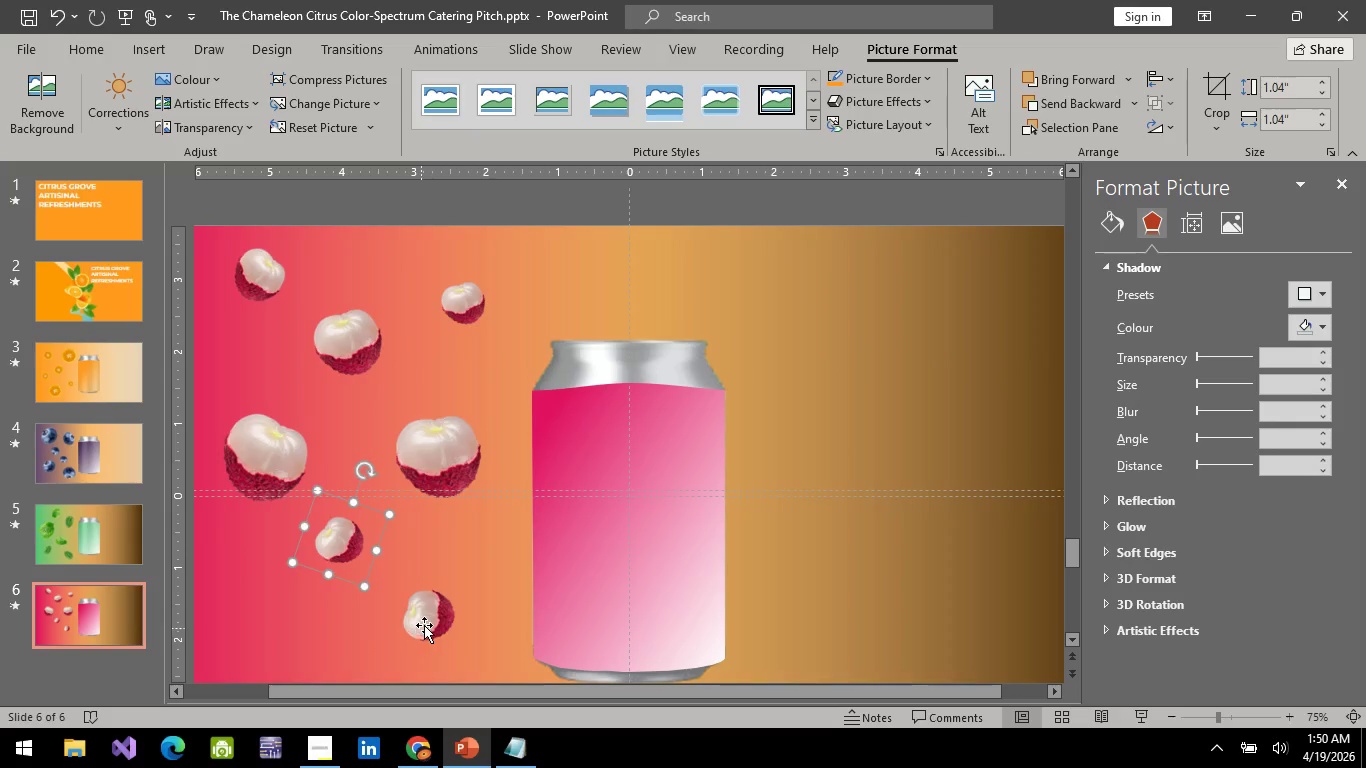 
left_click_drag(start_coordinate=[427, 625], to_coordinate=[391, 641])
 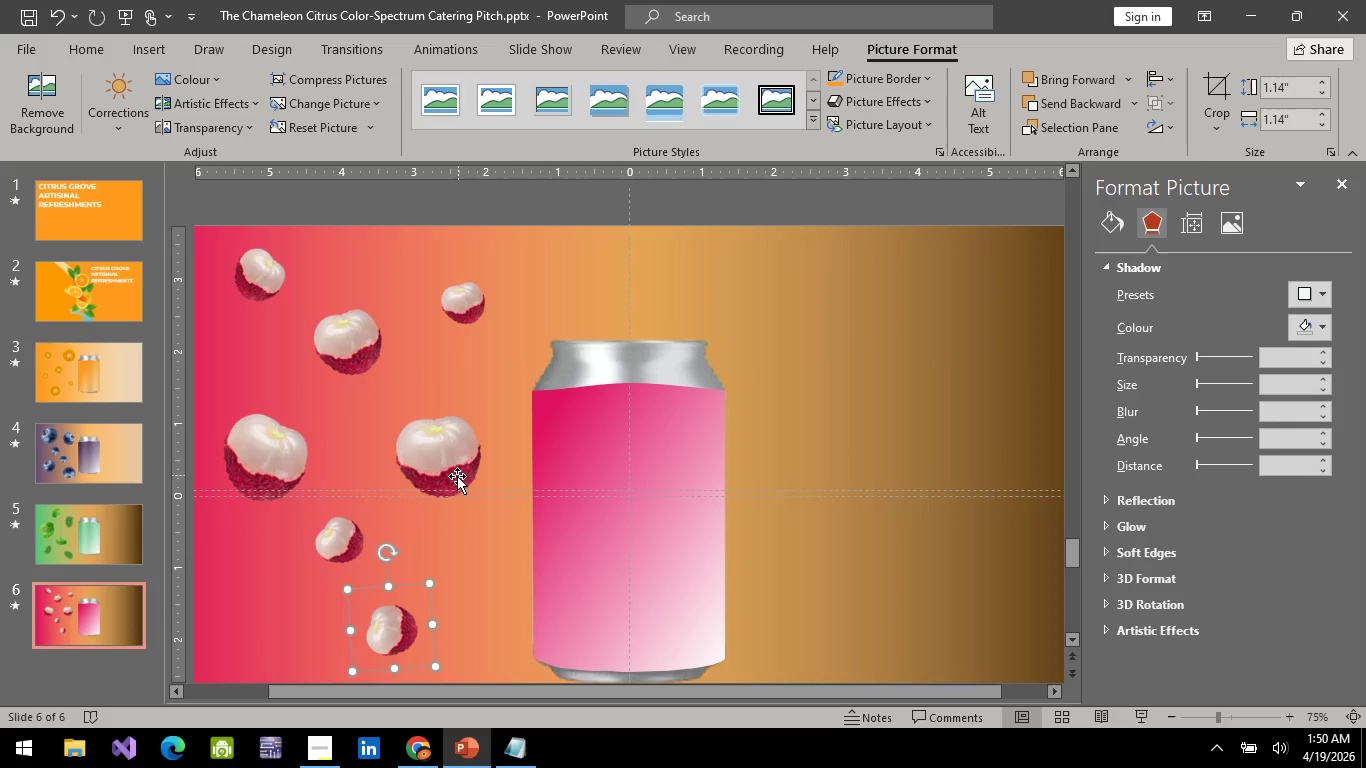 
left_click([457, 476])
 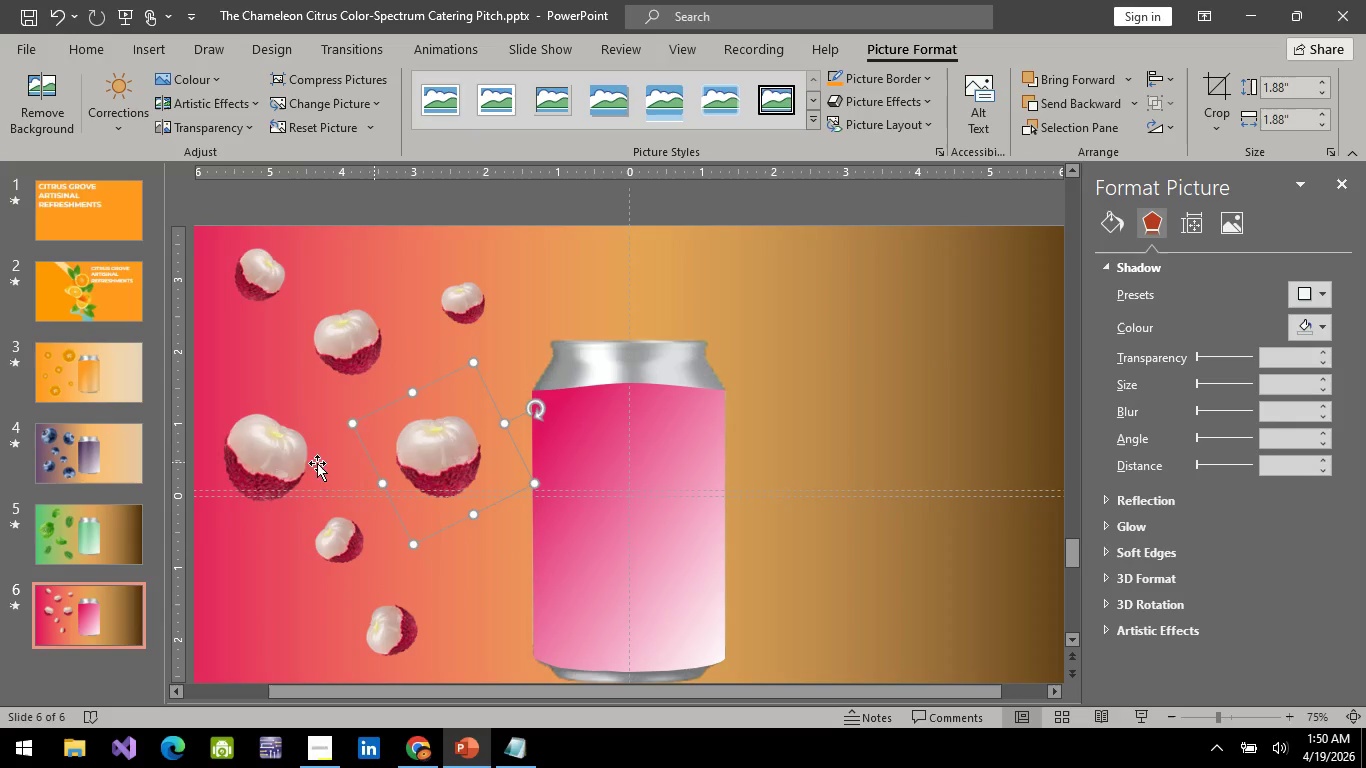 
left_click_drag(start_coordinate=[292, 462], to_coordinate=[461, 426])
 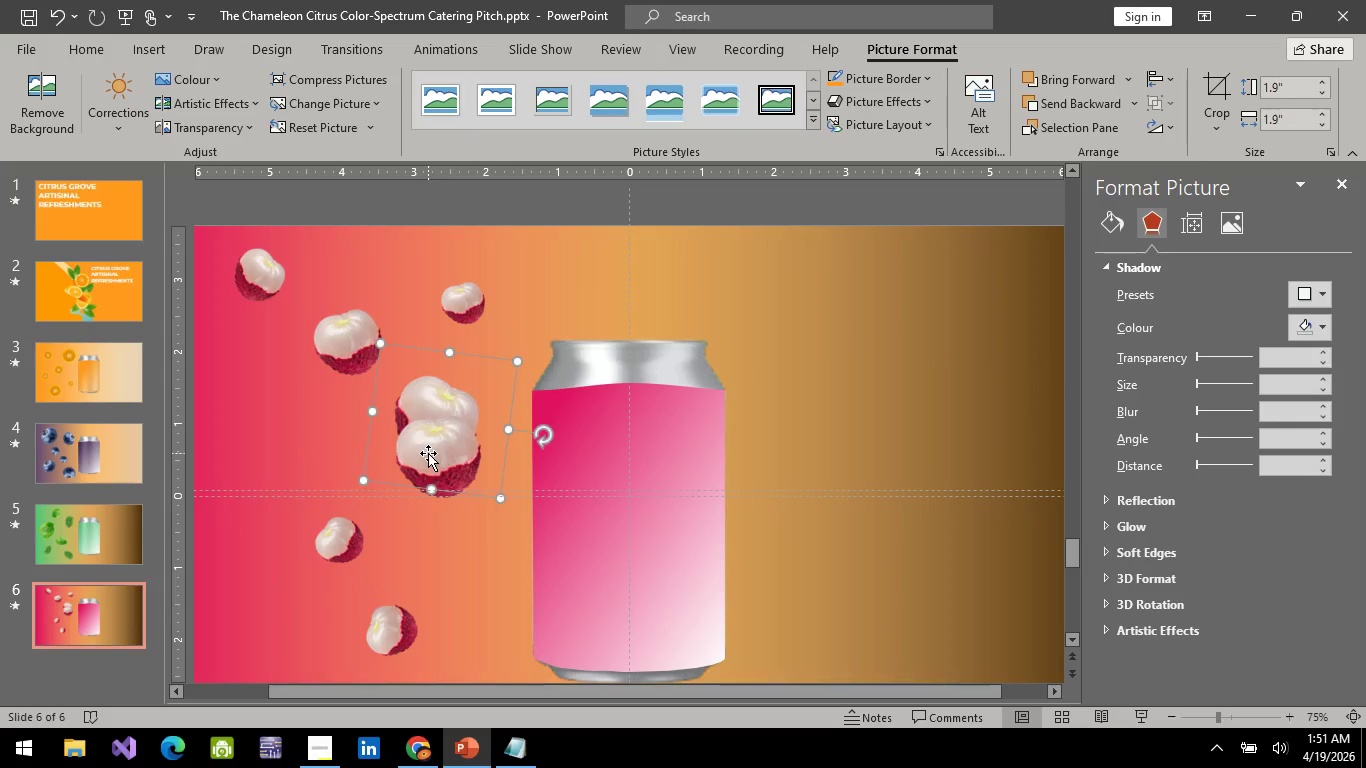 
left_click_drag(start_coordinate=[428, 453], to_coordinate=[256, 463])
 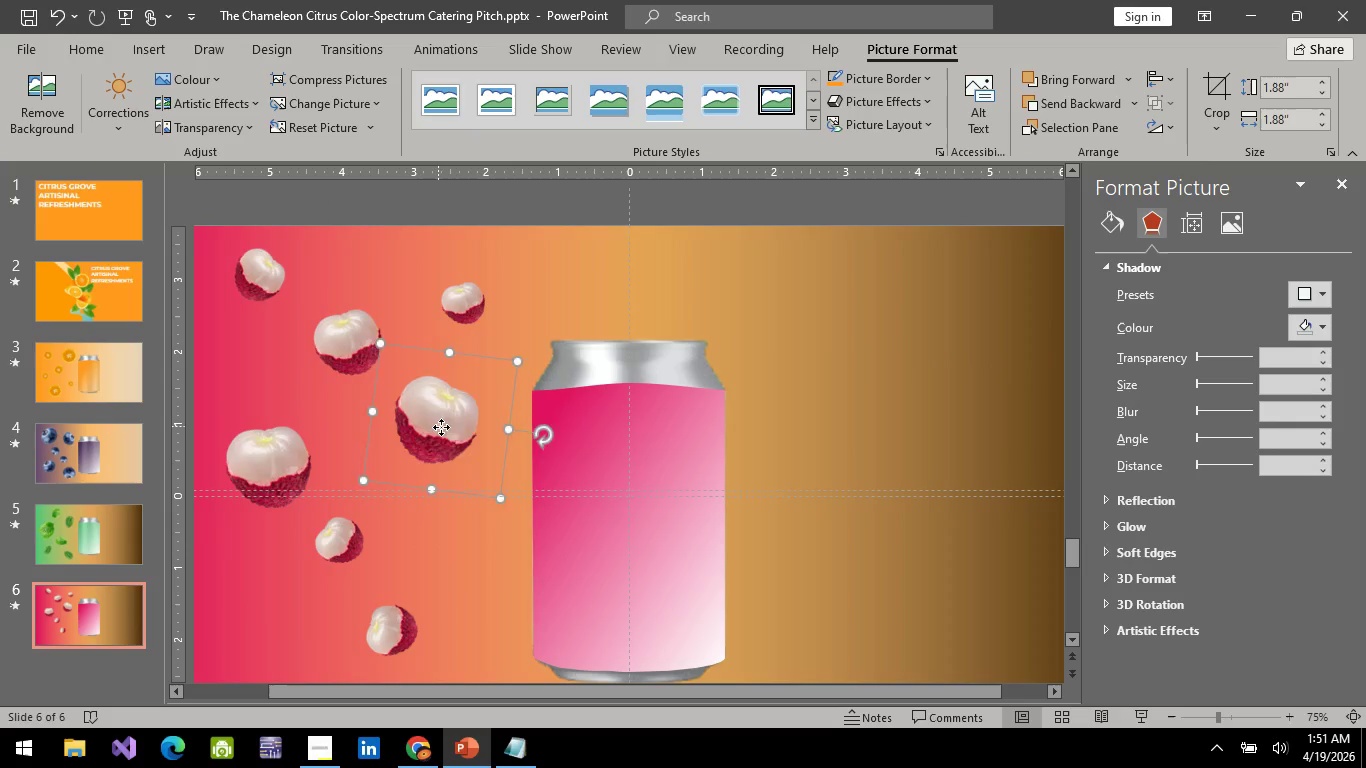 
left_click_drag(start_coordinate=[438, 426], to_coordinate=[455, 468])
 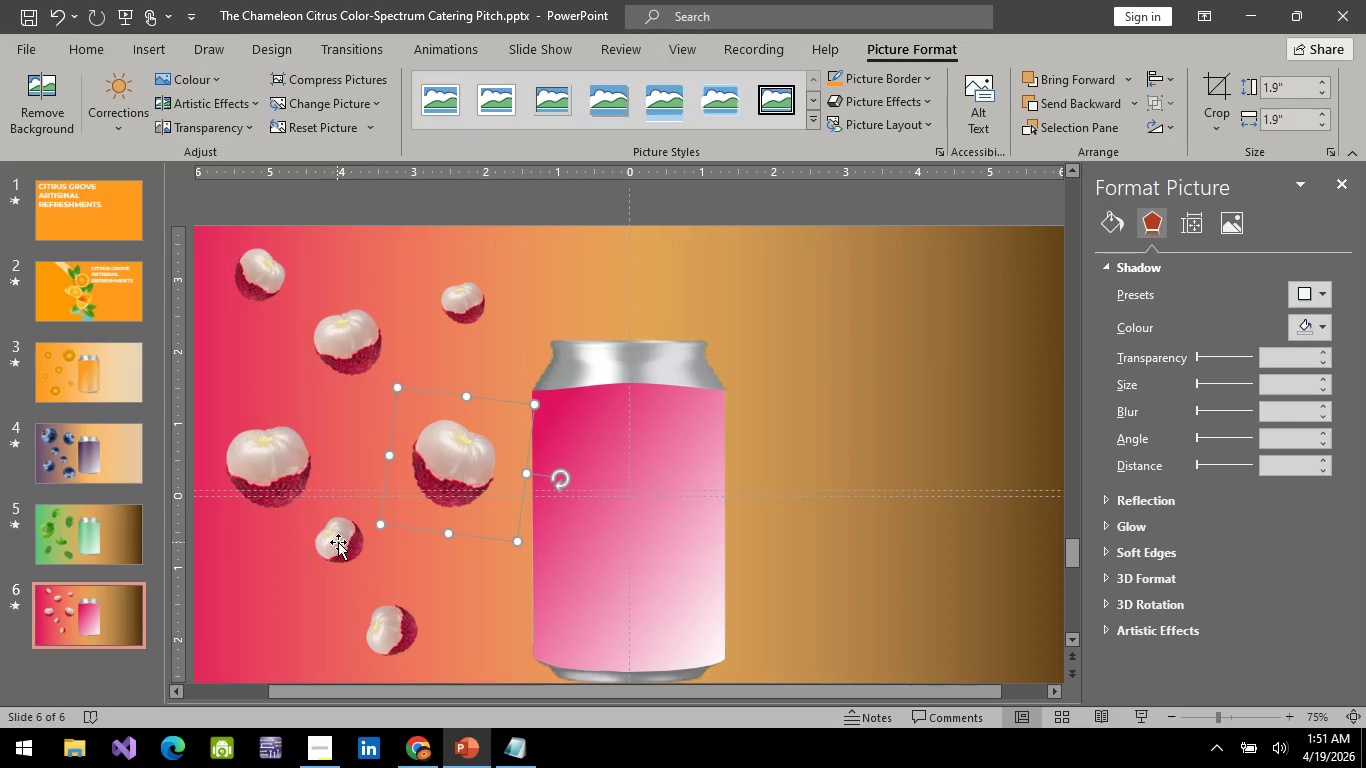 
left_click_drag(start_coordinate=[338, 542], to_coordinate=[290, 567])
 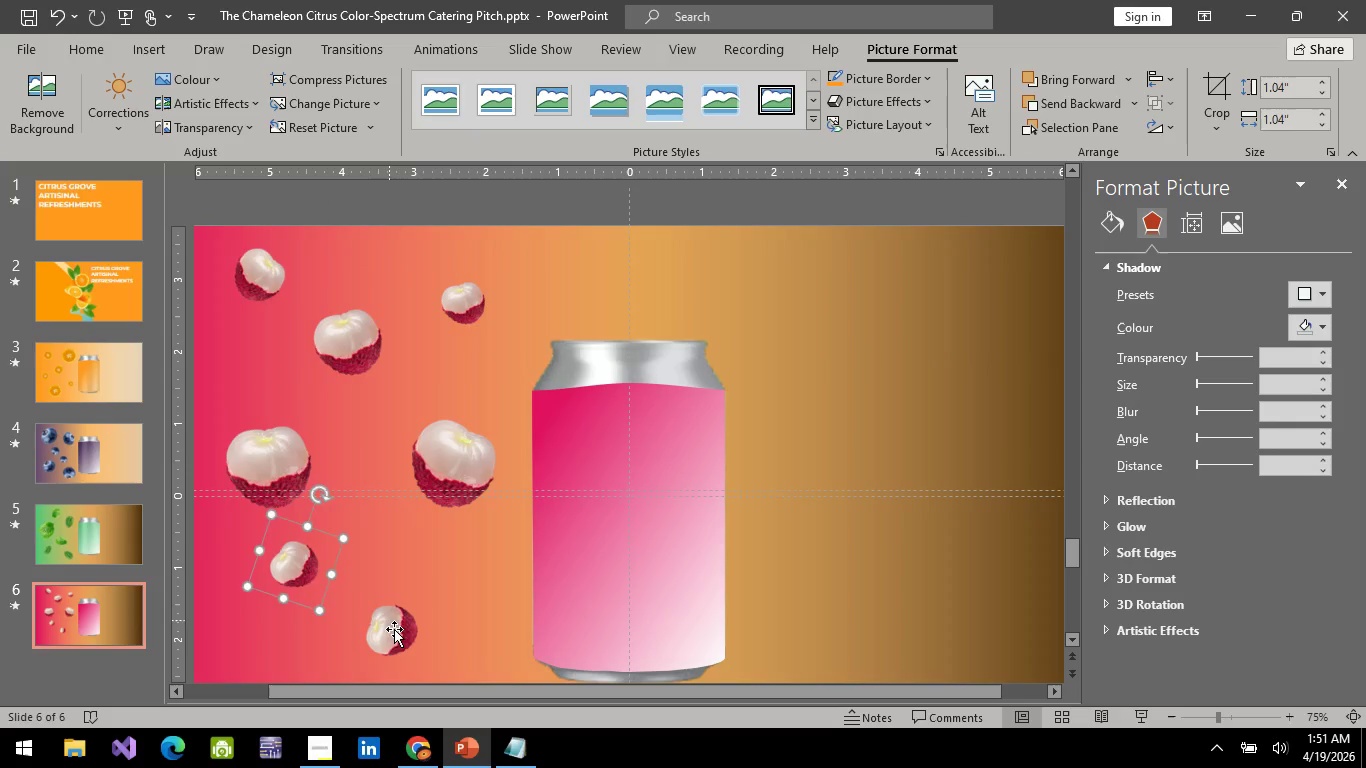 
left_click_drag(start_coordinate=[396, 633], to_coordinate=[438, 620])
 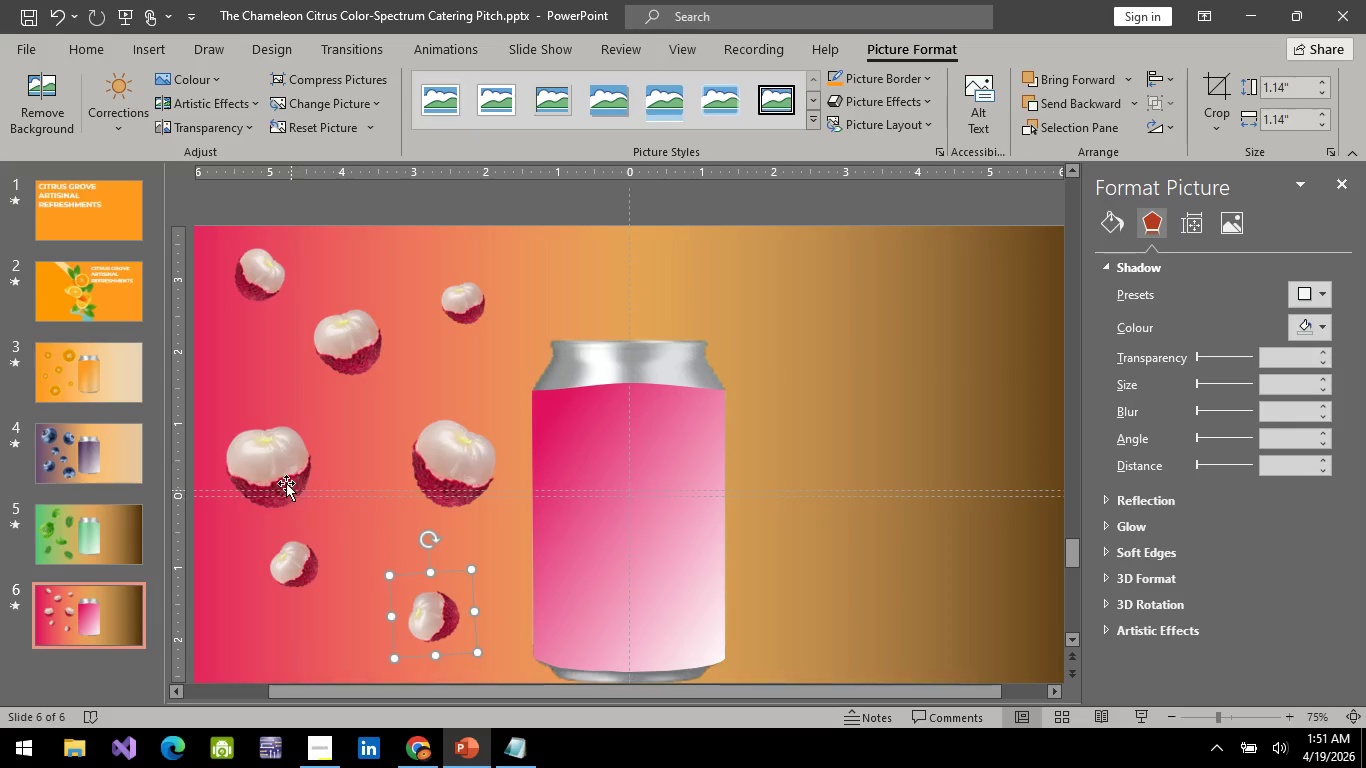 
left_click_drag(start_coordinate=[273, 468], to_coordinate=[314, 455])
 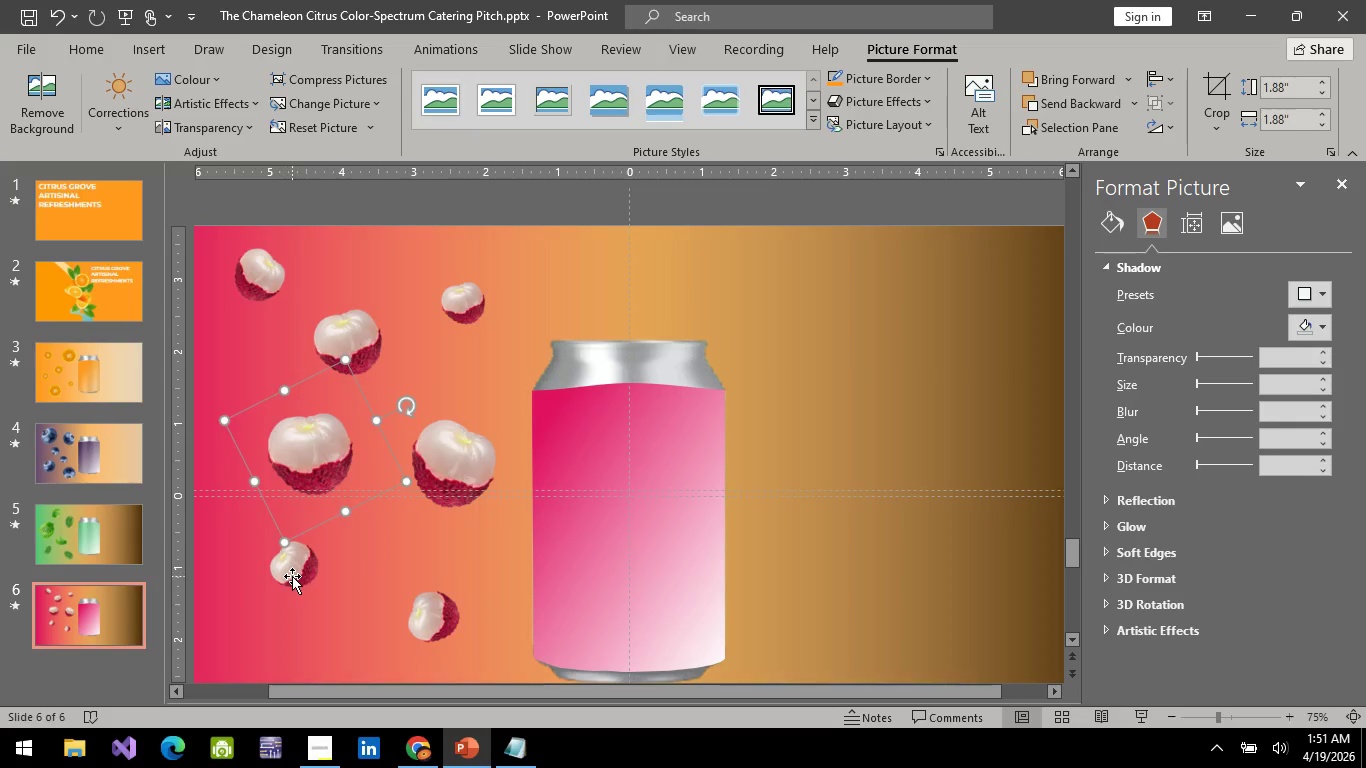 
left_click_drag(start_coordinate=[295, 577], to_coordinate=[272, 591])
 